 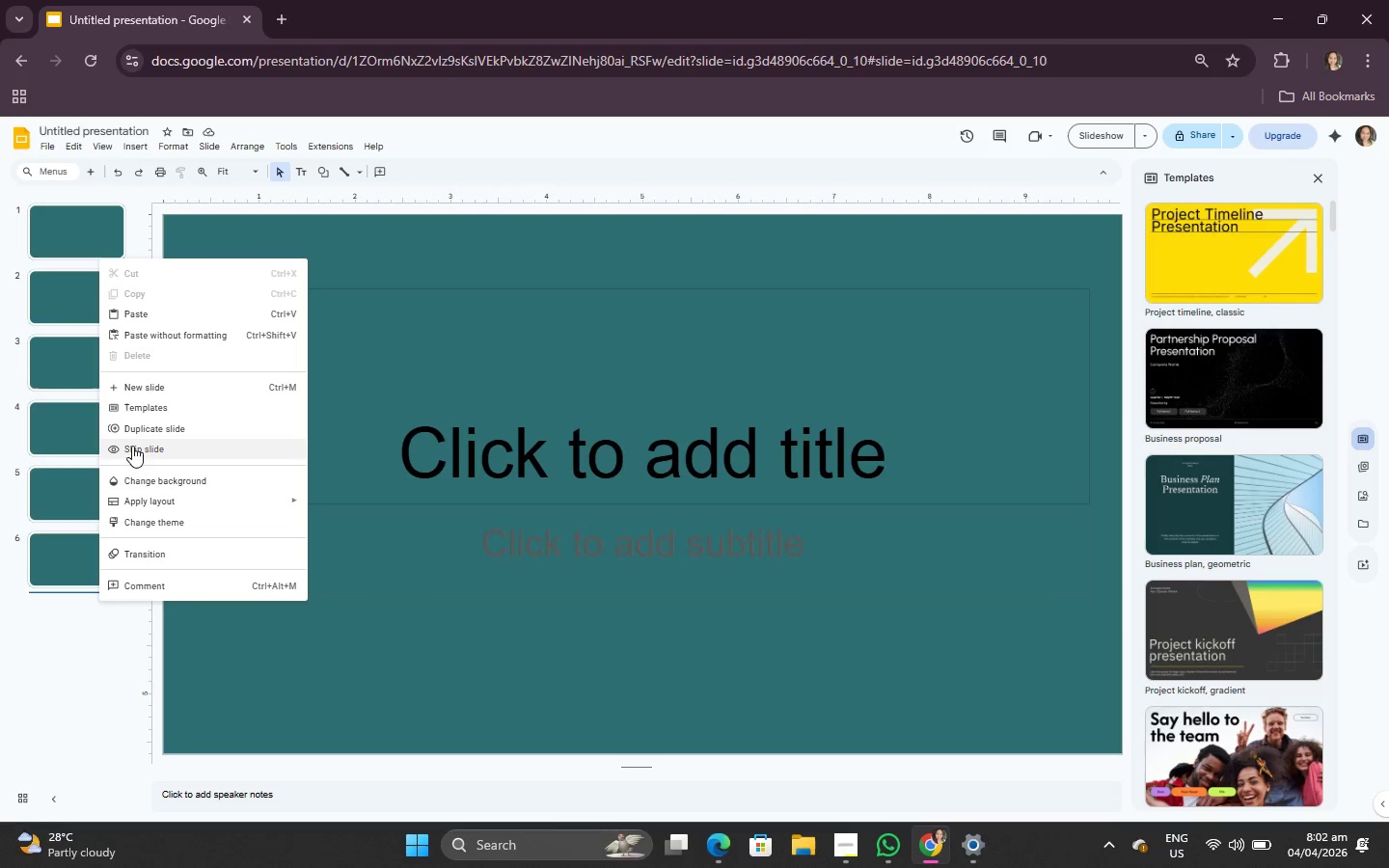 
left_click([142, 425])
 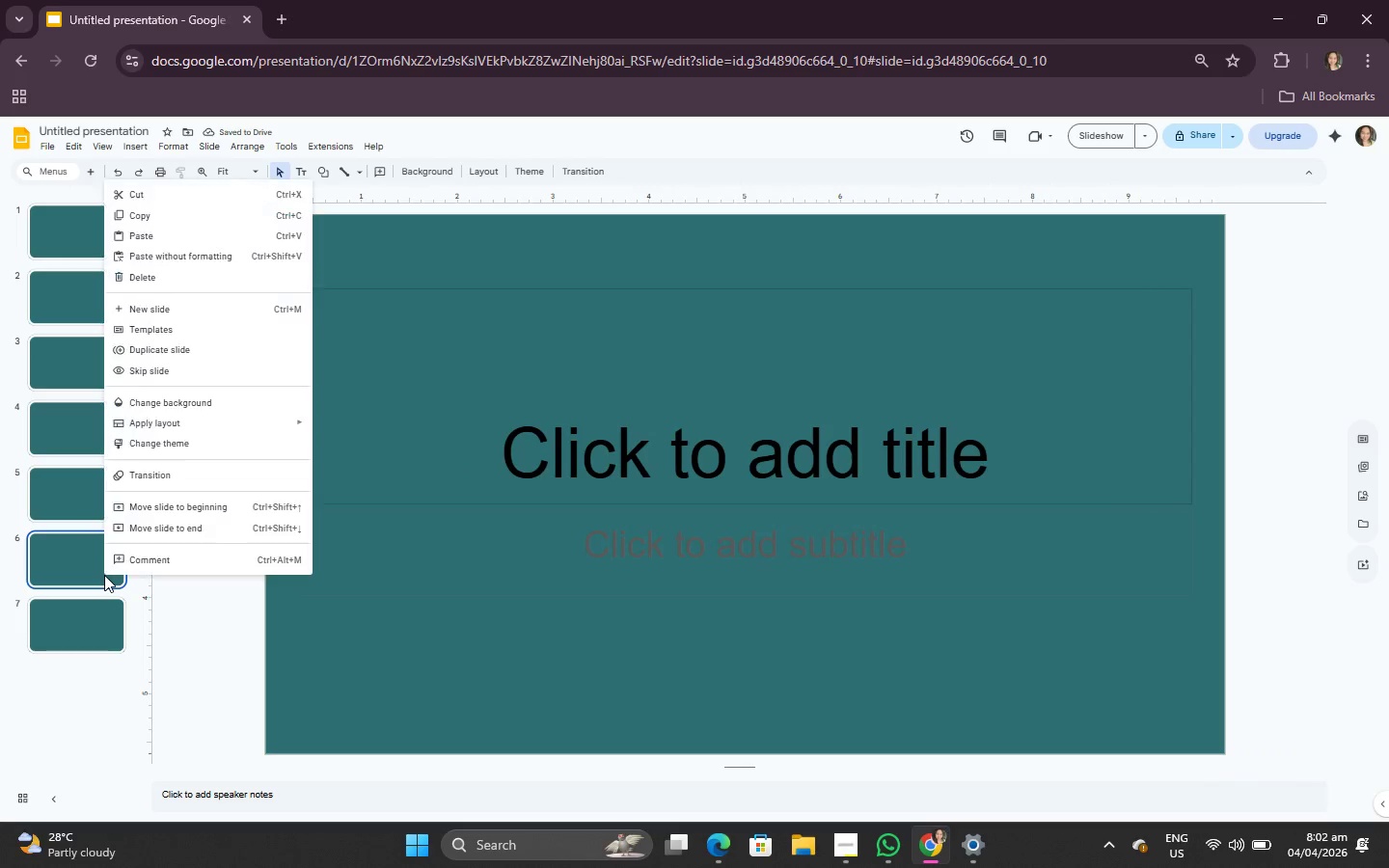 
left_click([195, 339])
 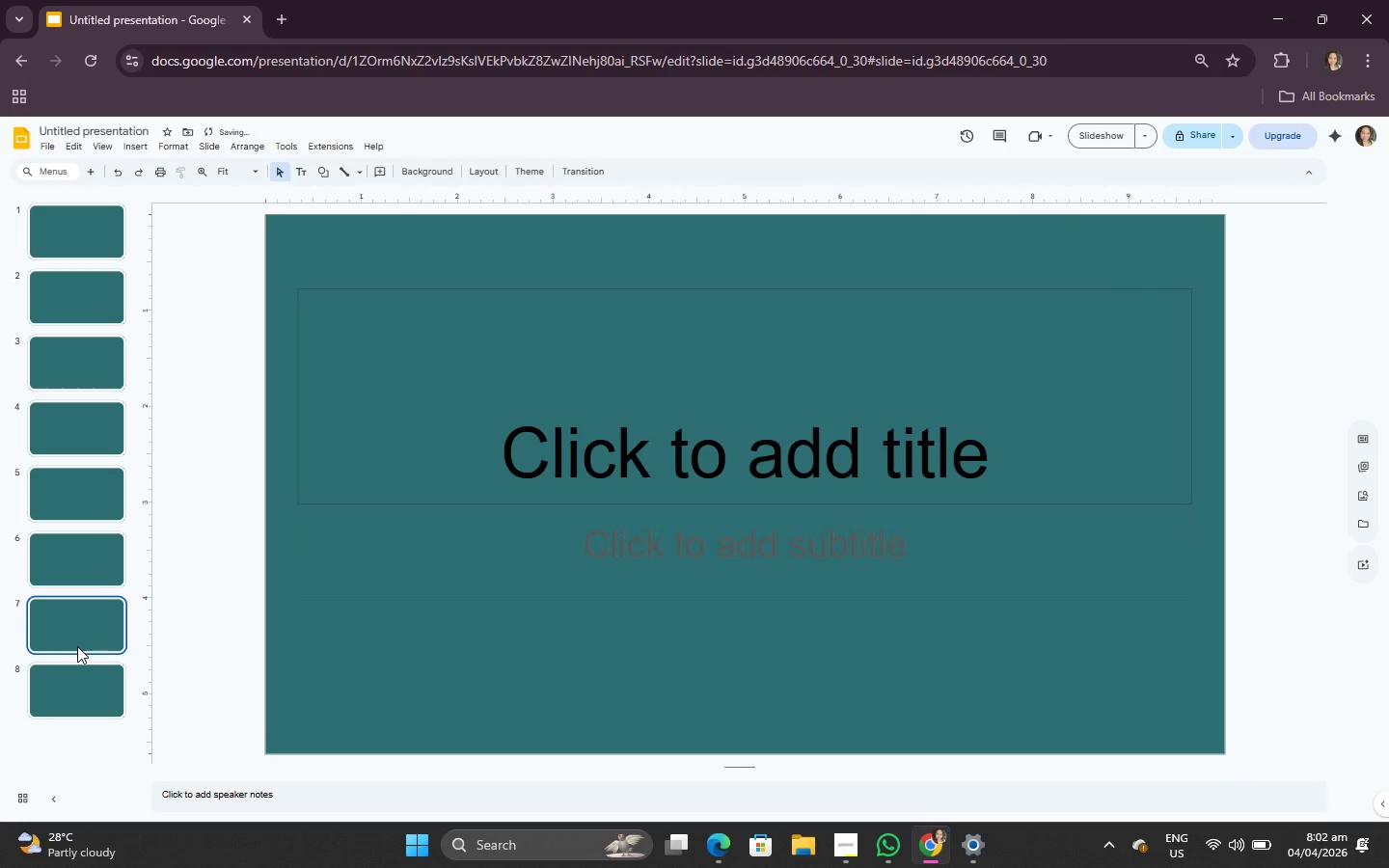 
right_click([77, 646])
 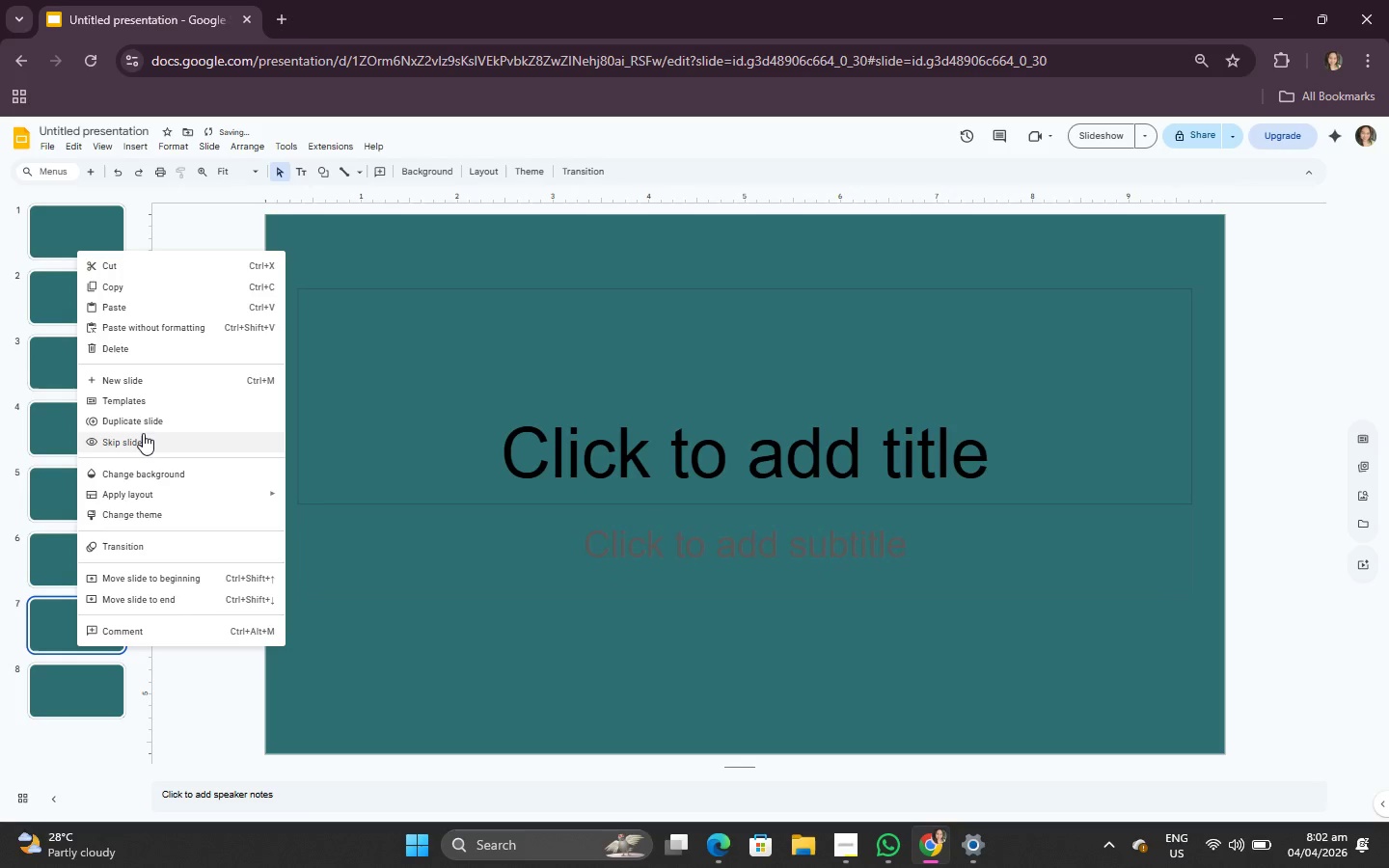 
left_click([148, 420])
 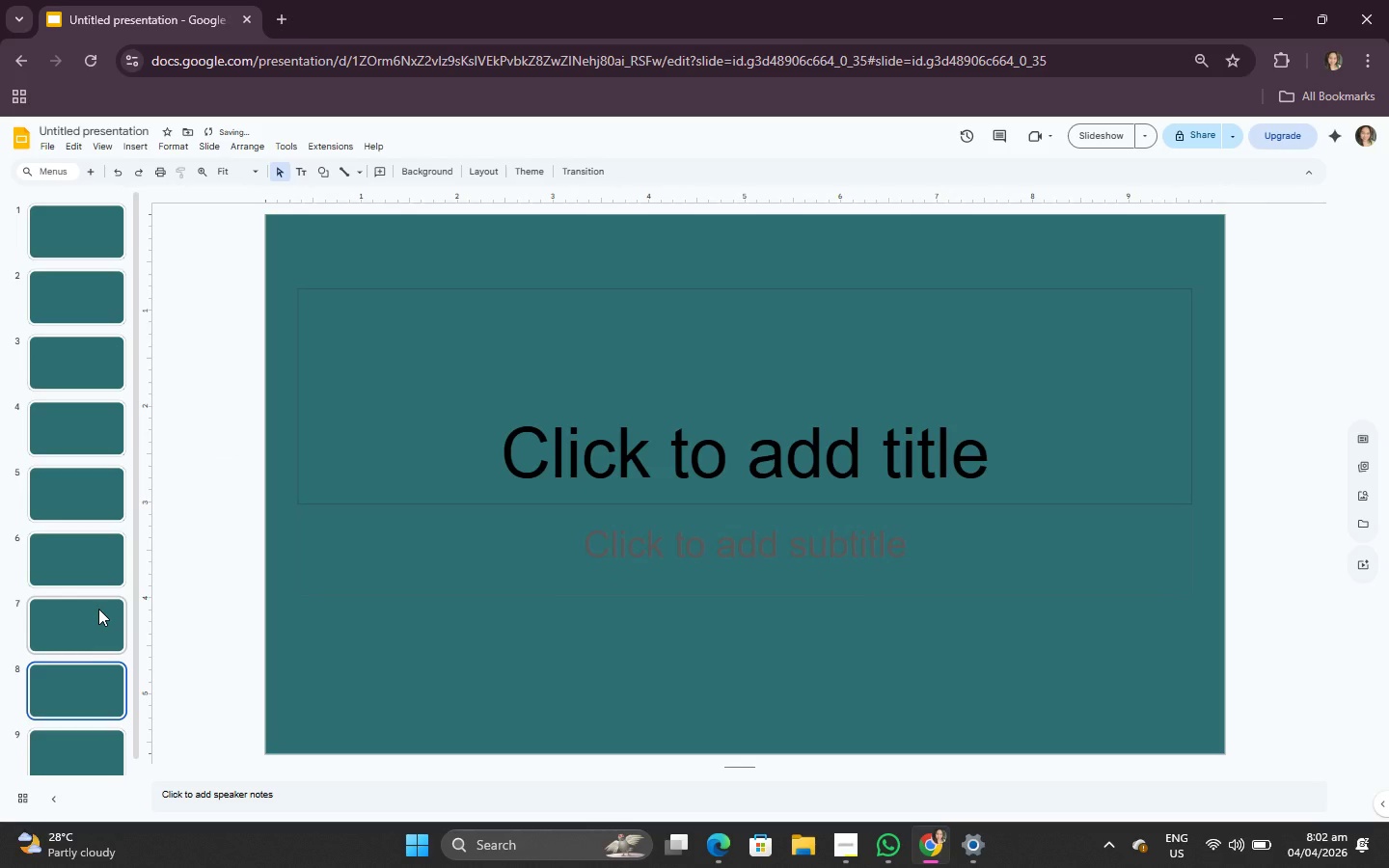 
key(Control+C)
 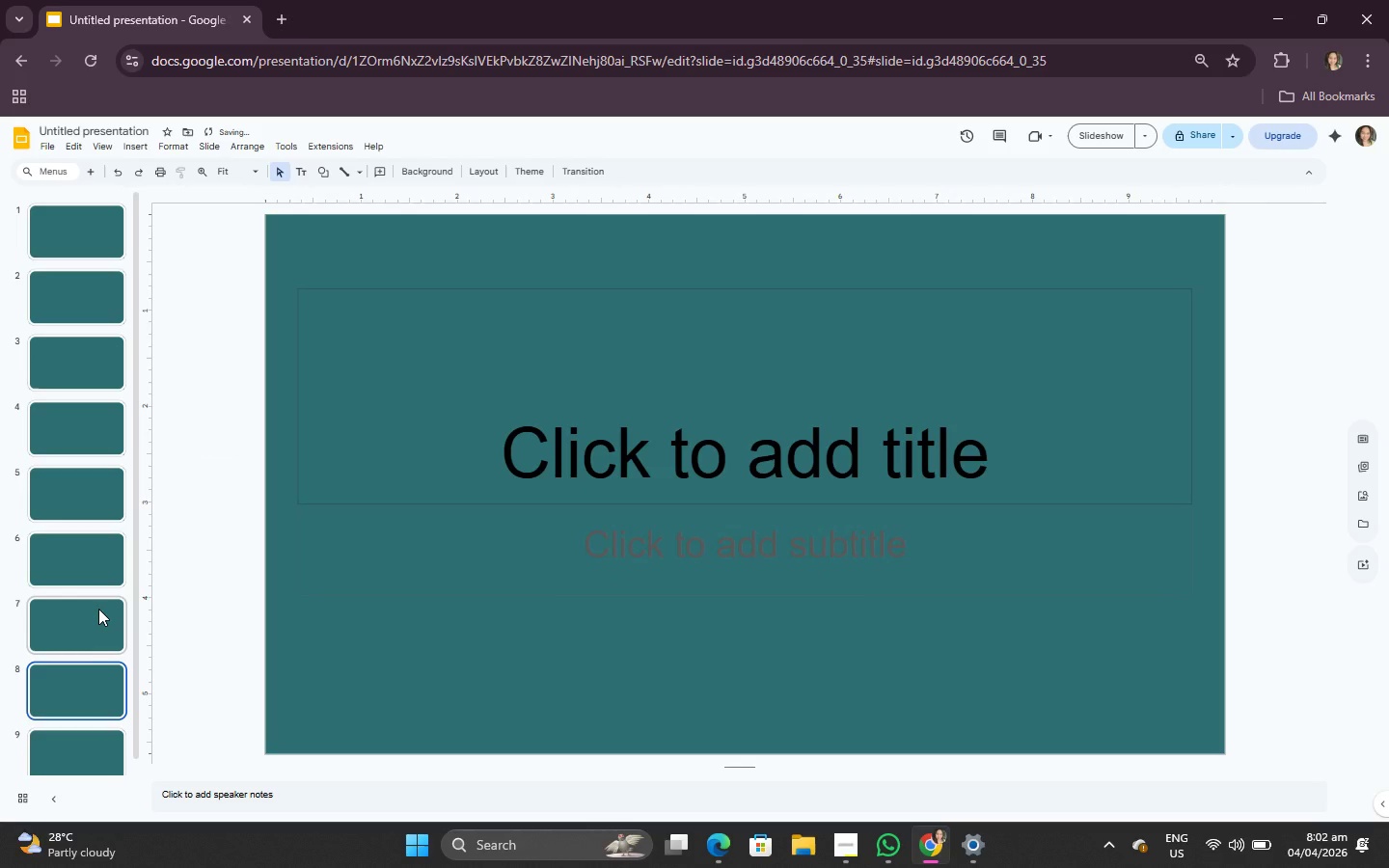 
key(Control+V)
 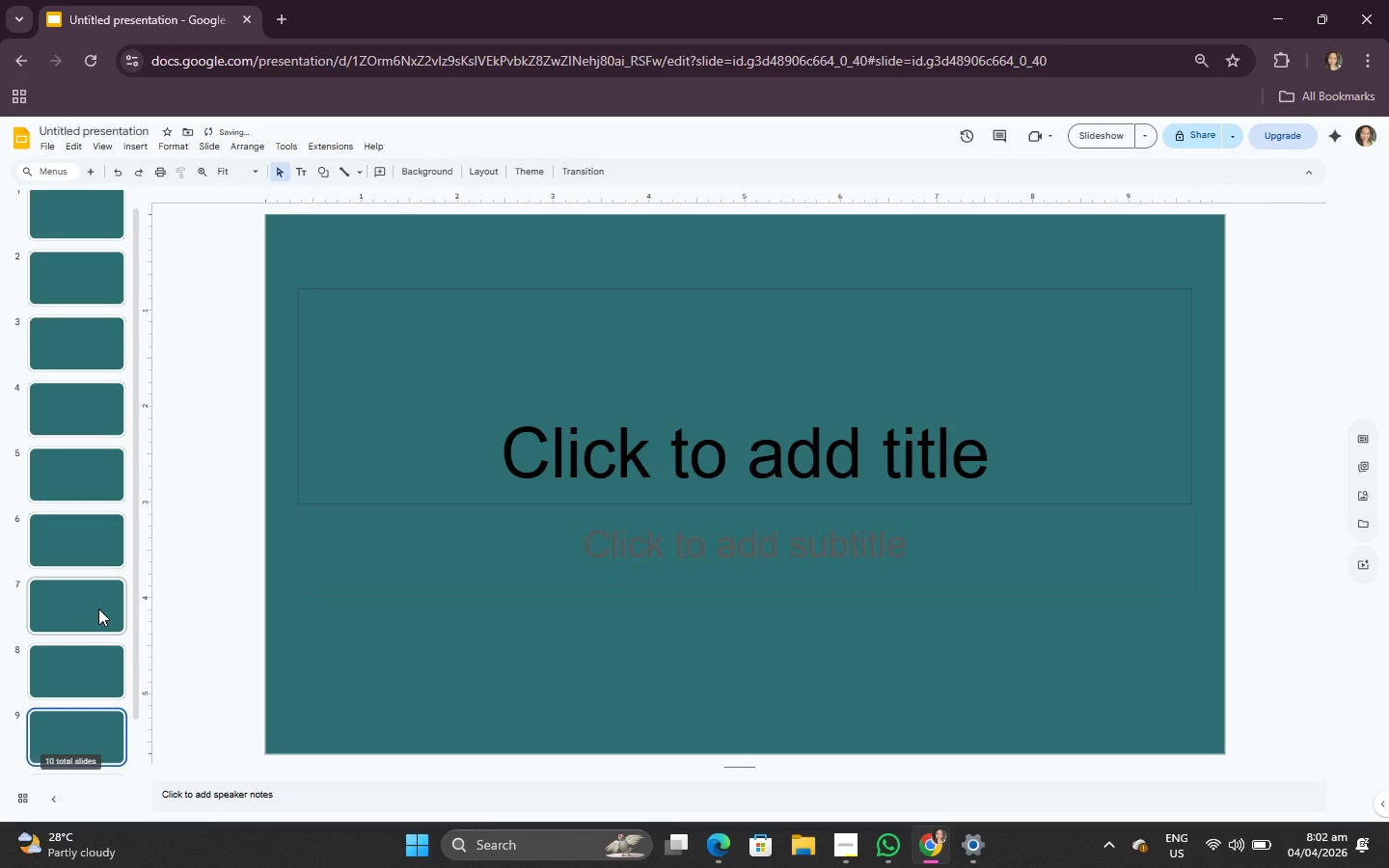 
key(Control+V)
 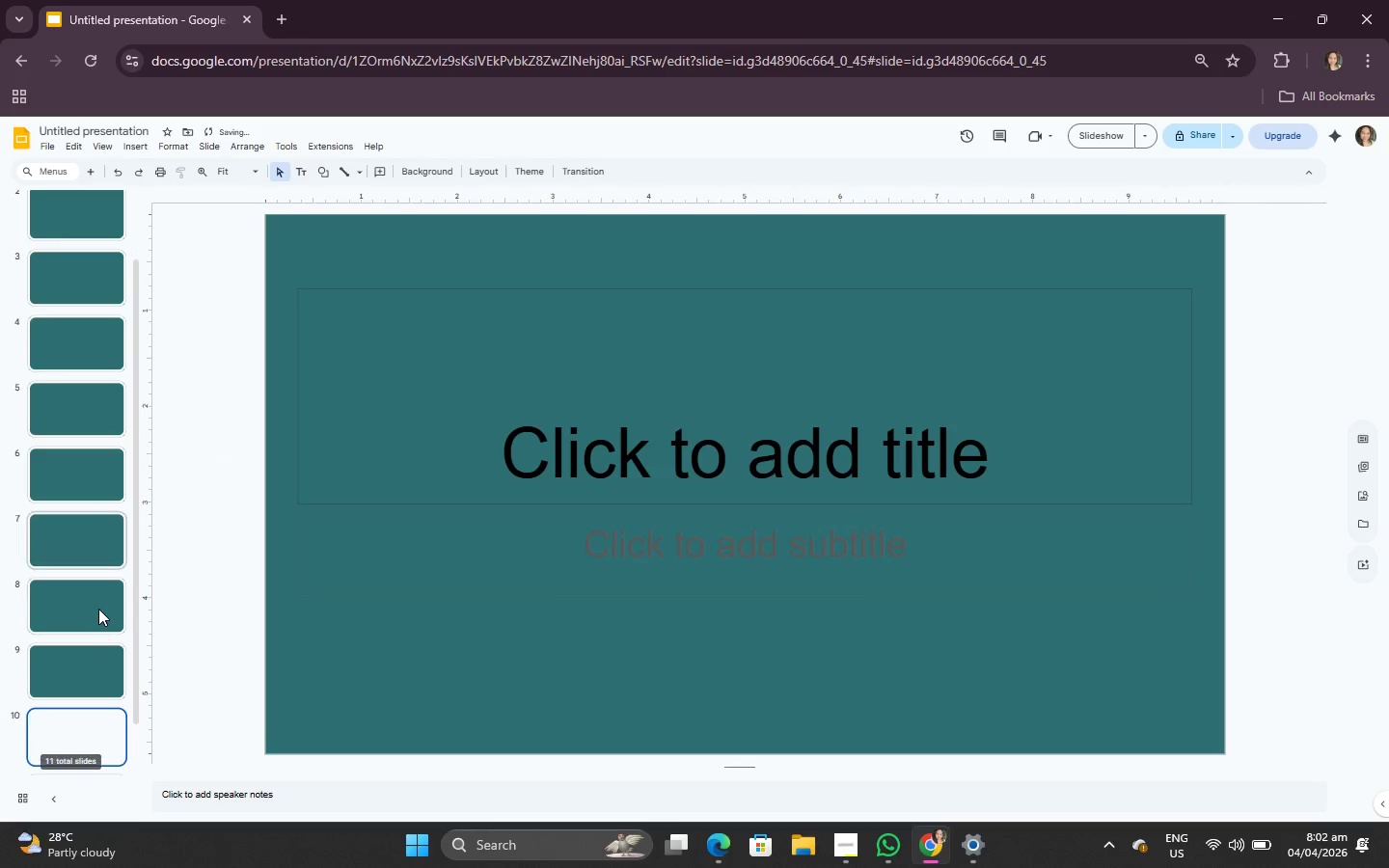 
key(Control+V)
 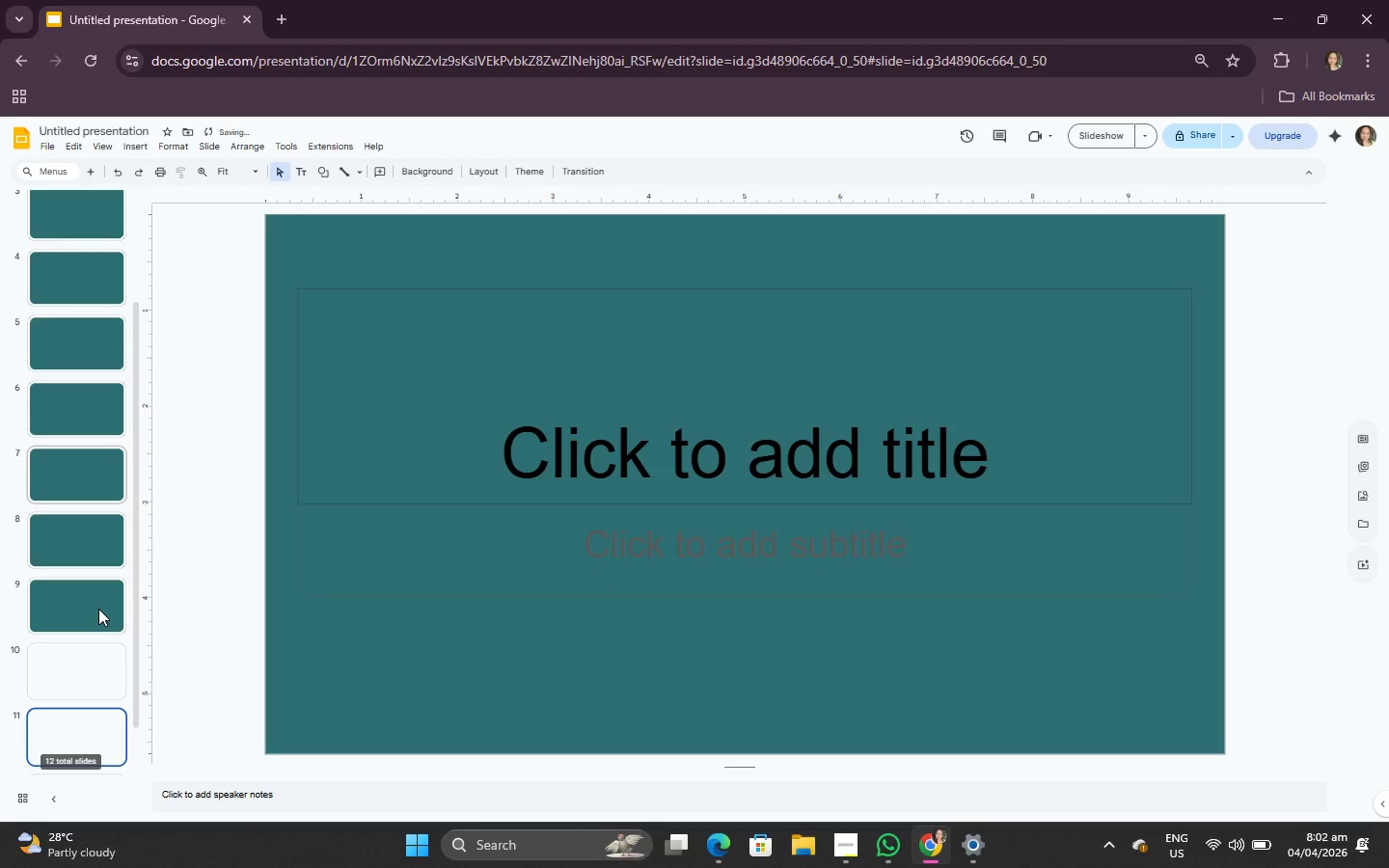 
key(Control+V)
 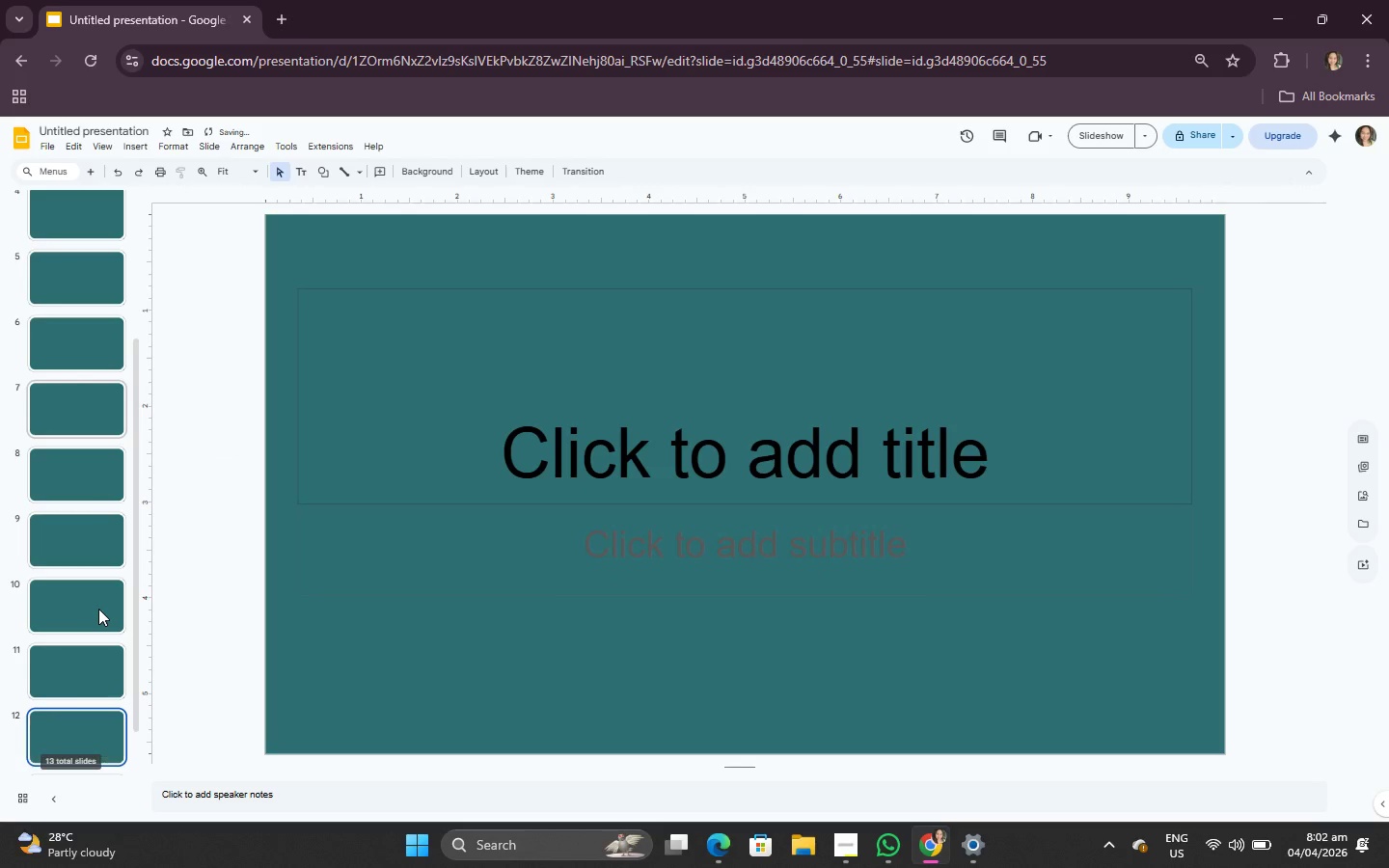 
key(Control+ControlLeft)
 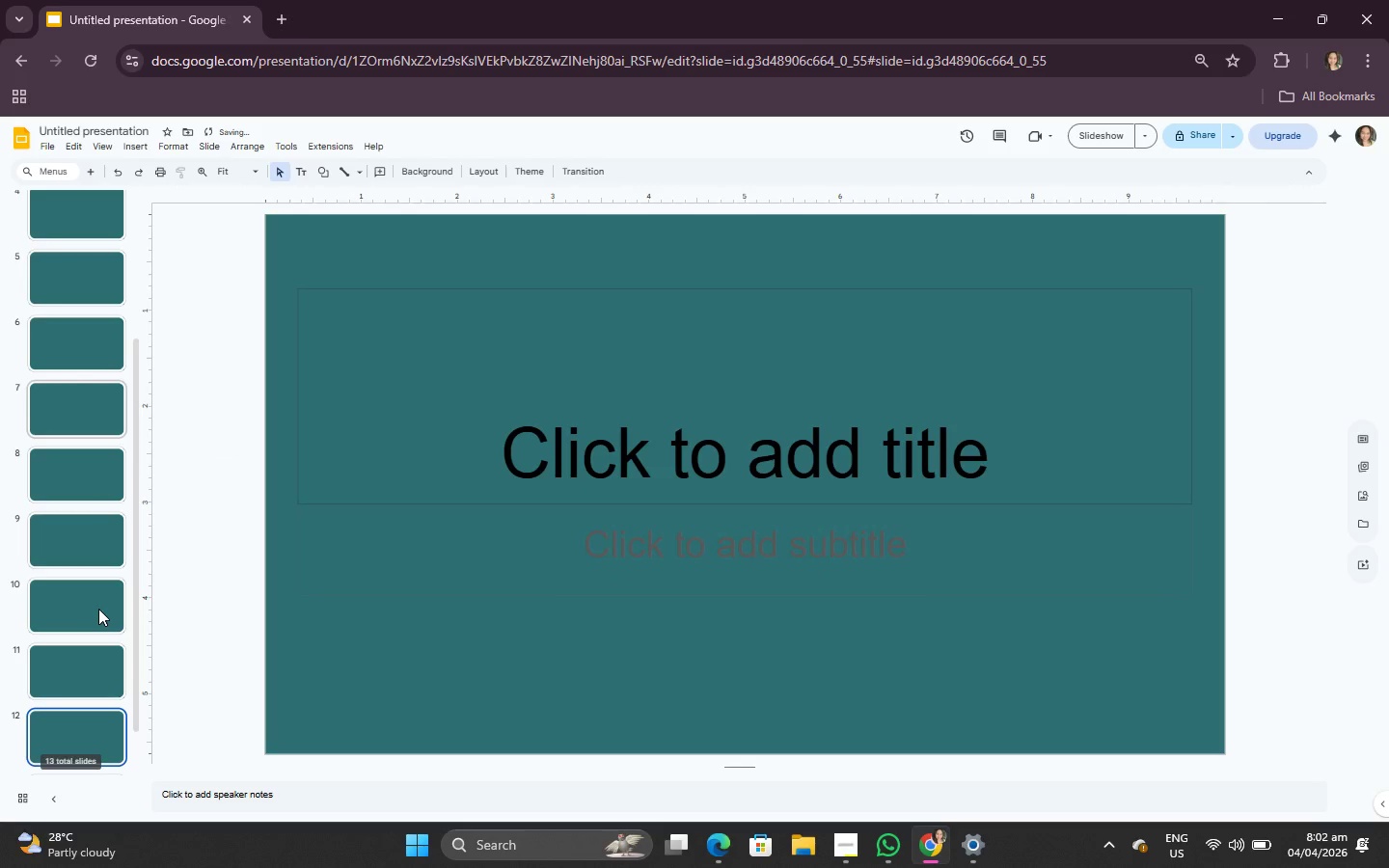 
key(Control+V)
 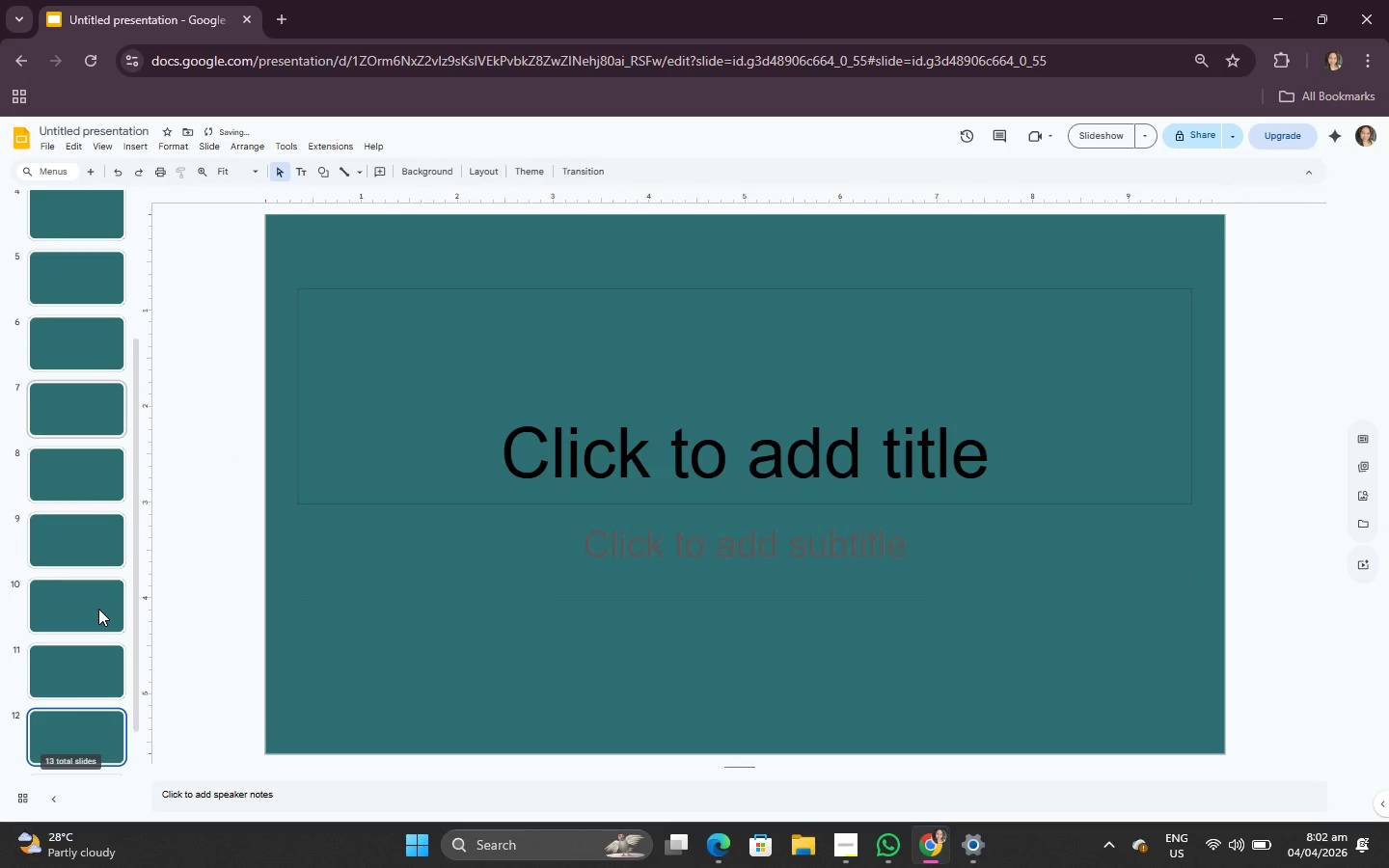 
key(Control+F)
 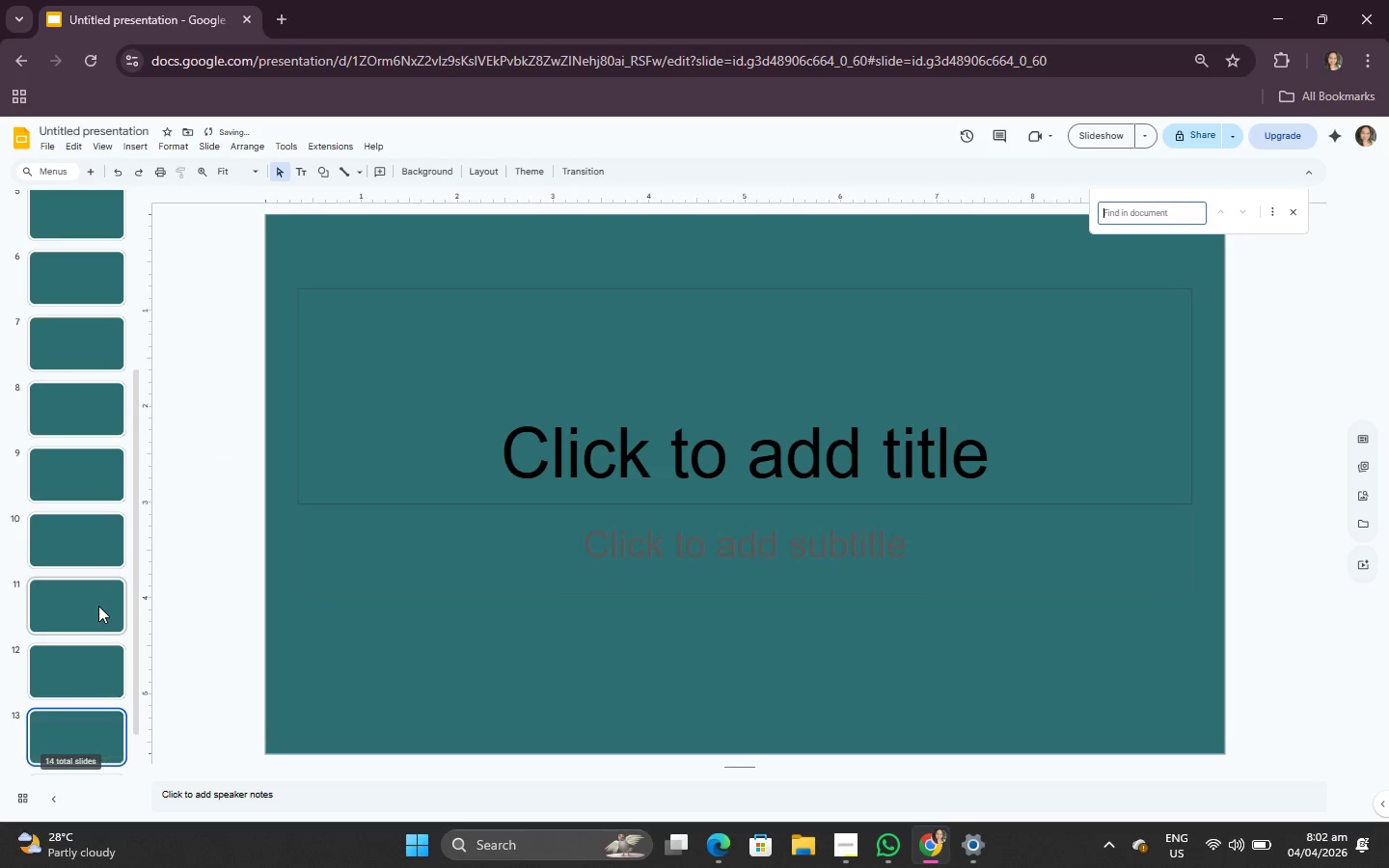 
key(Control+V)
 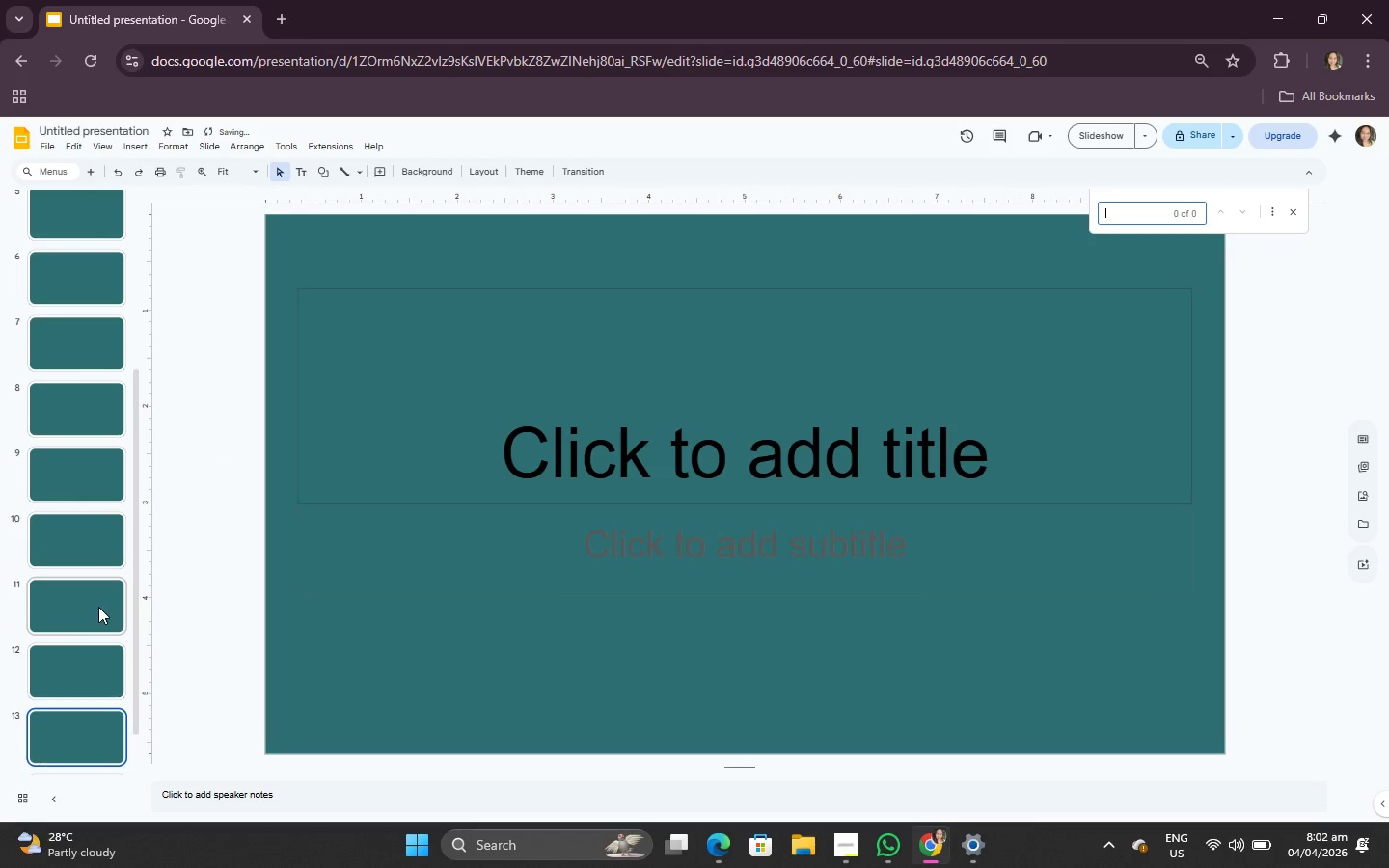 
key(Control+V)
 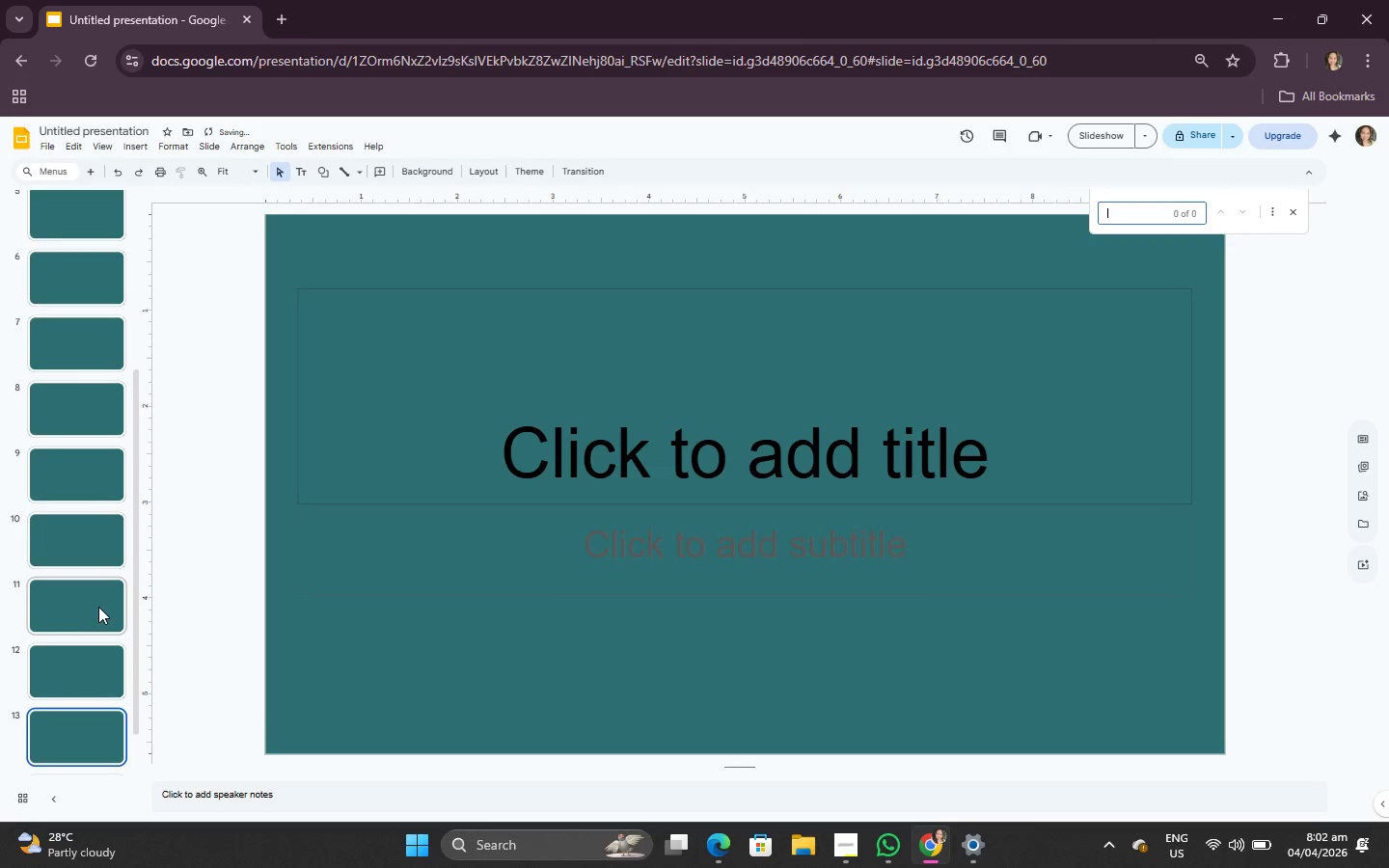 
key(Control+G)
 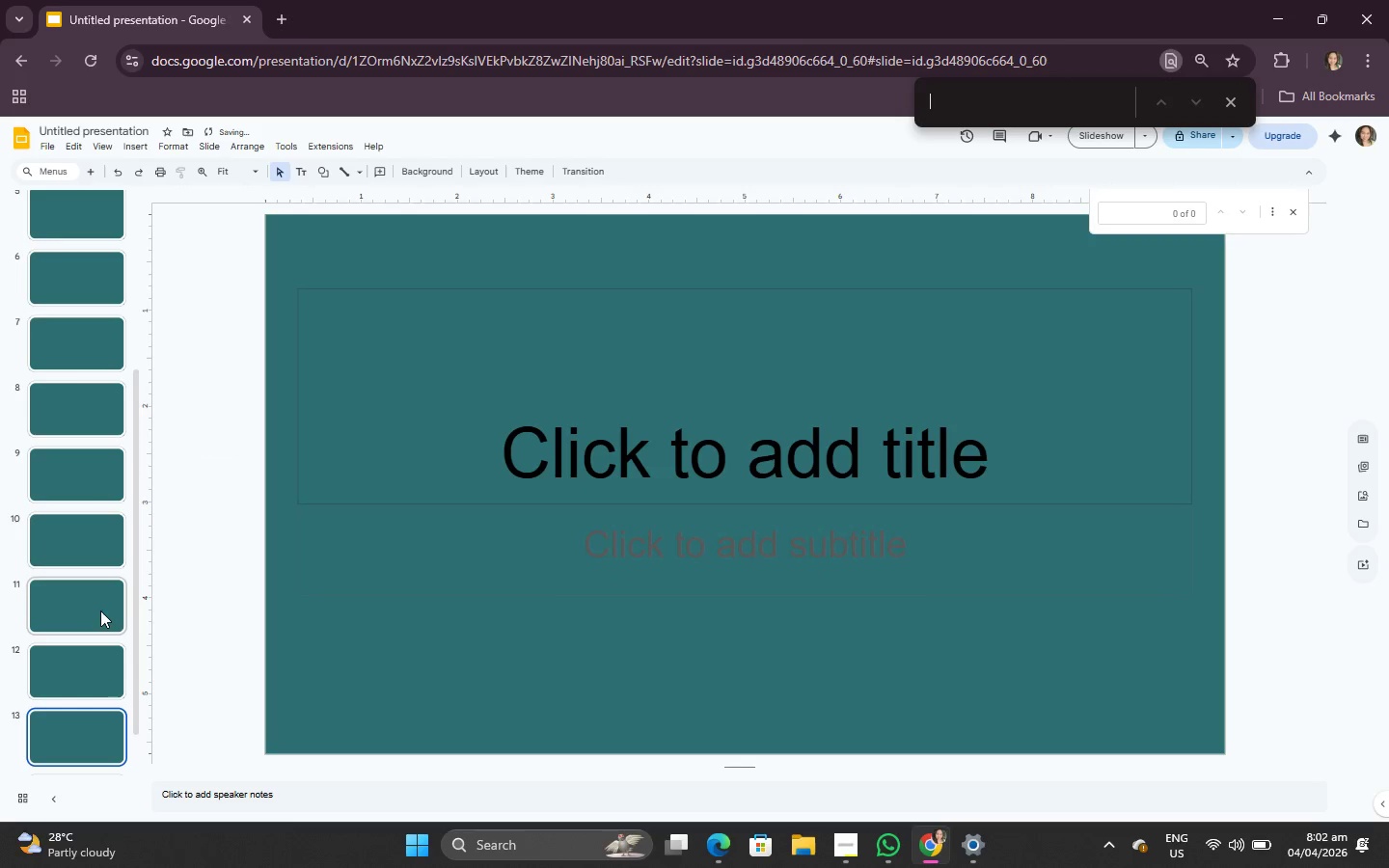 
key(Control+ControlLeft)
 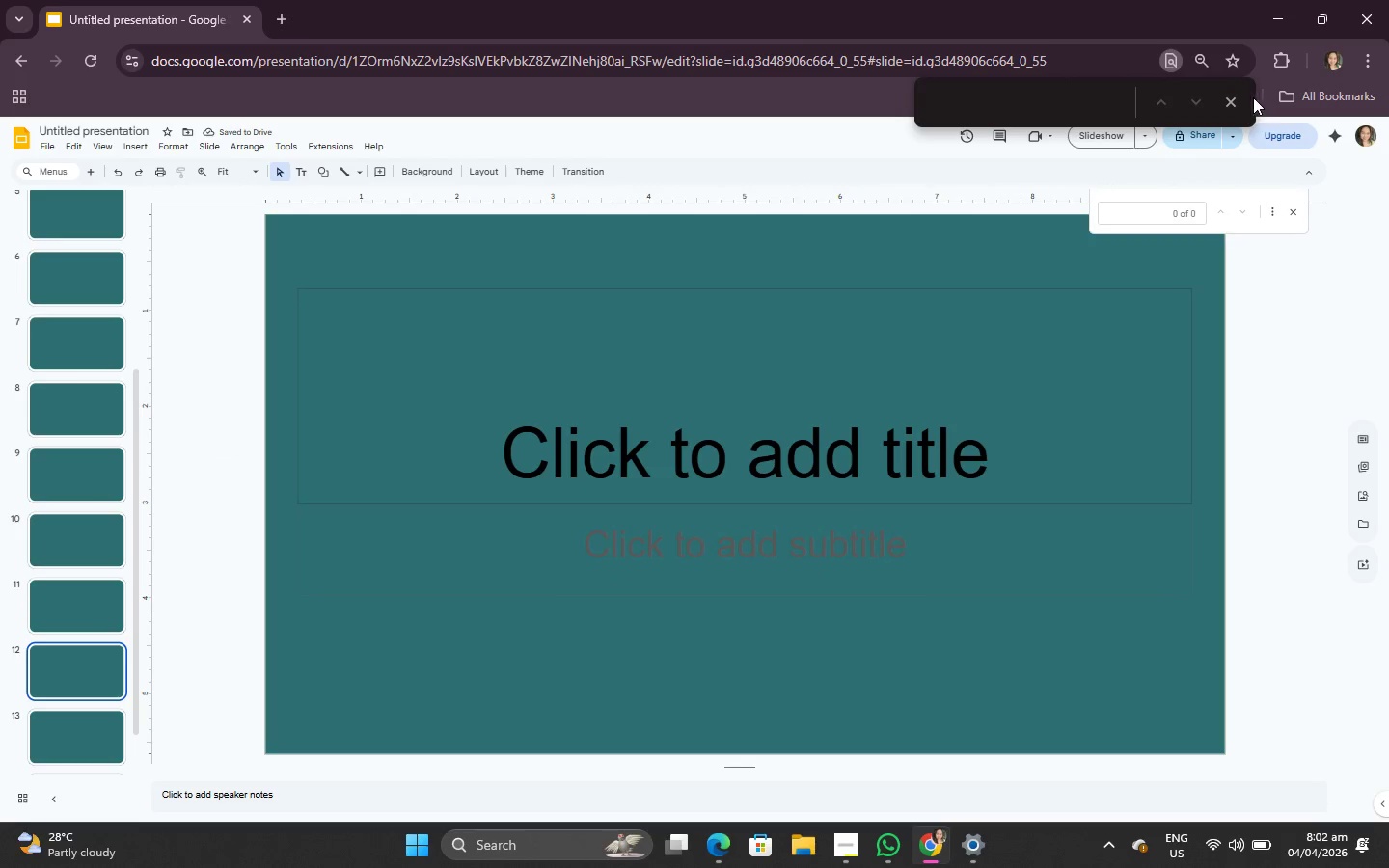 
left_click([1235, 103])
 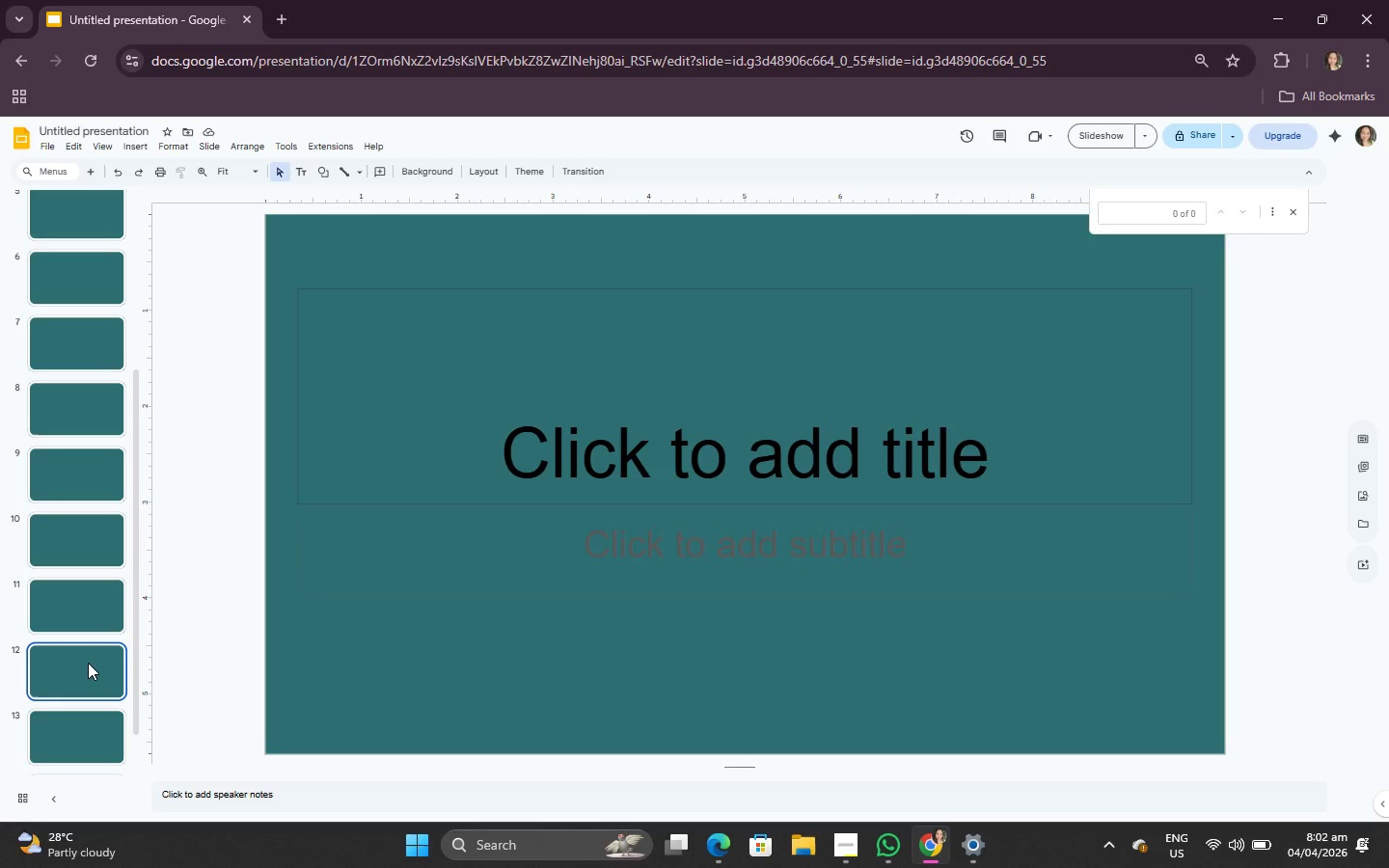 
wait(7.02)
 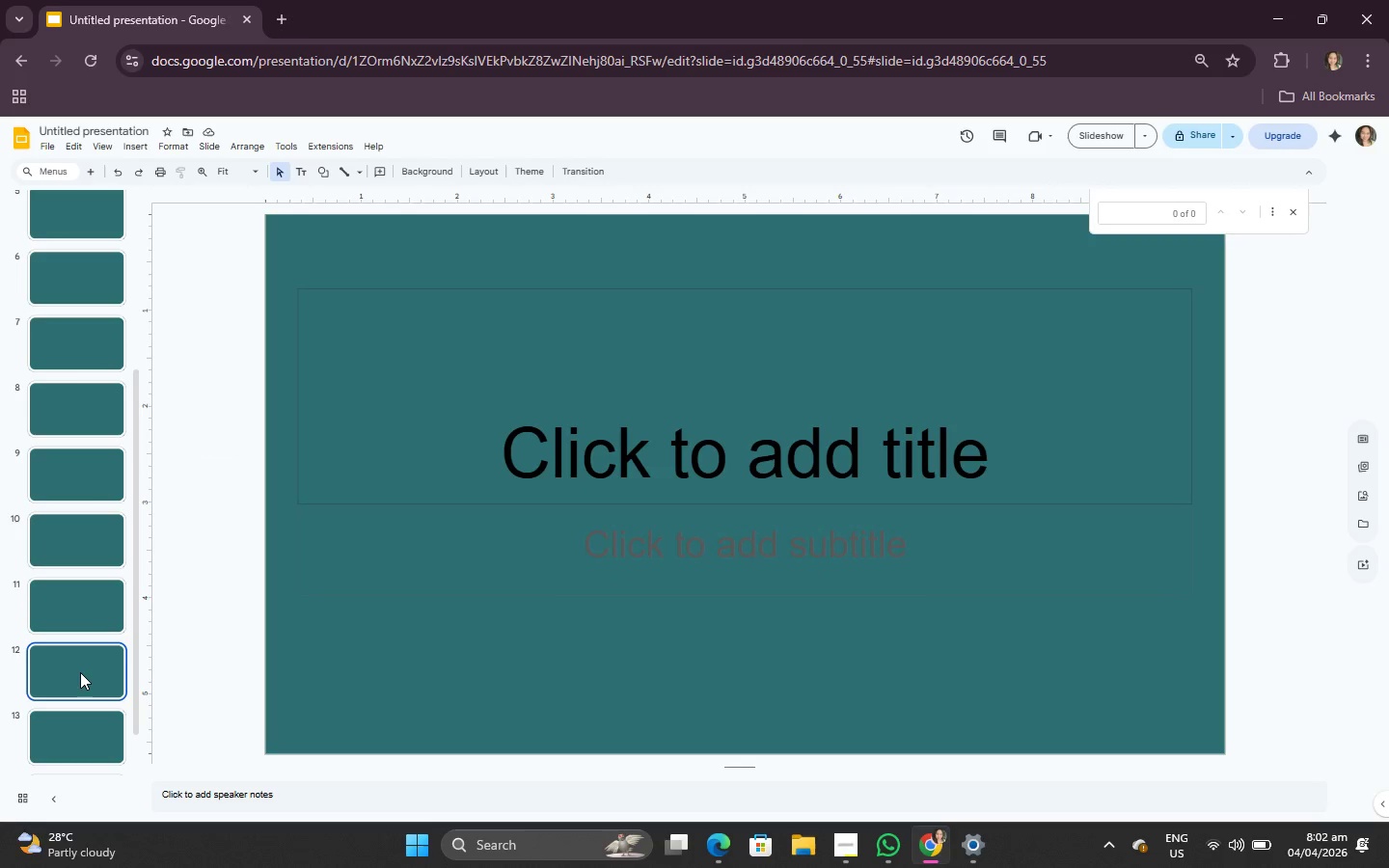 
key(Control+C)
 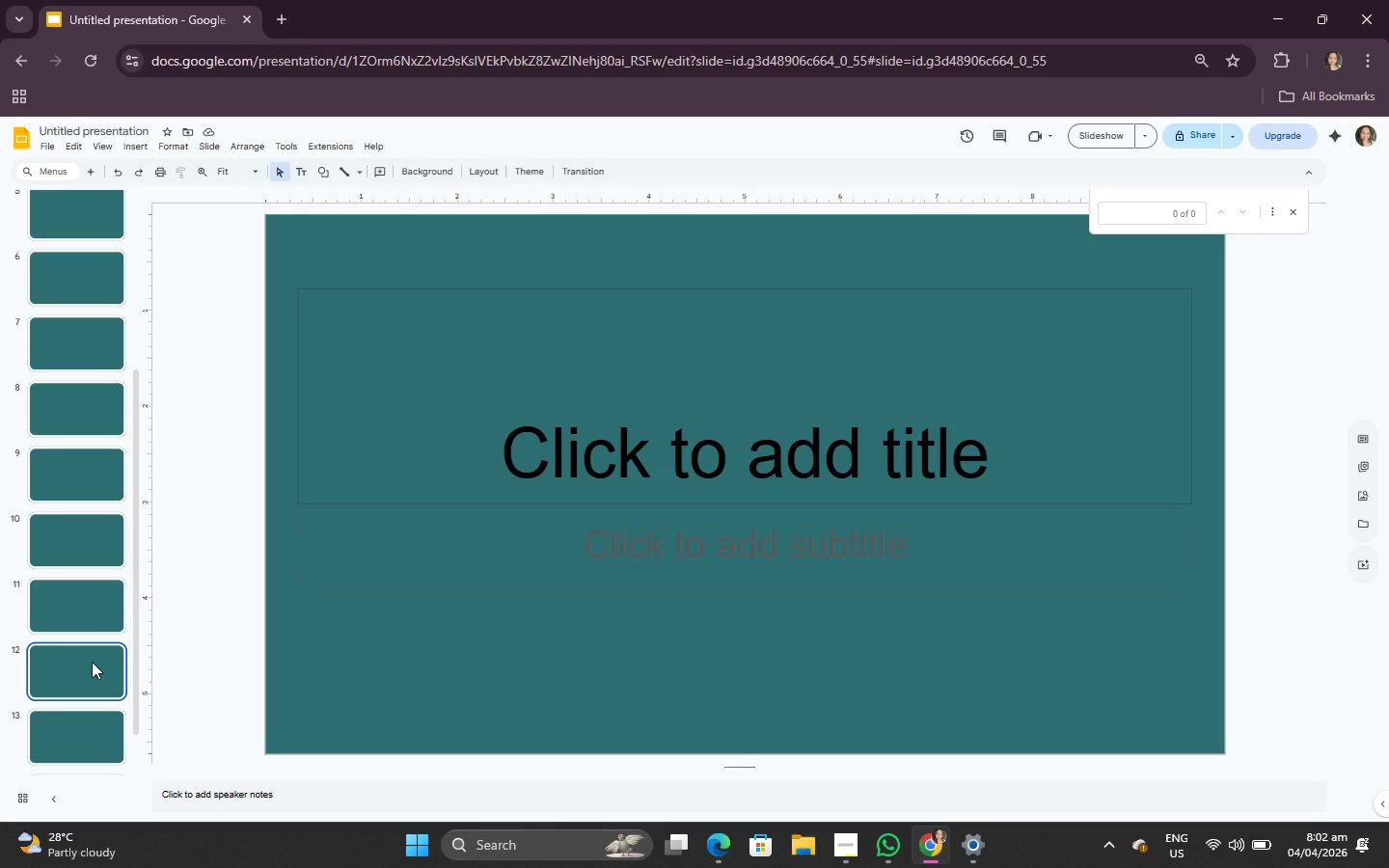 
key(C)
 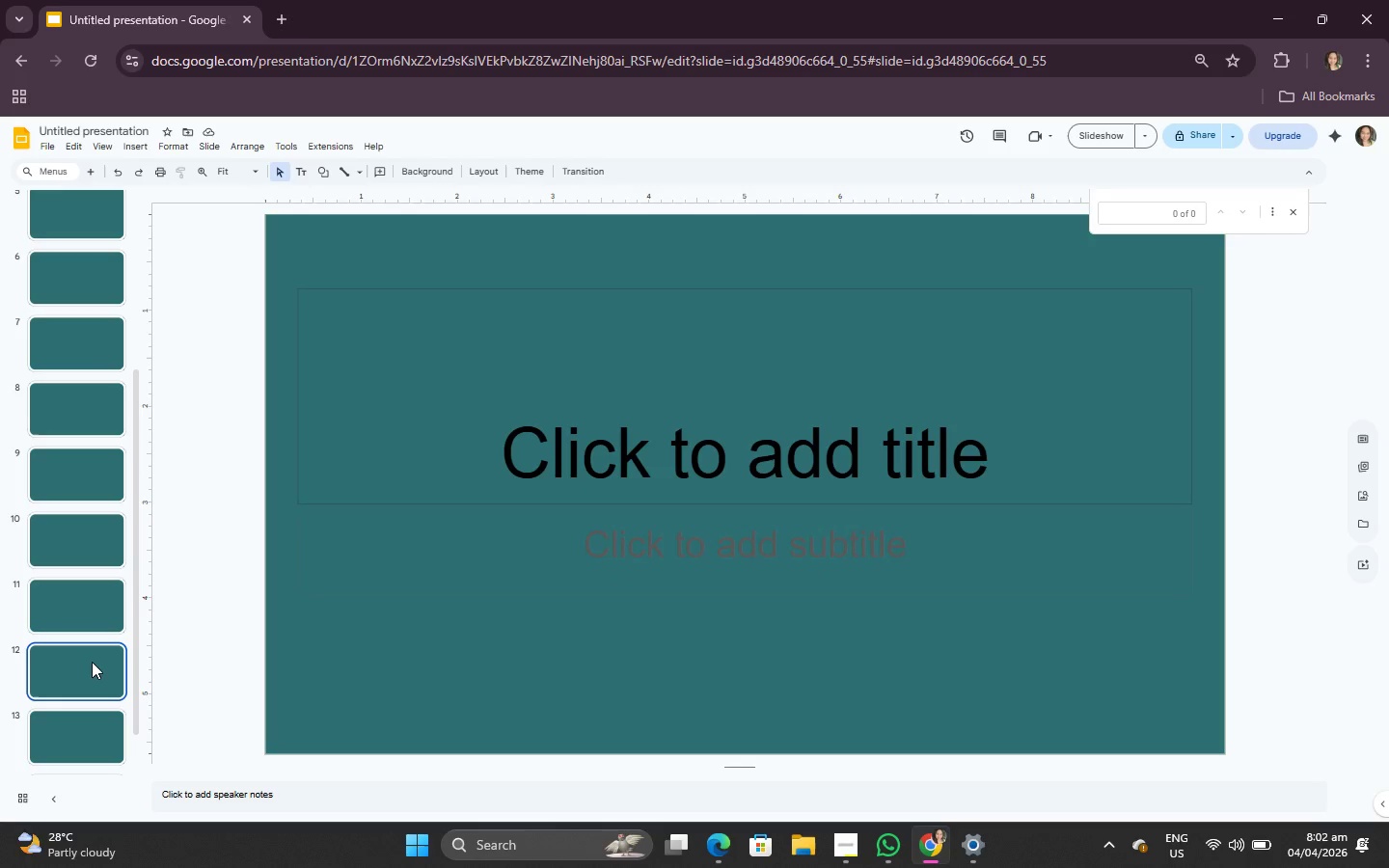 
key(Control+V)
 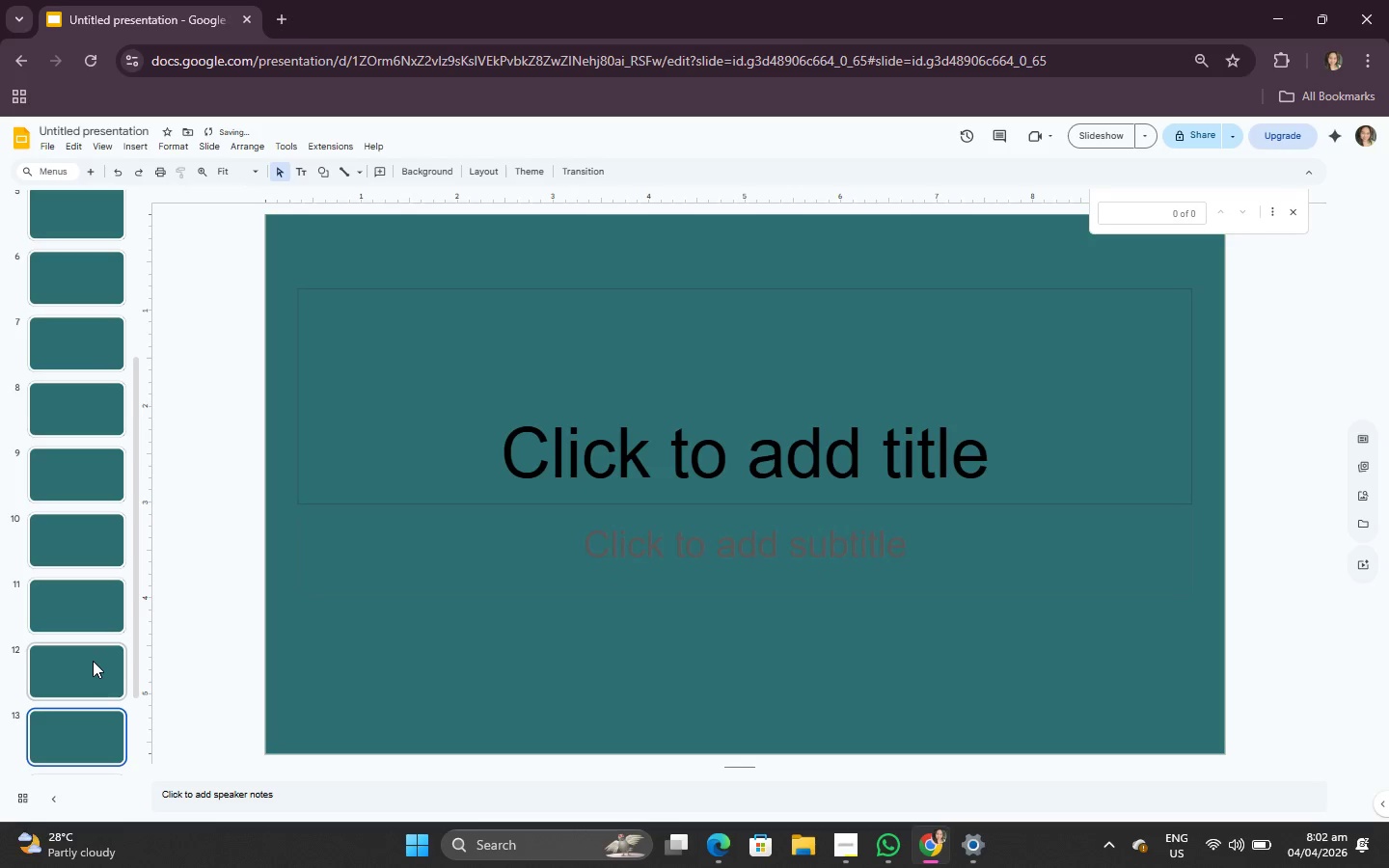 
key(Control+V)
 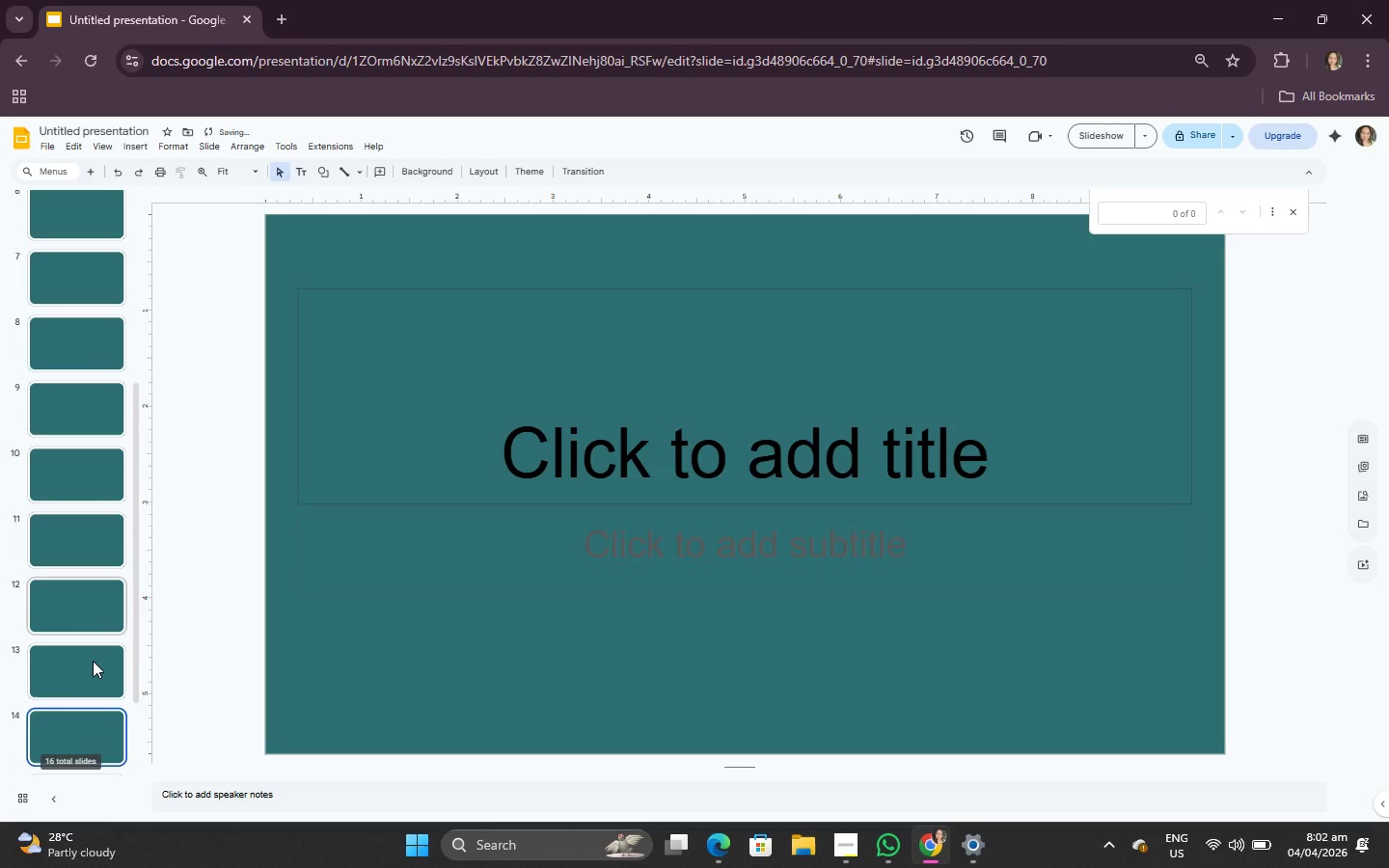 
key(Control+V)
 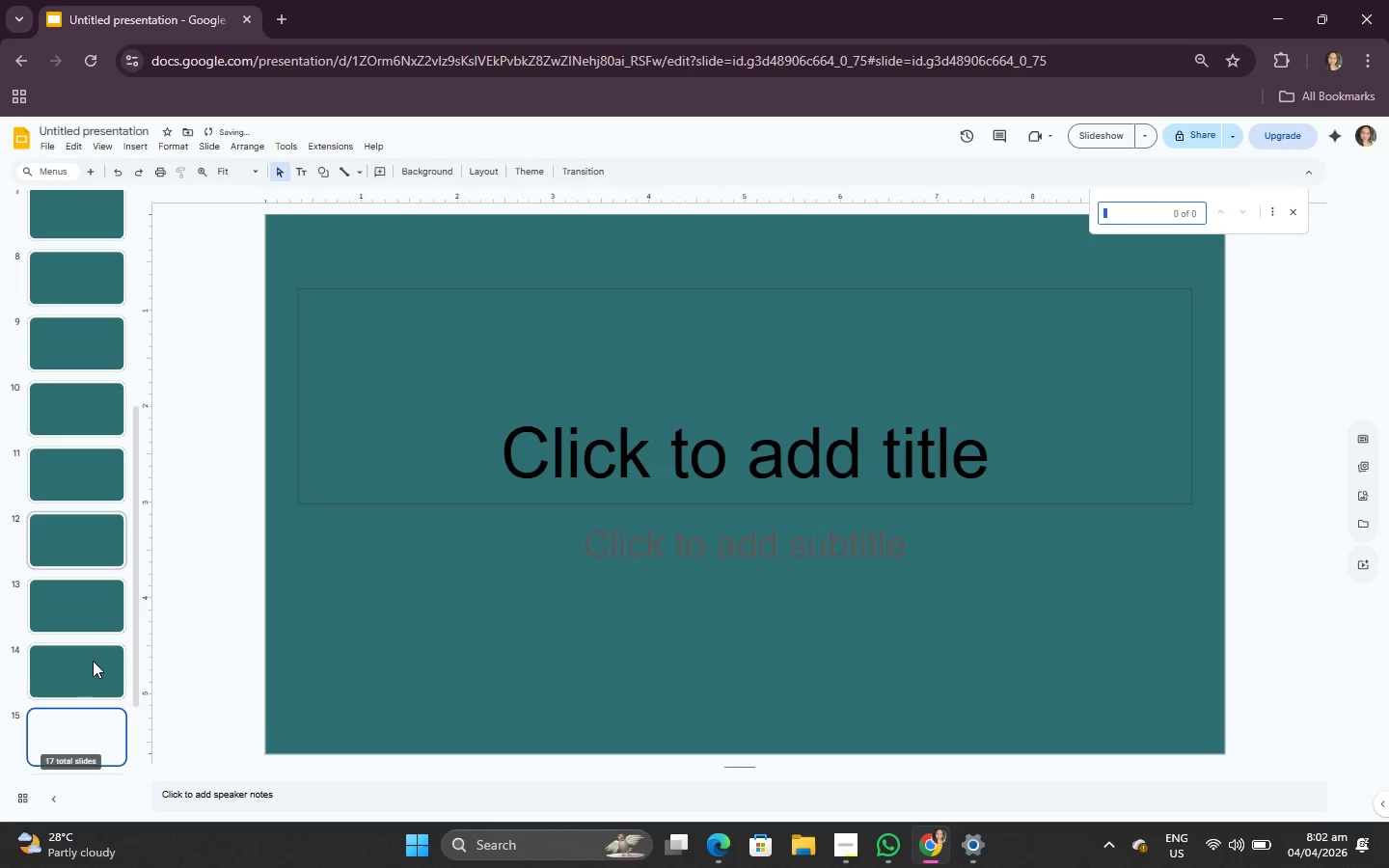 
key(Control+F)
 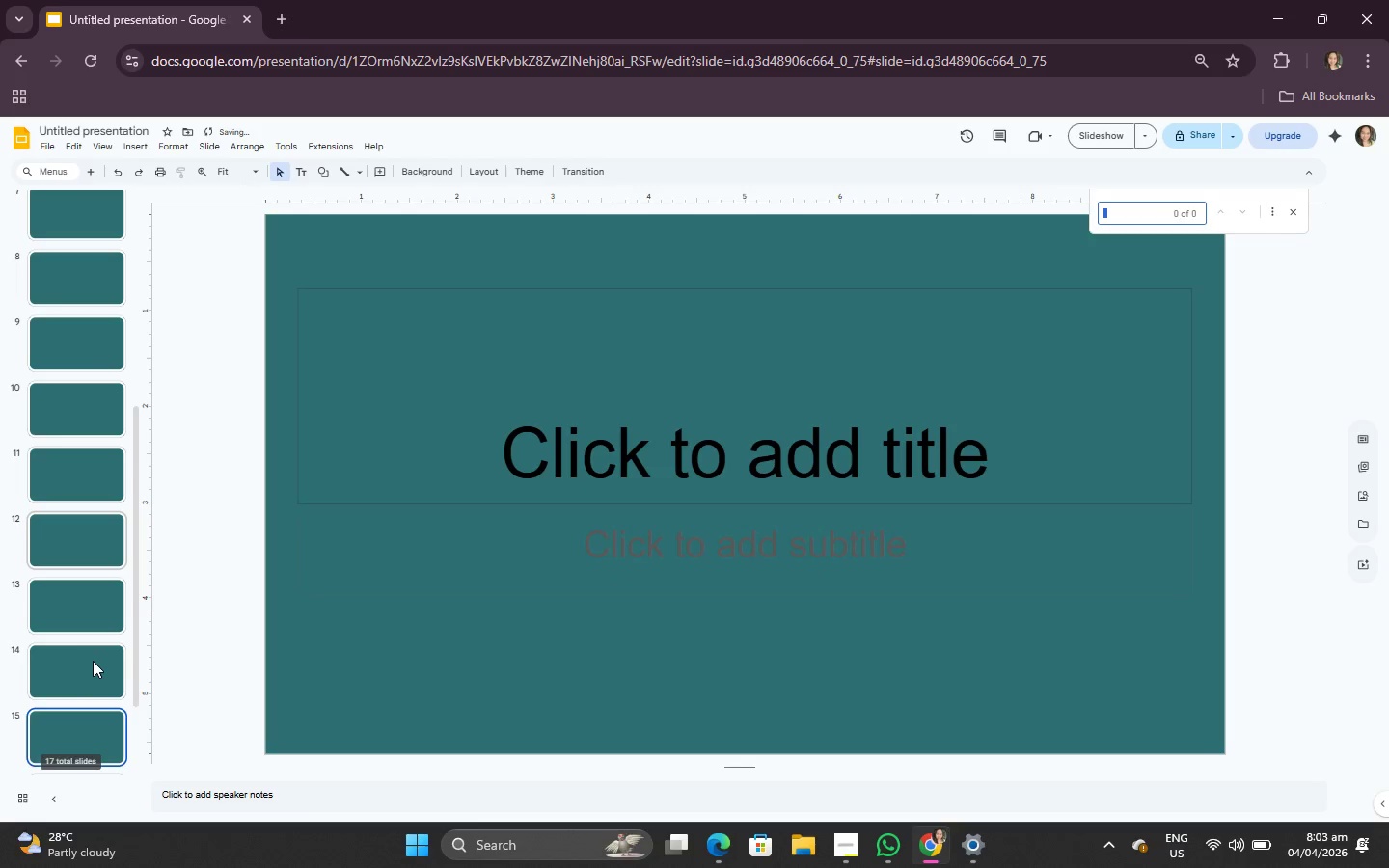 
key(Control+V)
 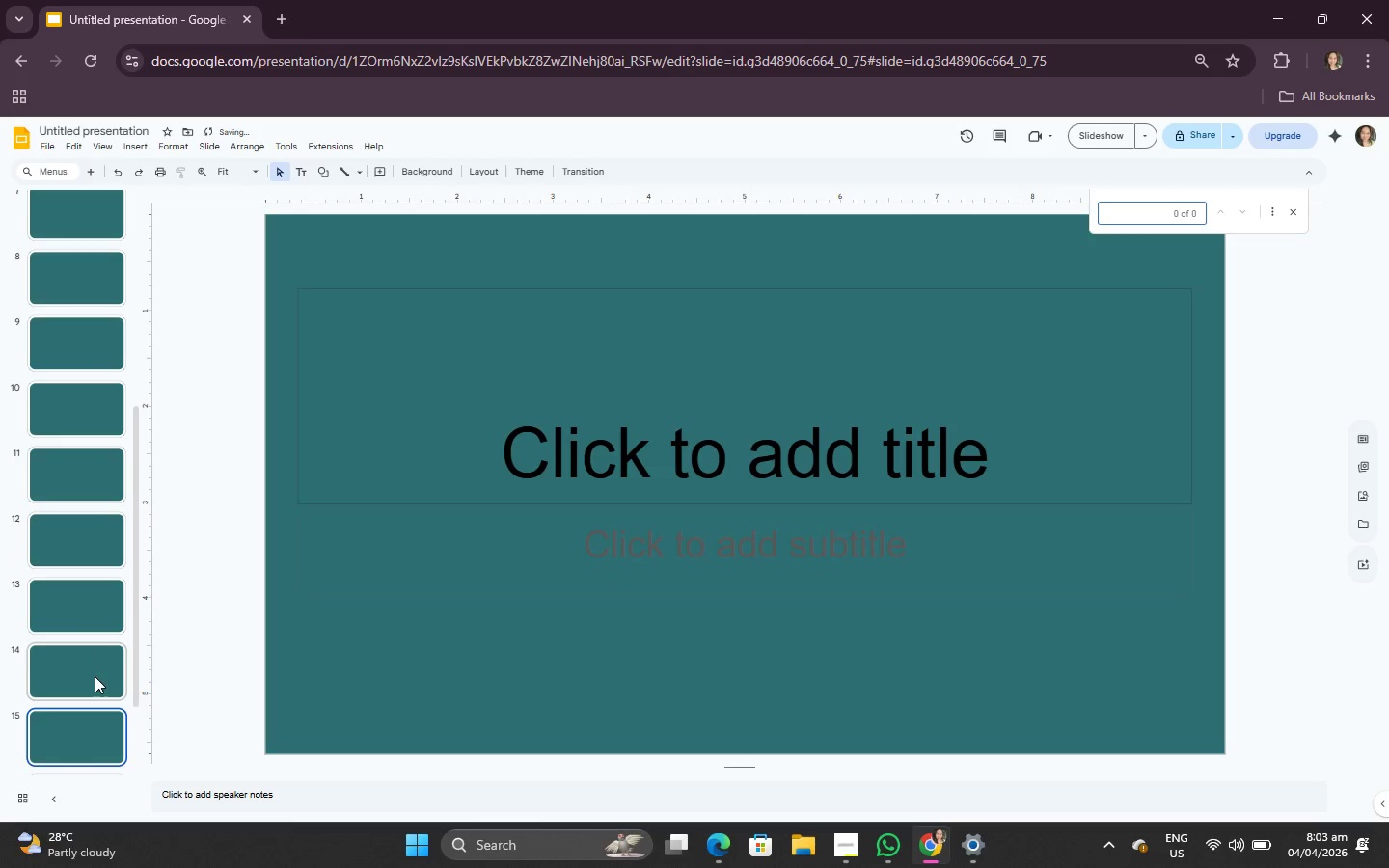 
scroll: coordinate [101, 684], scroll_direction: down, amount: 7.0
 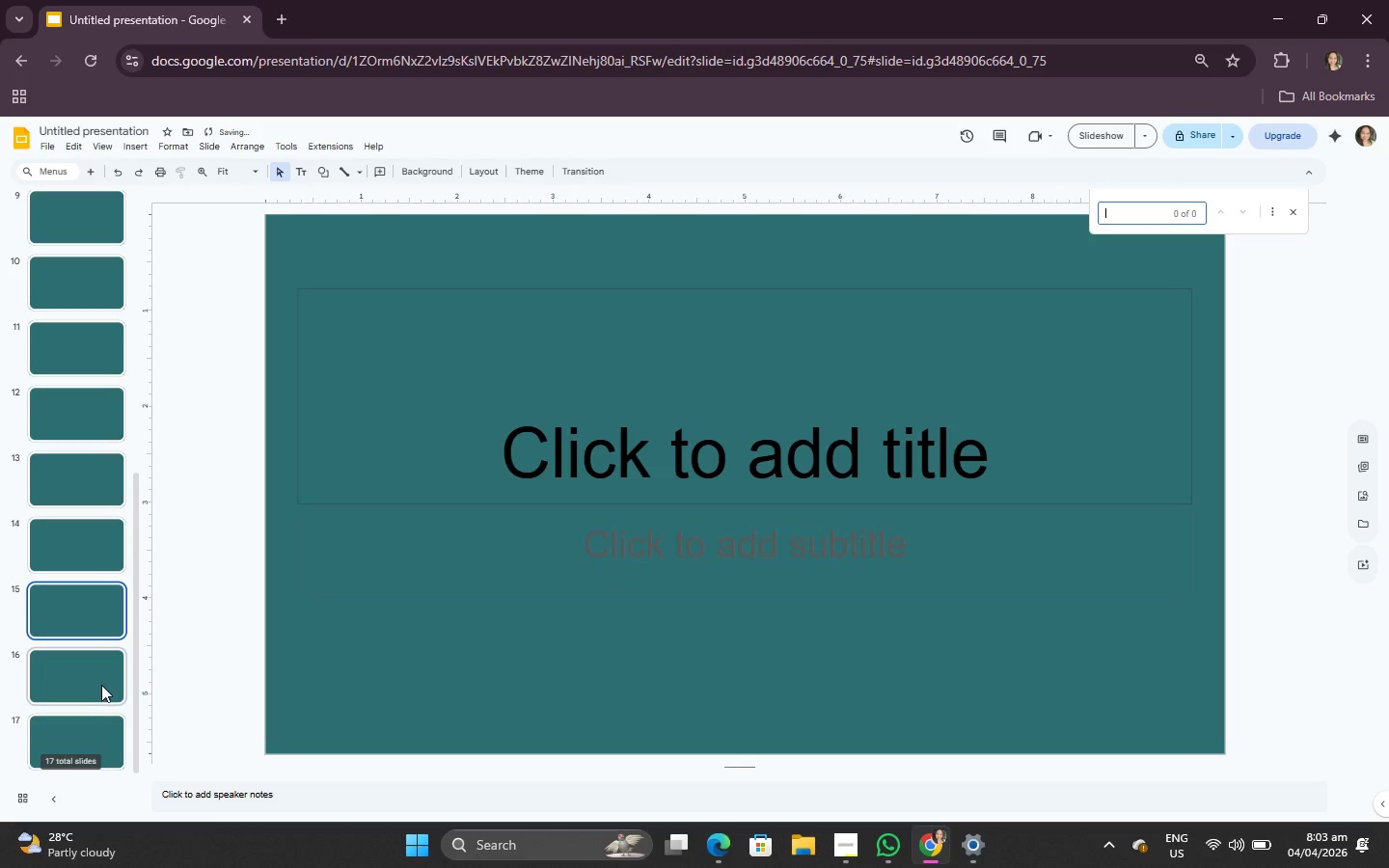 
key(Control+V)
 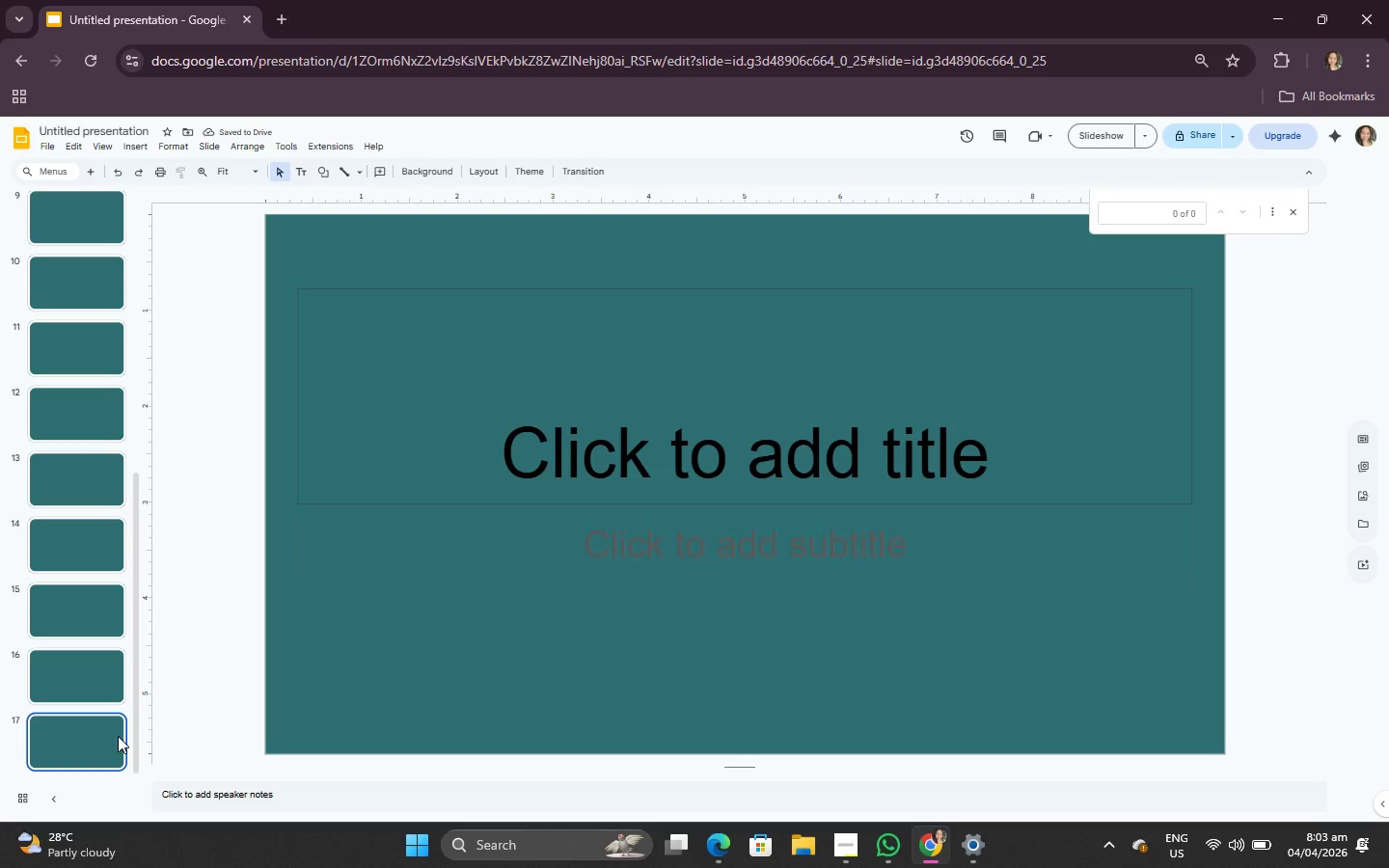 
key(Control+V)
 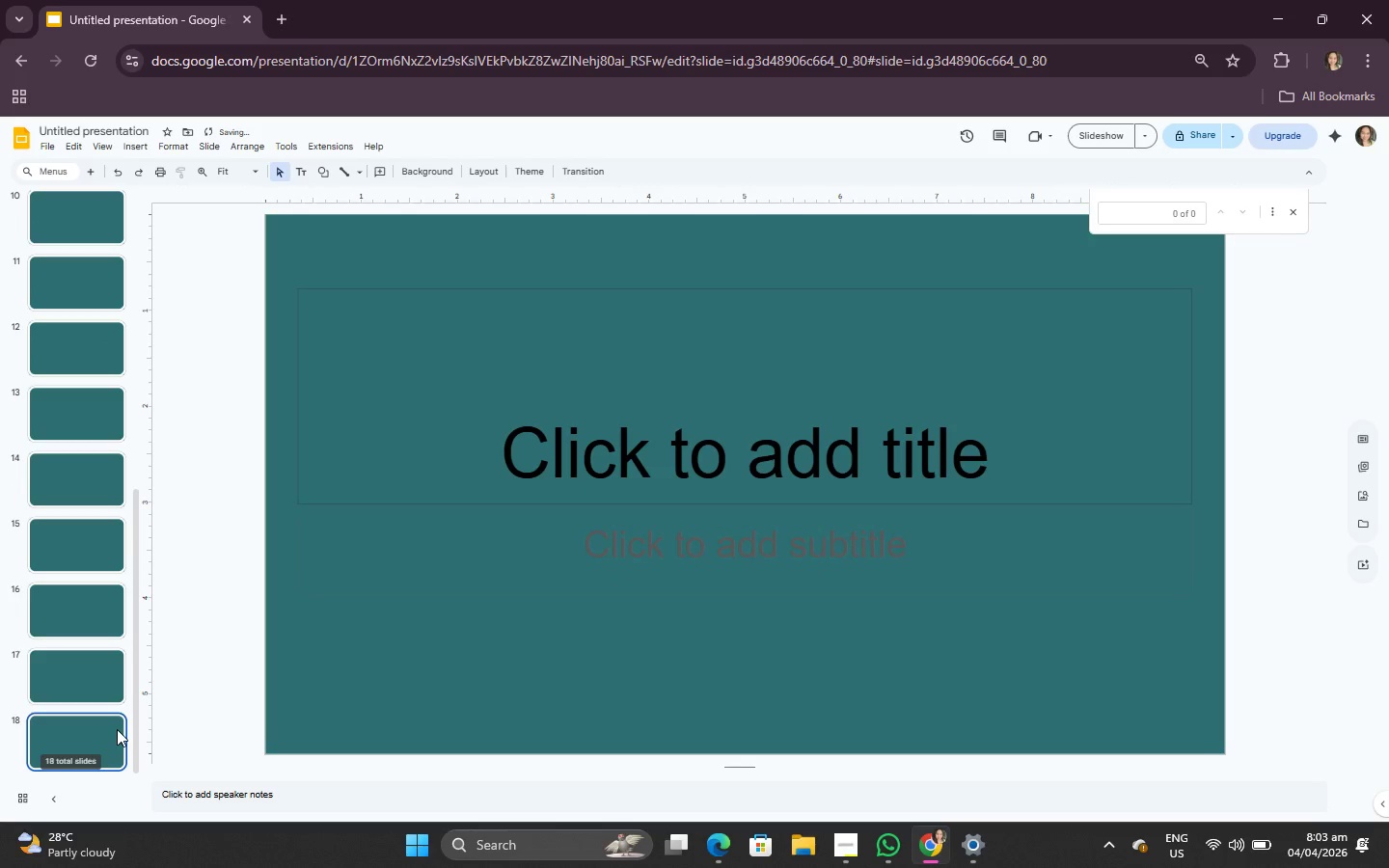 
key(Control+V)
 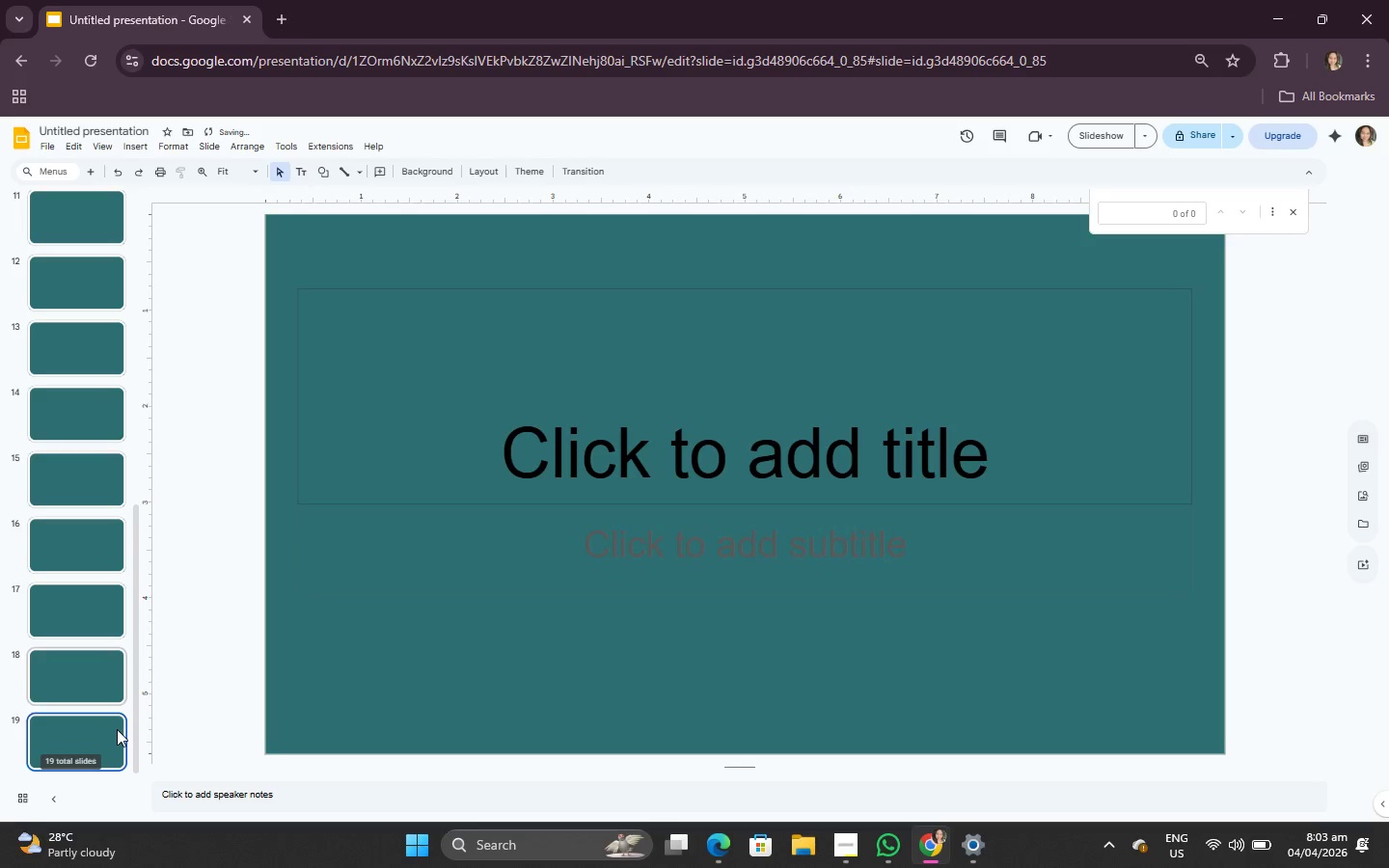 
key(Control+V)
 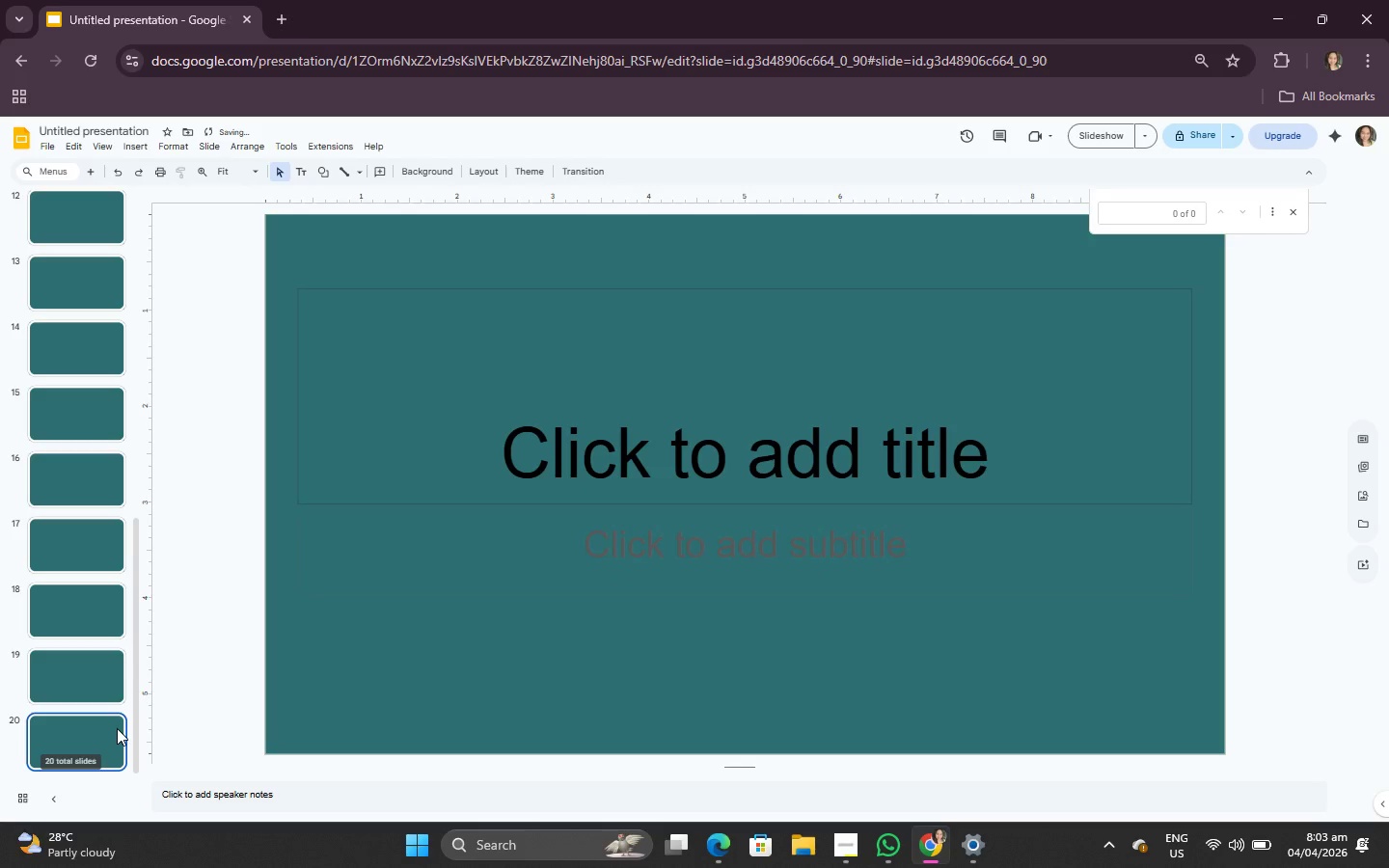 
key(Control+V)
 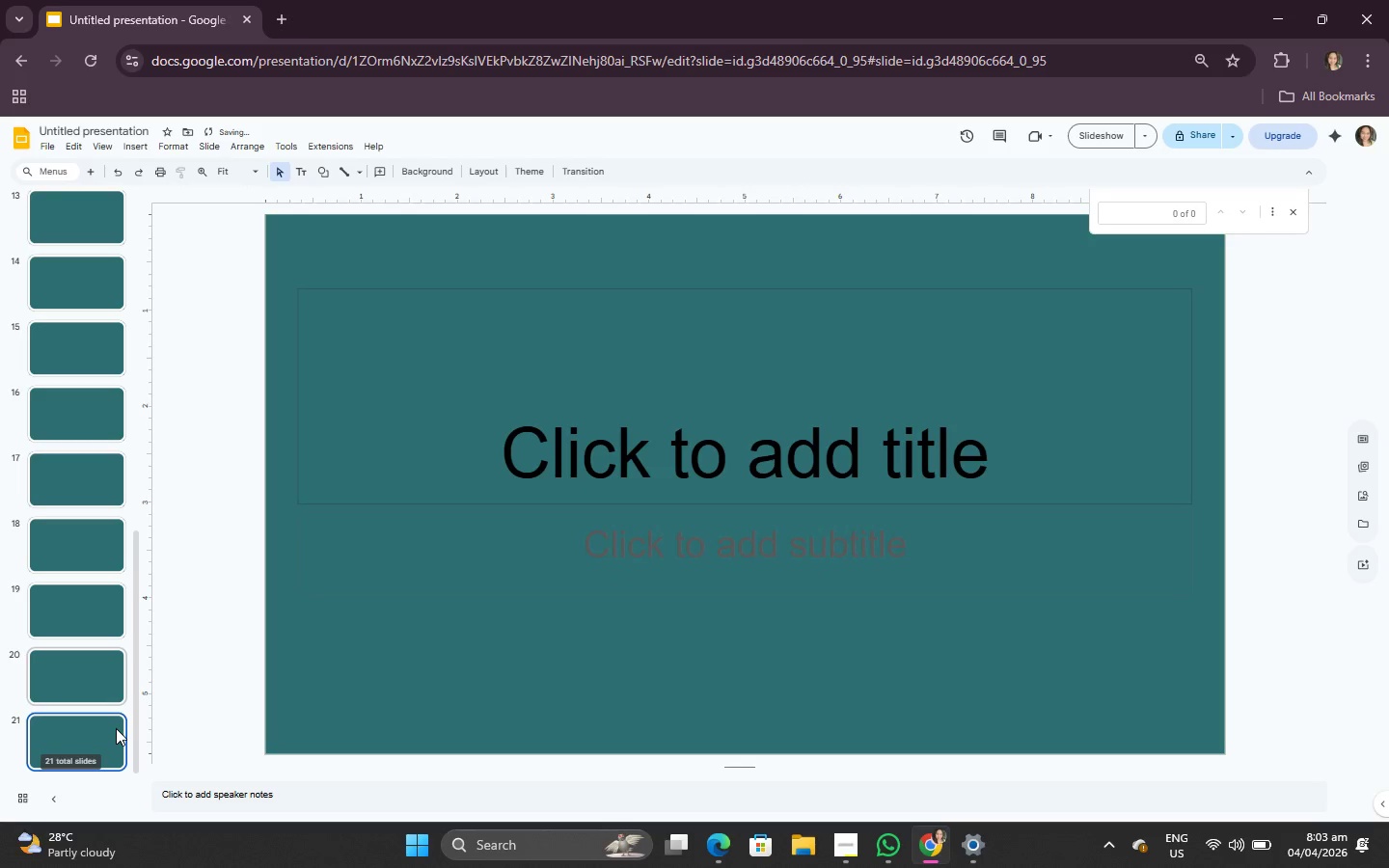 
scroll: coordinate [116, 728], scroll_direction: down, amount: 3.0
 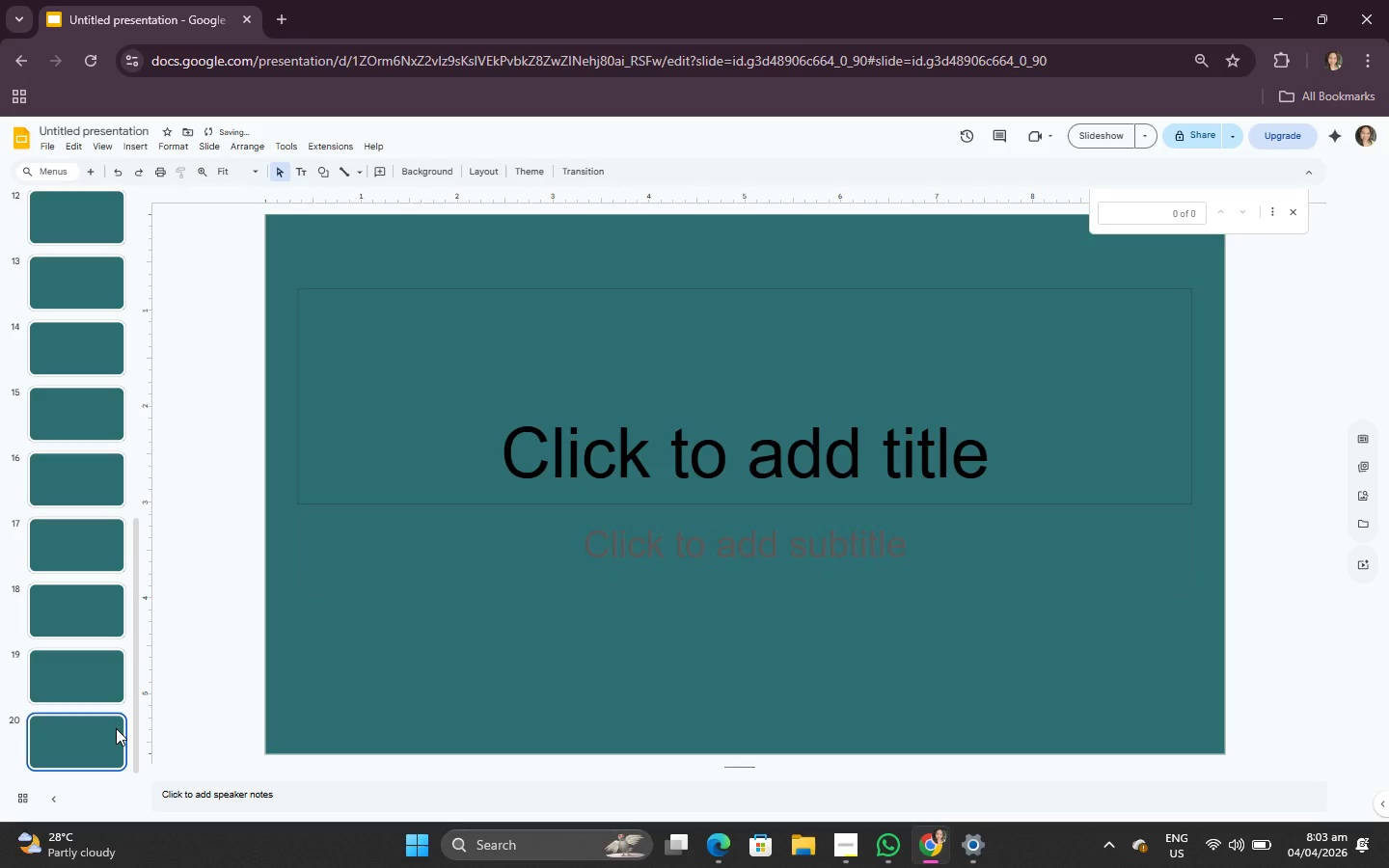 
key(Control+V)
 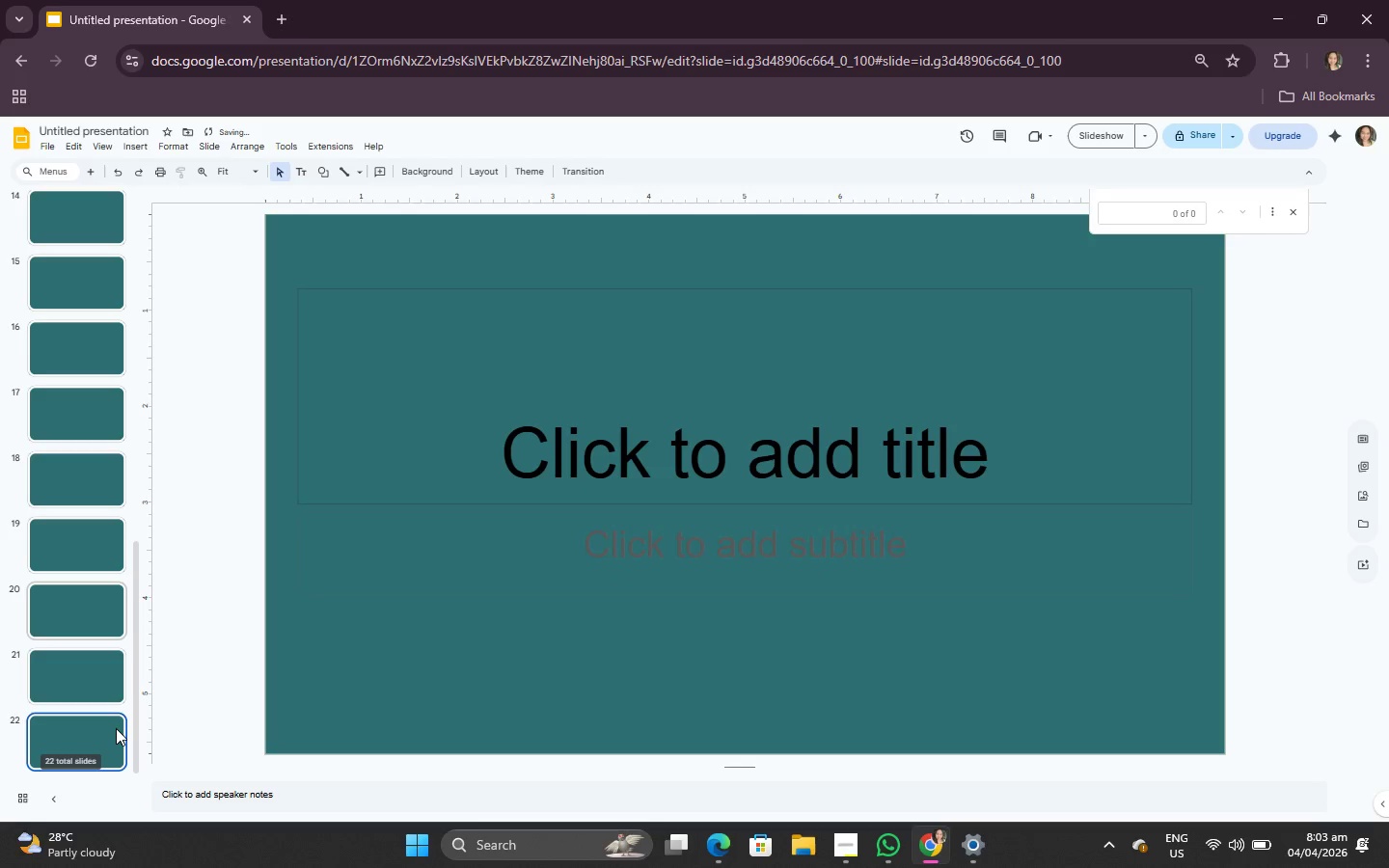 
key(Control+ControlLeft)
 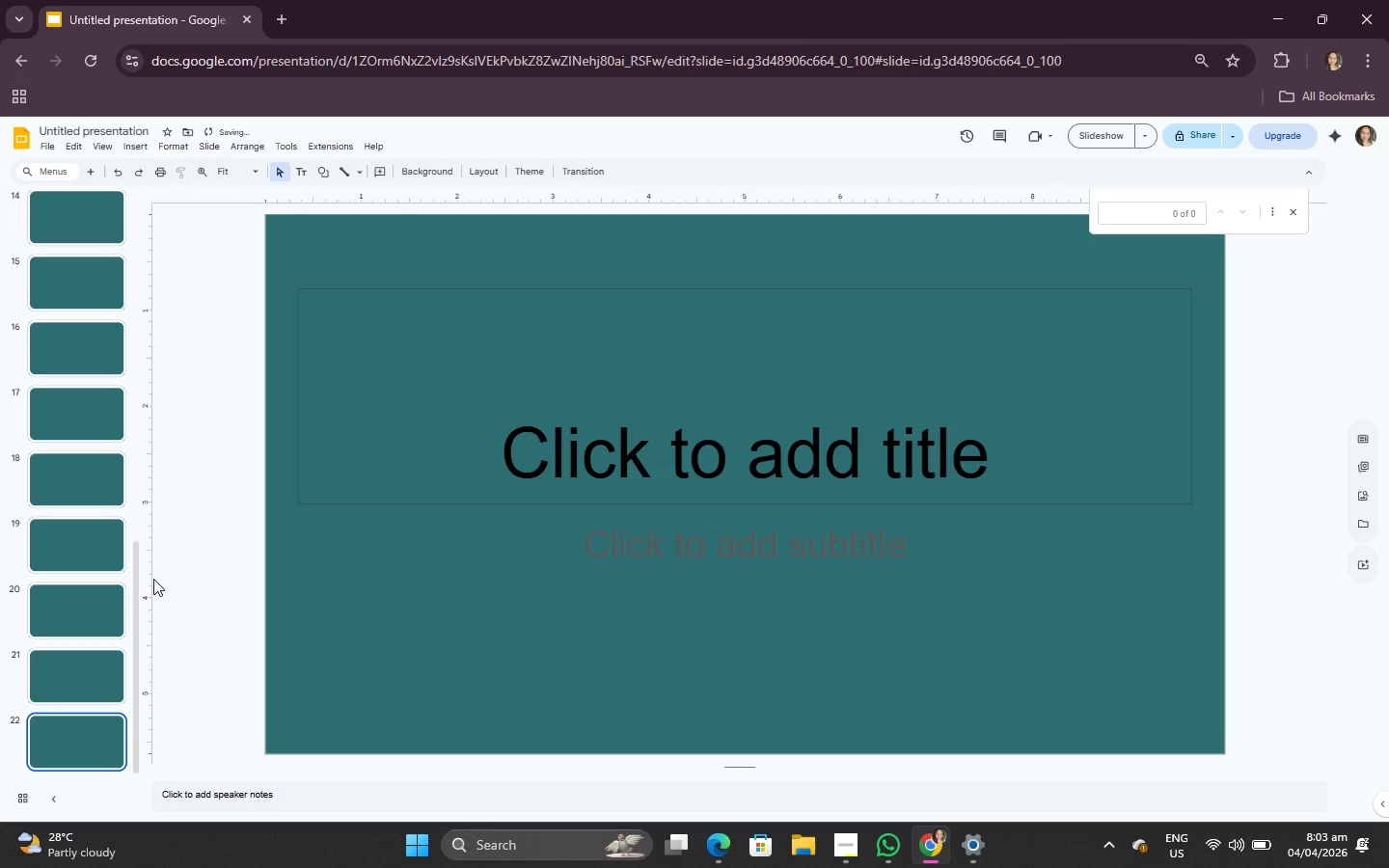 
scroll: coordinate [20, 339], scroll_direction: up, amount: 10.0
 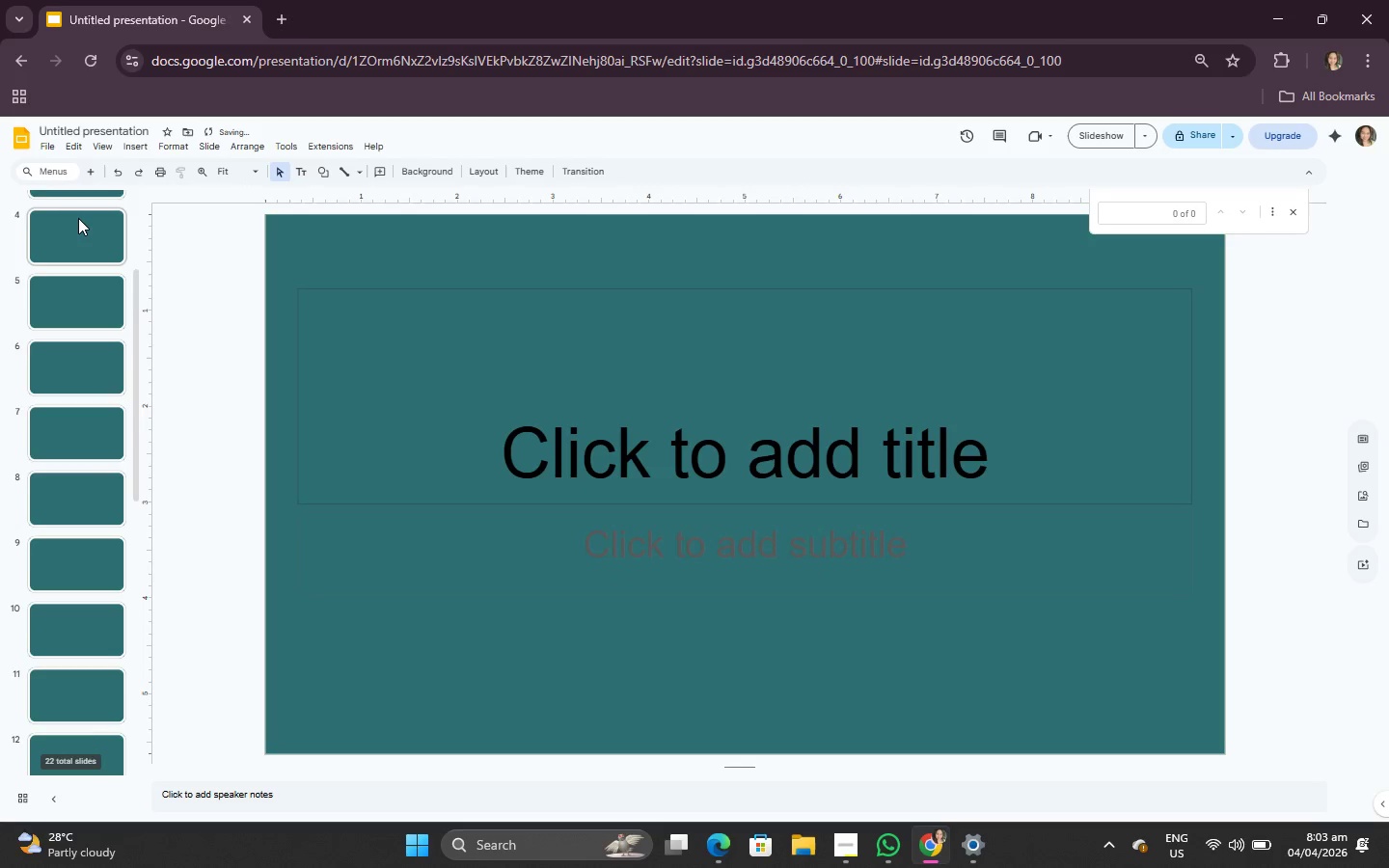 
left_click([79, 252])
 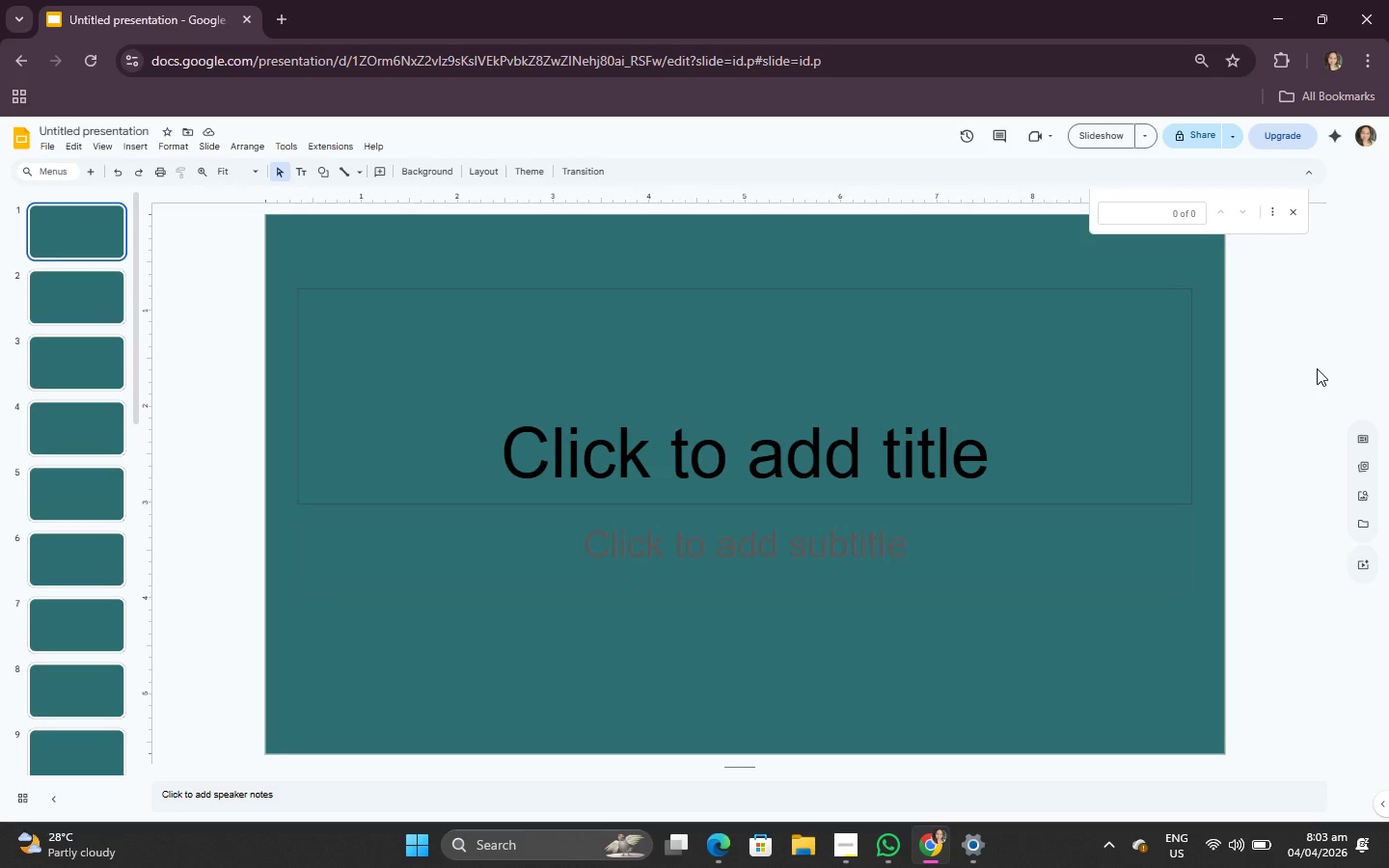 
scroll: coordinate [71, 267], scroll_direction: up, amount: 5.0
 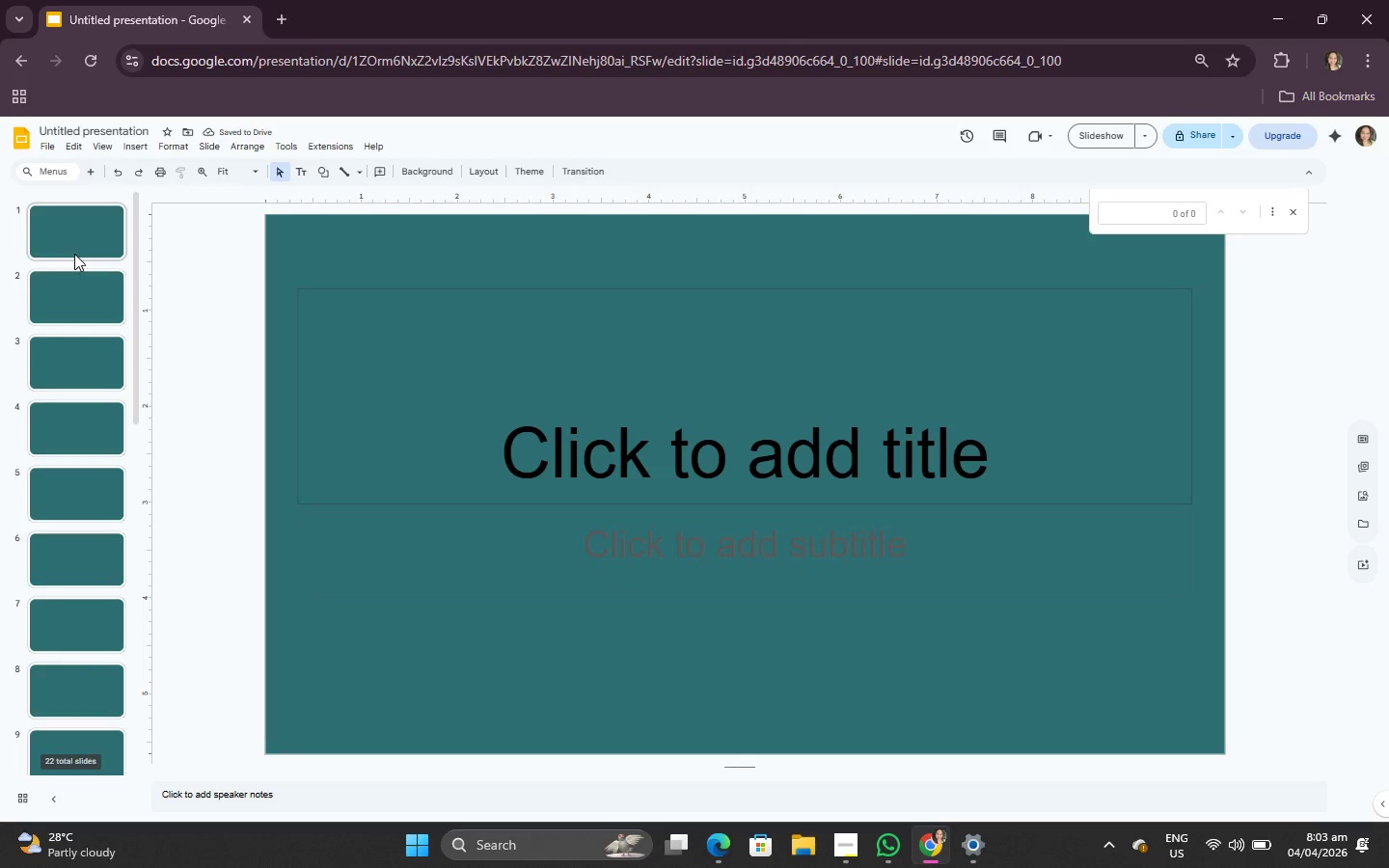 
wait(43.42)
 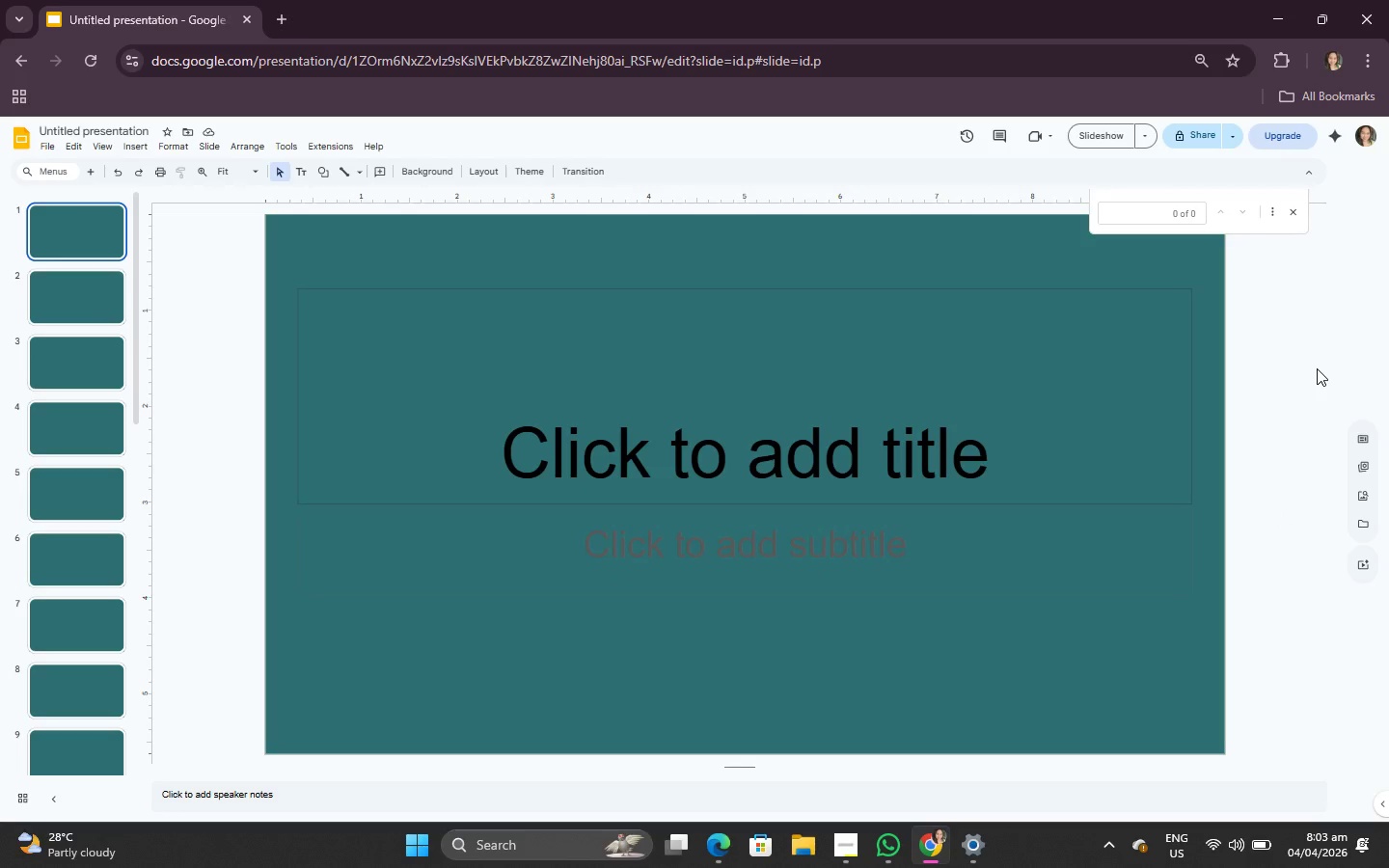 
mouse_move([1353, 447])
 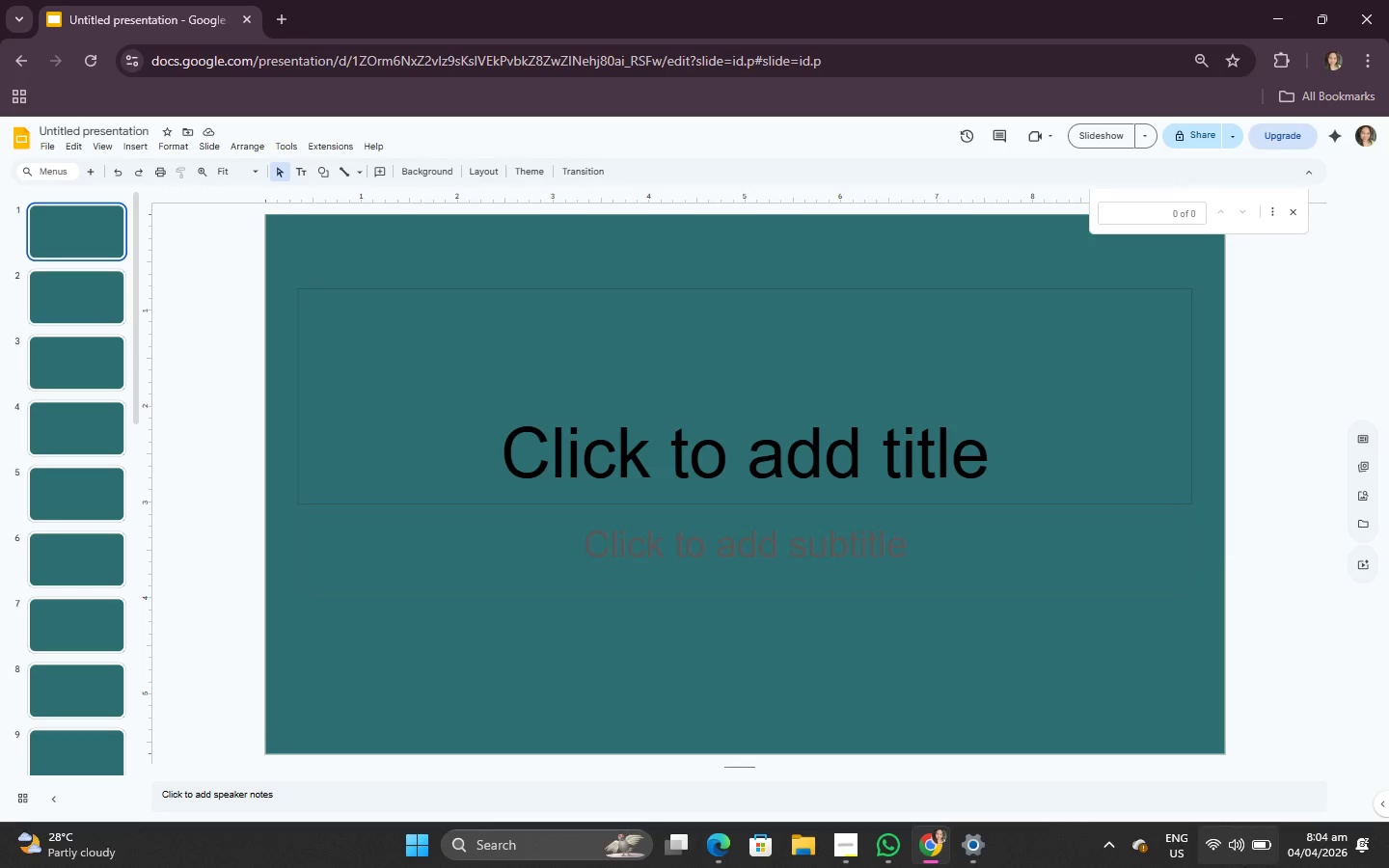 
left_click([892, 851])
 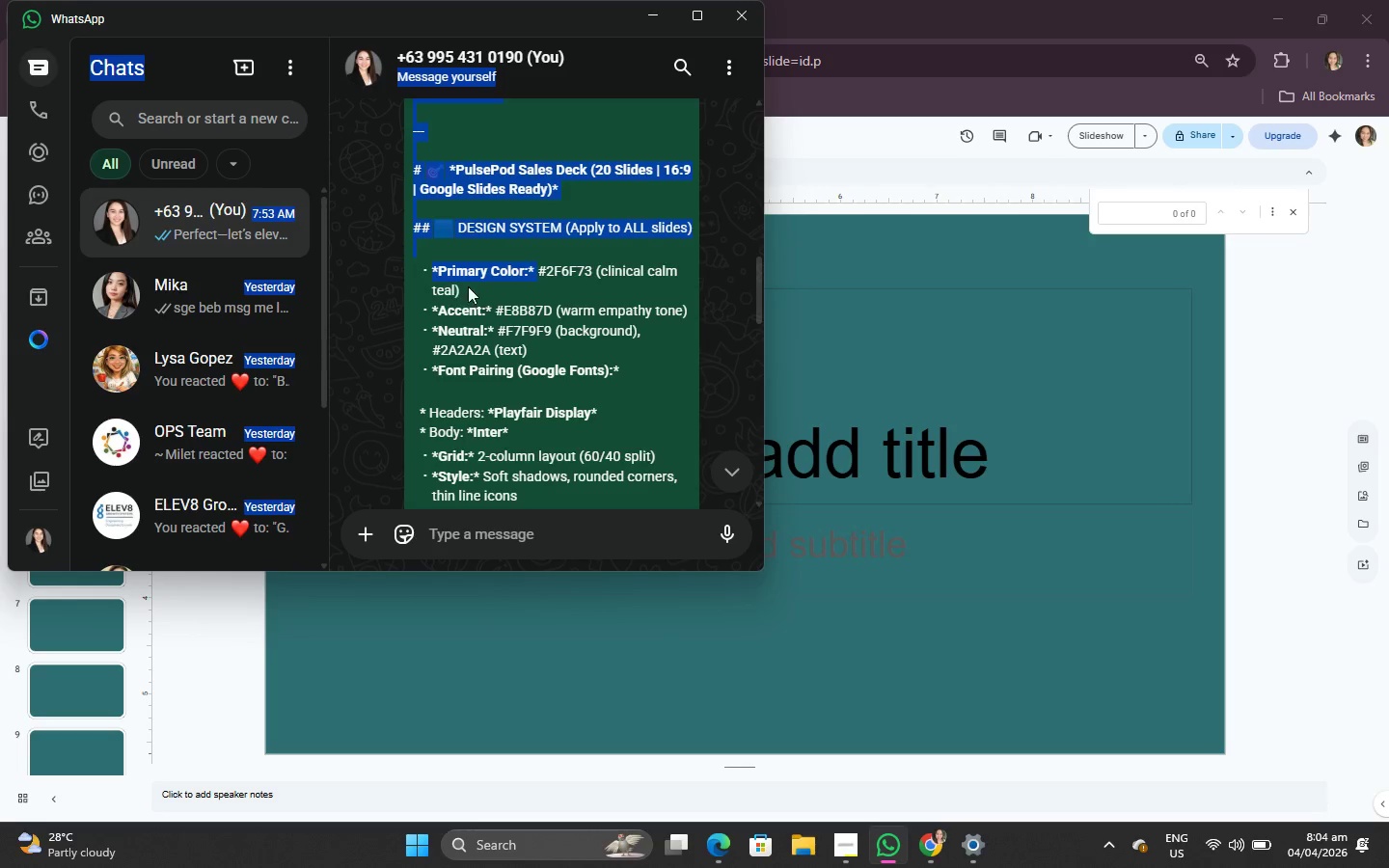 
left_click([528, 322])
 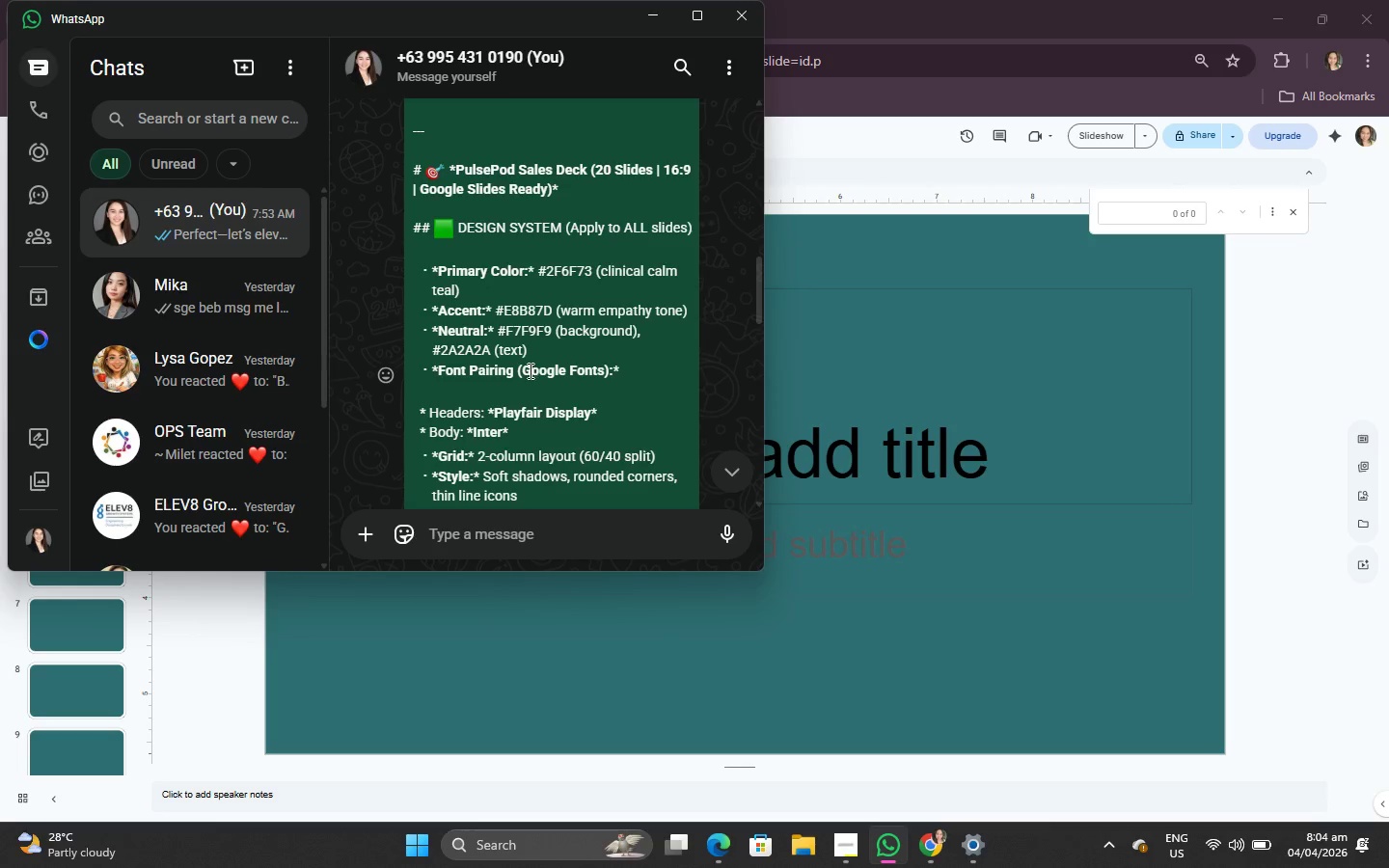 
scroll: coordinate [525, 371], scroll_direction: down, amount: 1.0
 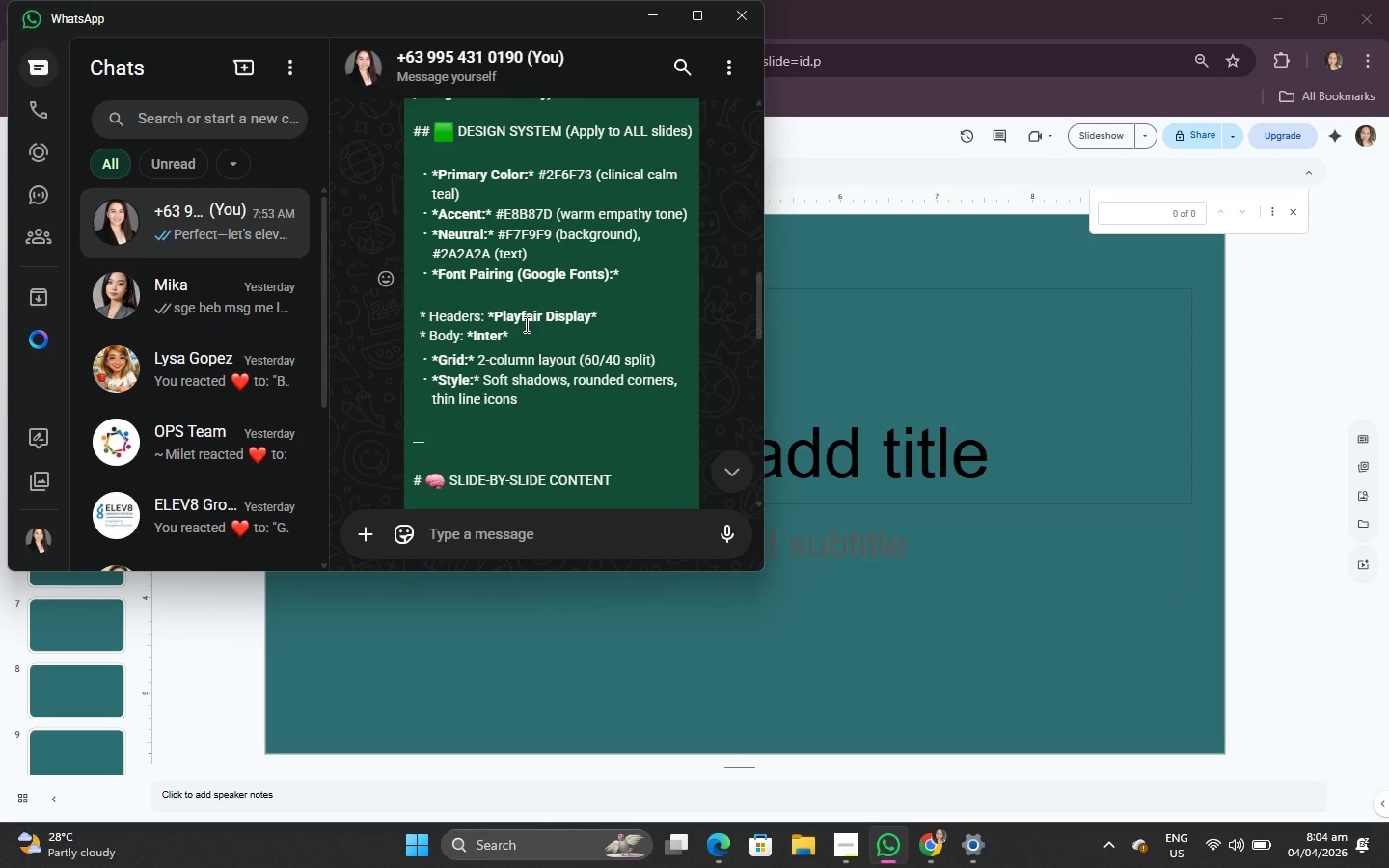 
wait(12.83)
 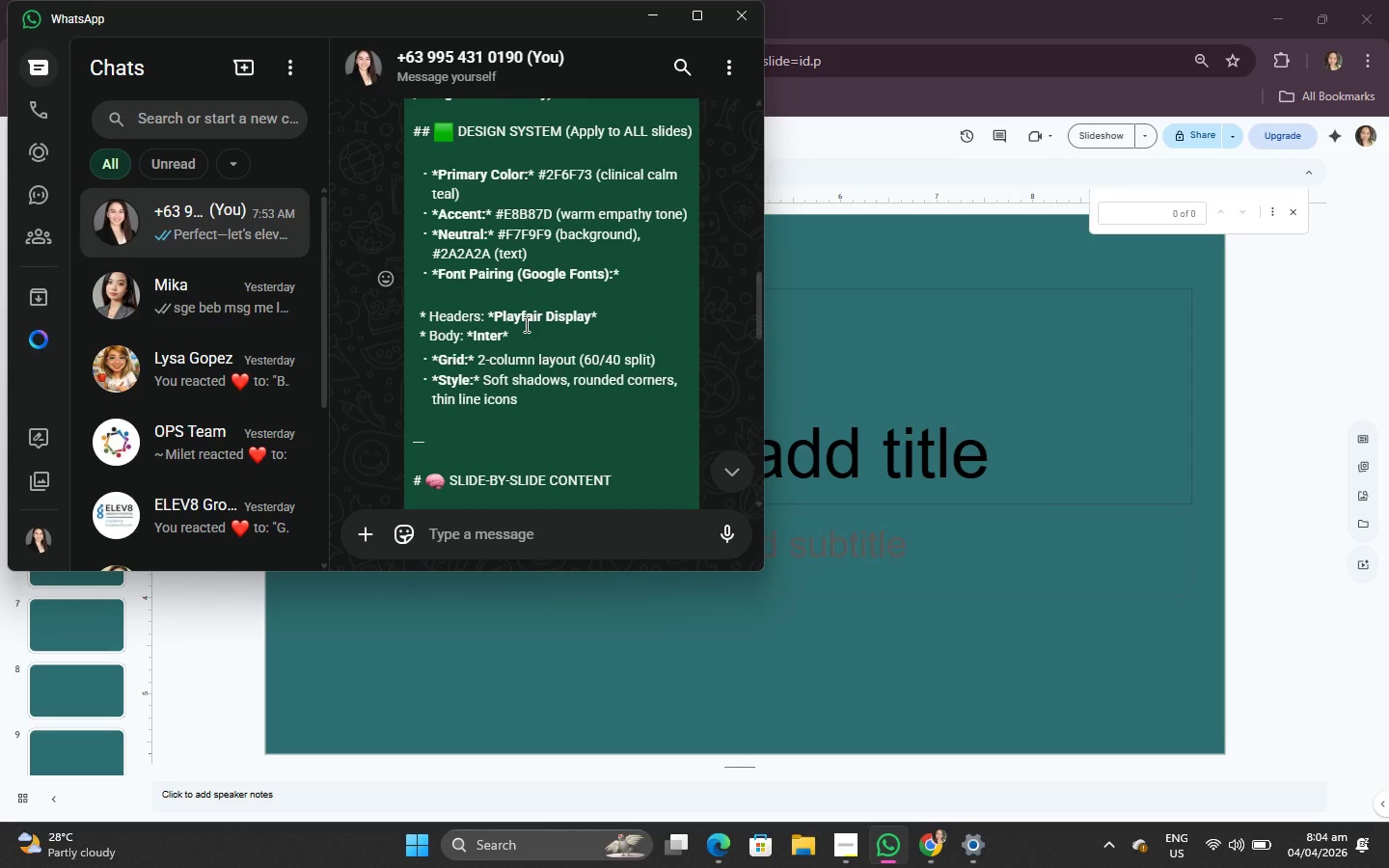 
scroll: coordinate [531, 368], scroll_direction: down, amount: 3.0
 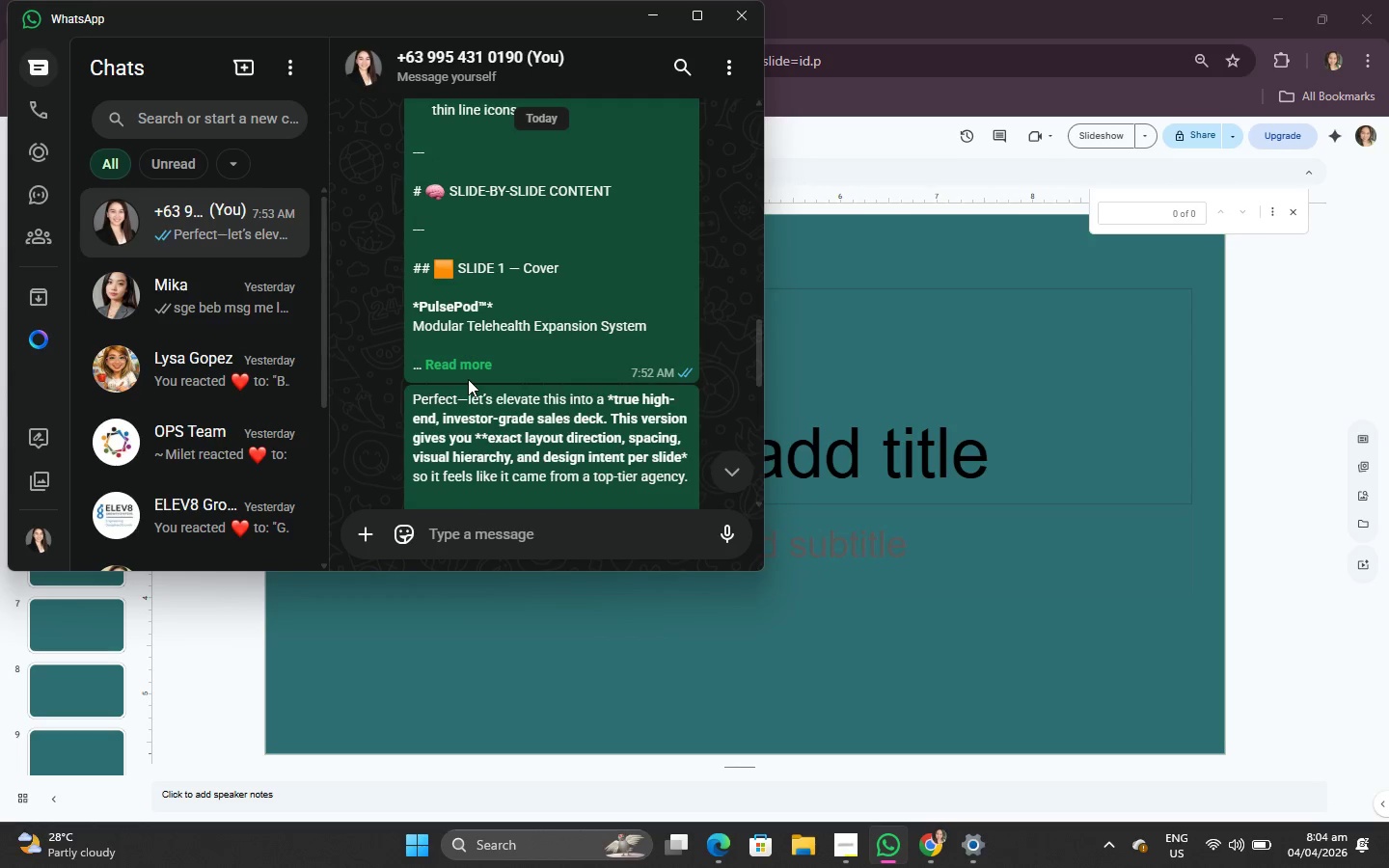 
left_click([468, 368])
 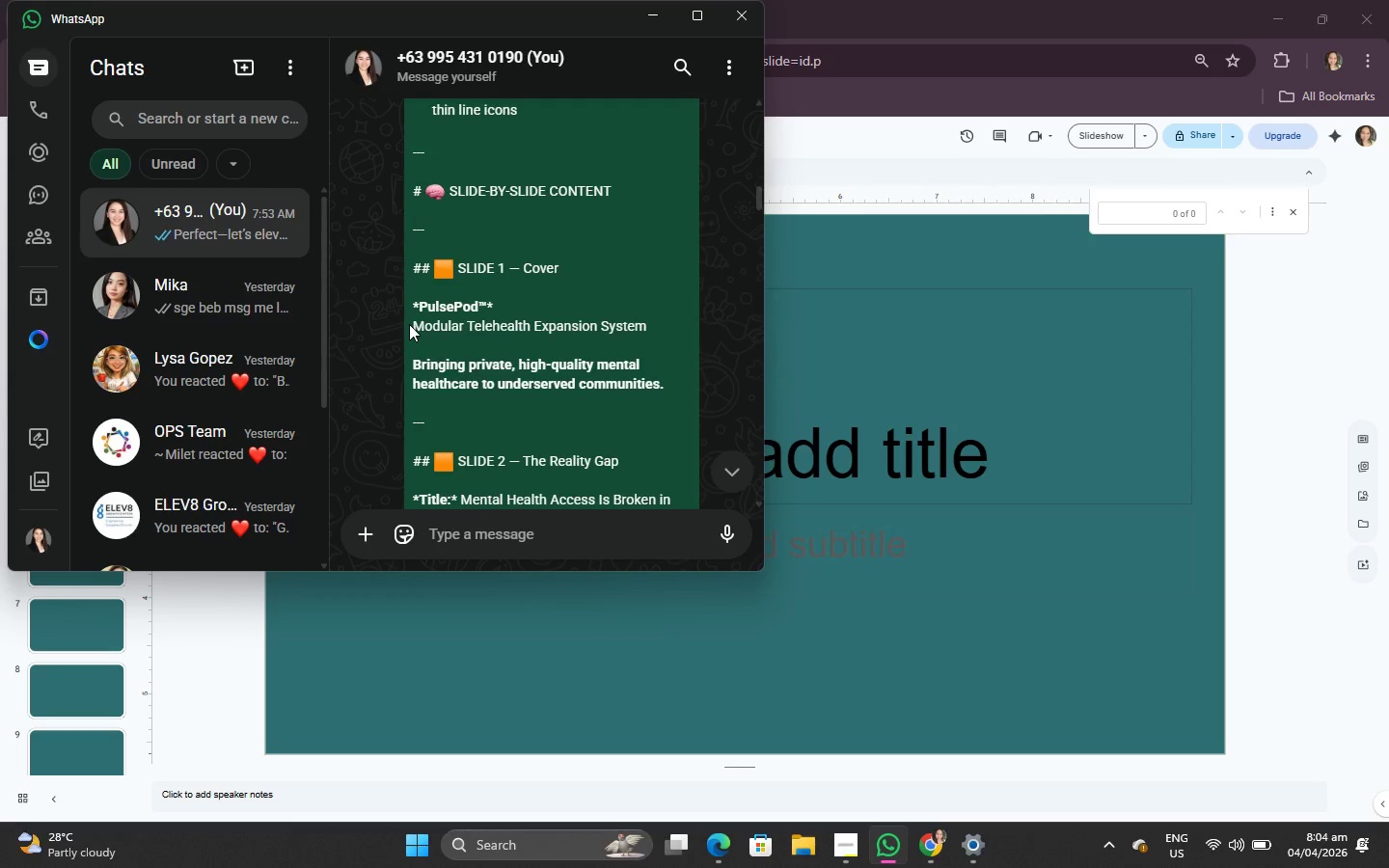 
left_click_drag(start_coordinate=[413, 327], to_coordinate=[667, 323])
 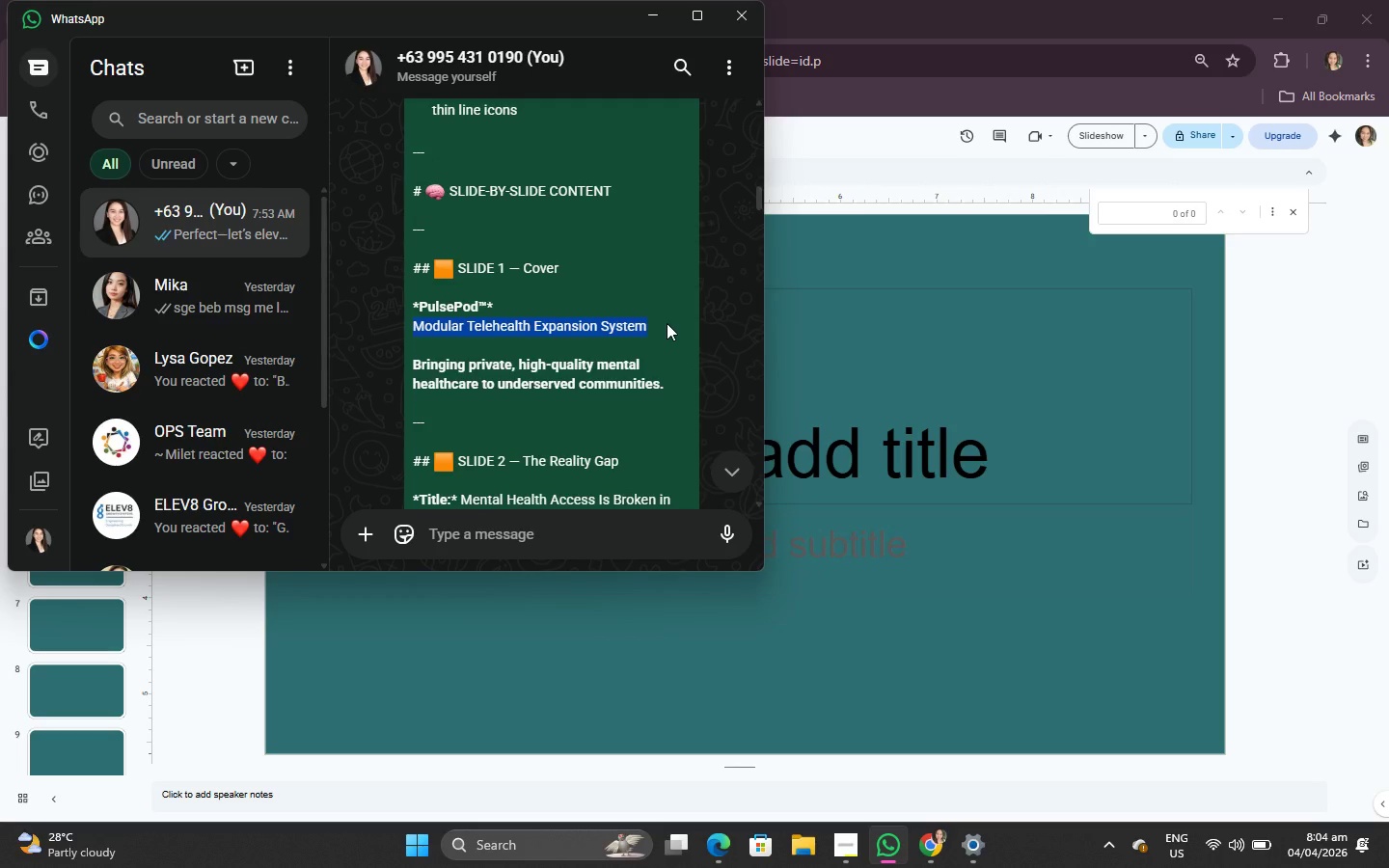 
key(Control+C)
 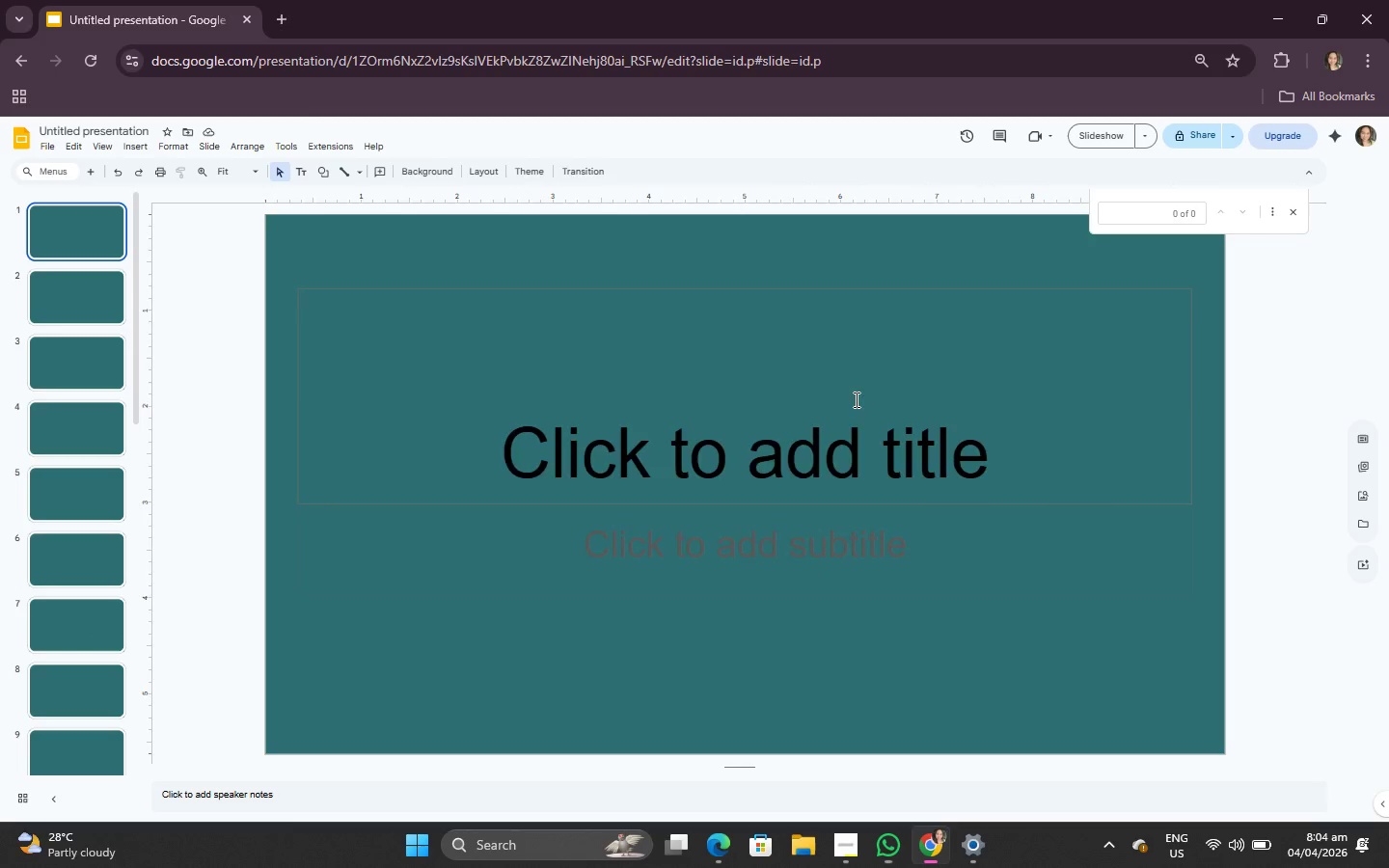 
double_click([804, 444])
 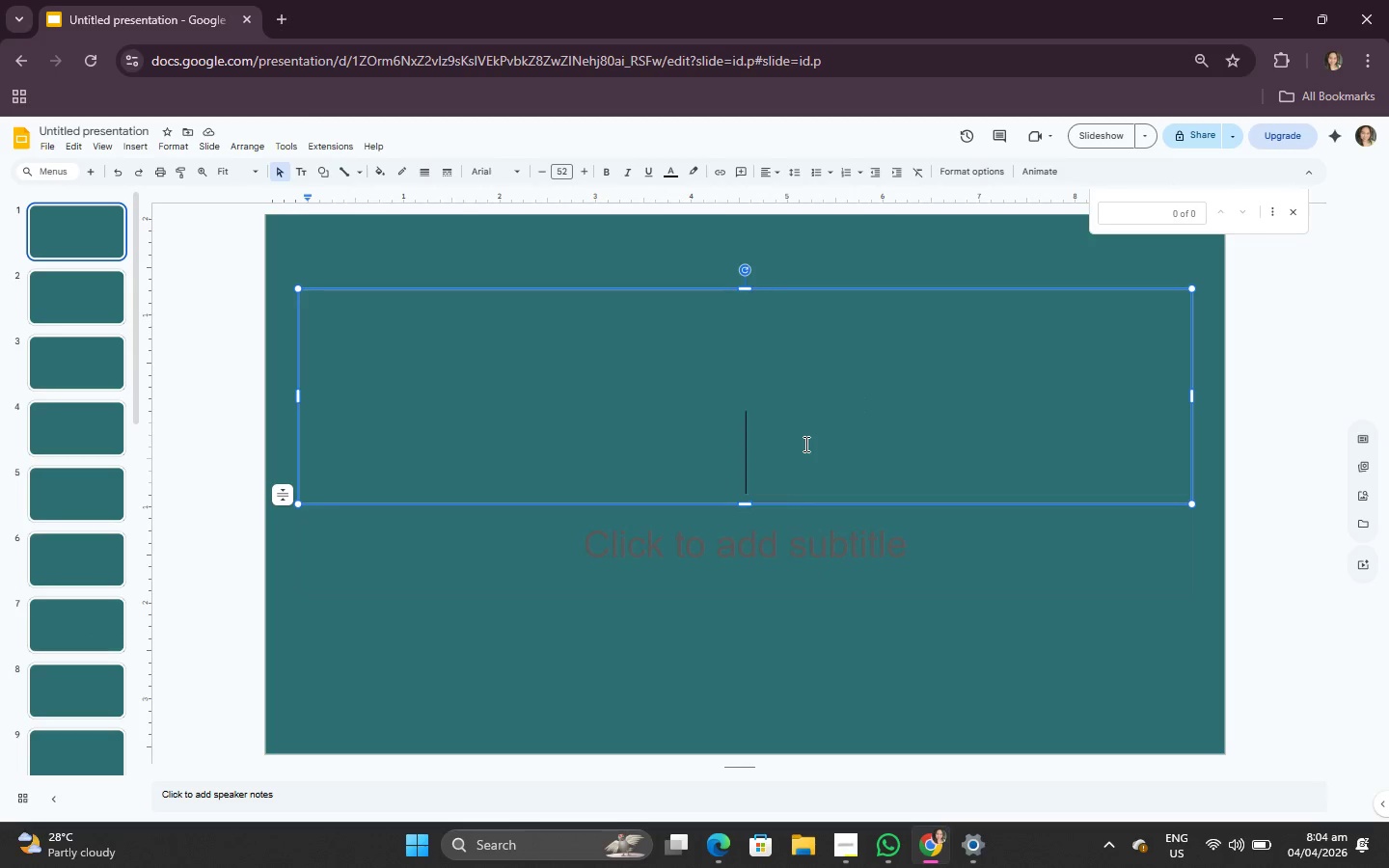 
key(Control+V)
 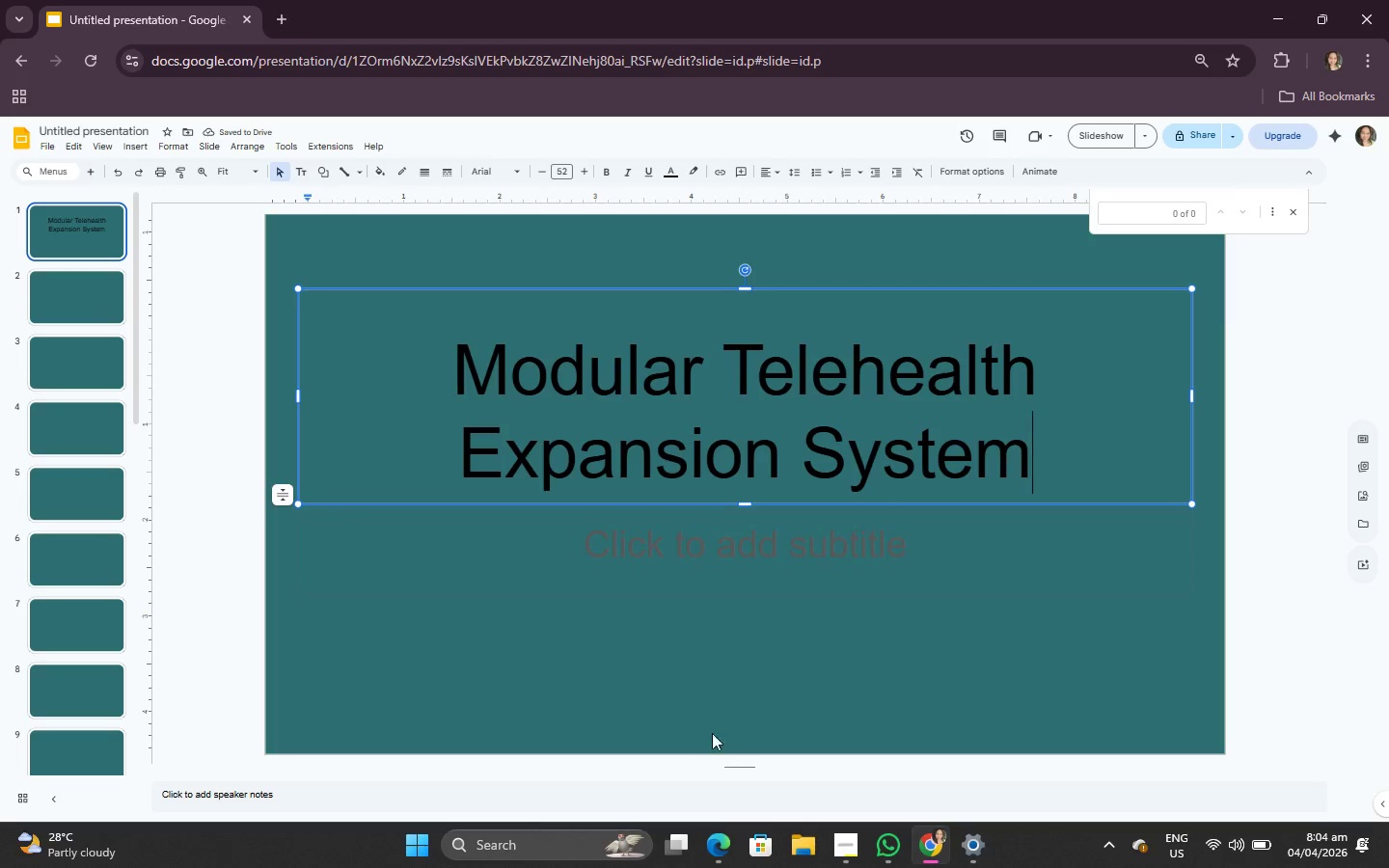 
left_click([884, 843])
 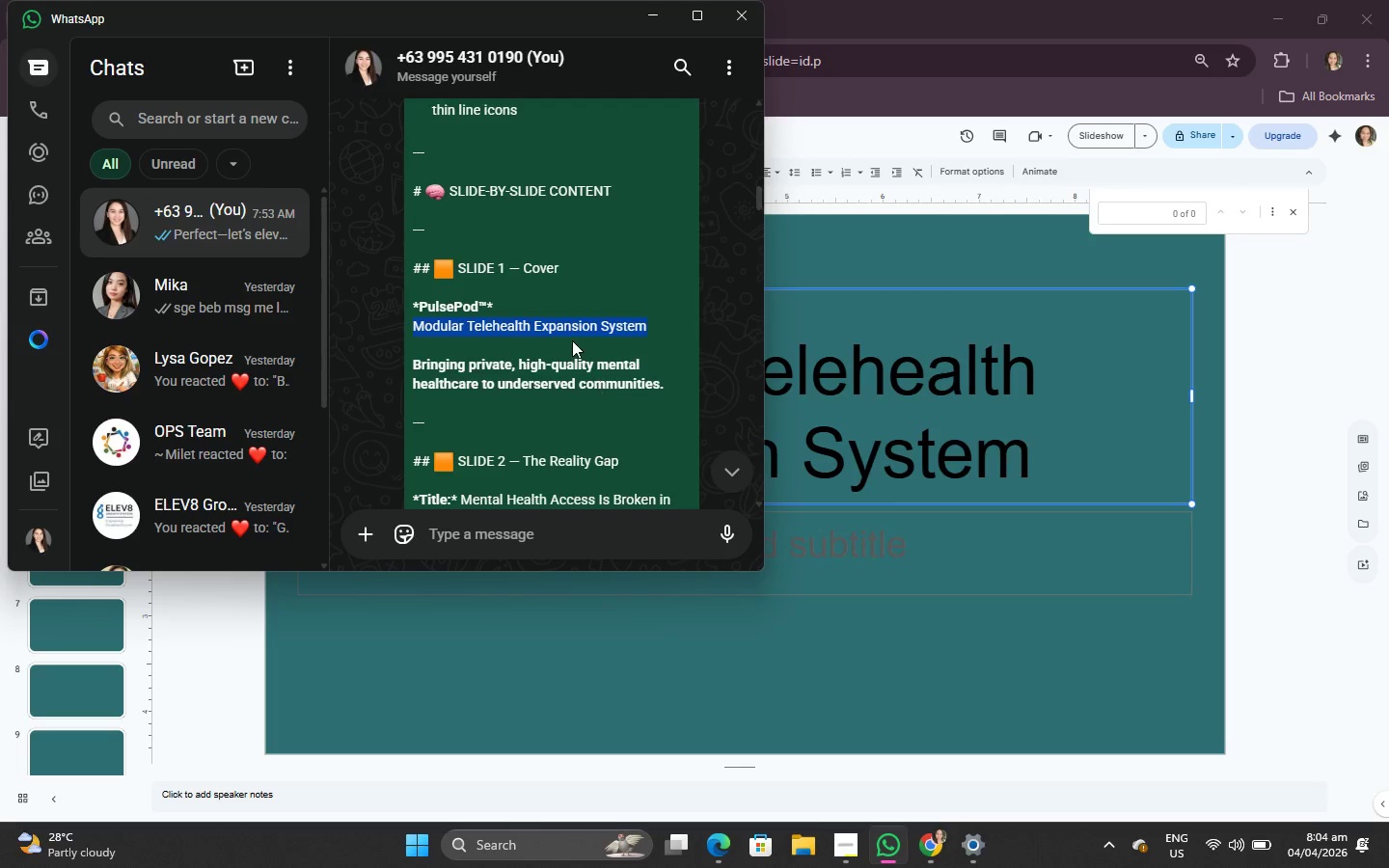 
scroll: coordinate [572, 339], scroll_direction: up, amount: 1.0
 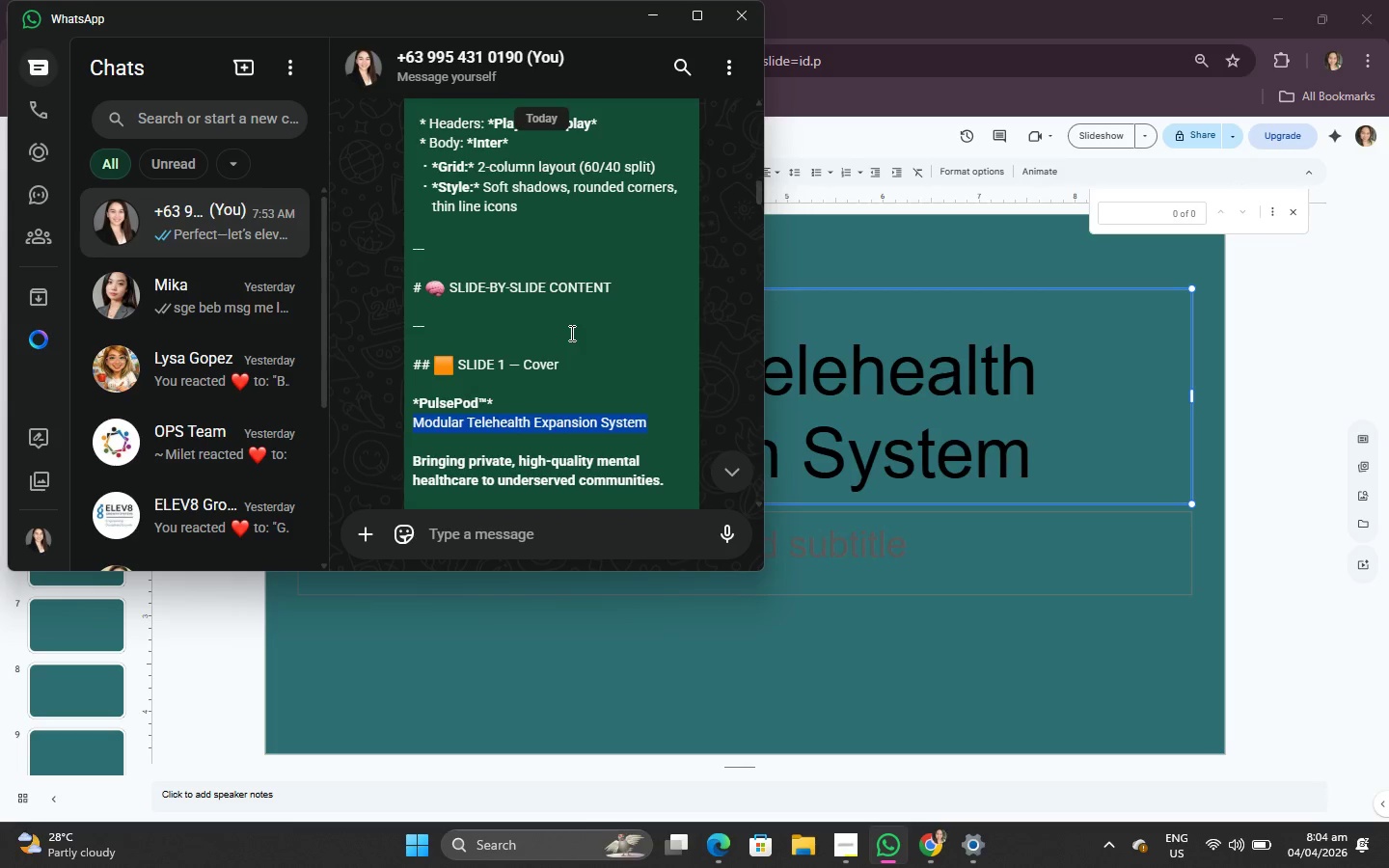 
scroll: coordinate [570, 333], scroll_direction: down, amount: 2.0
 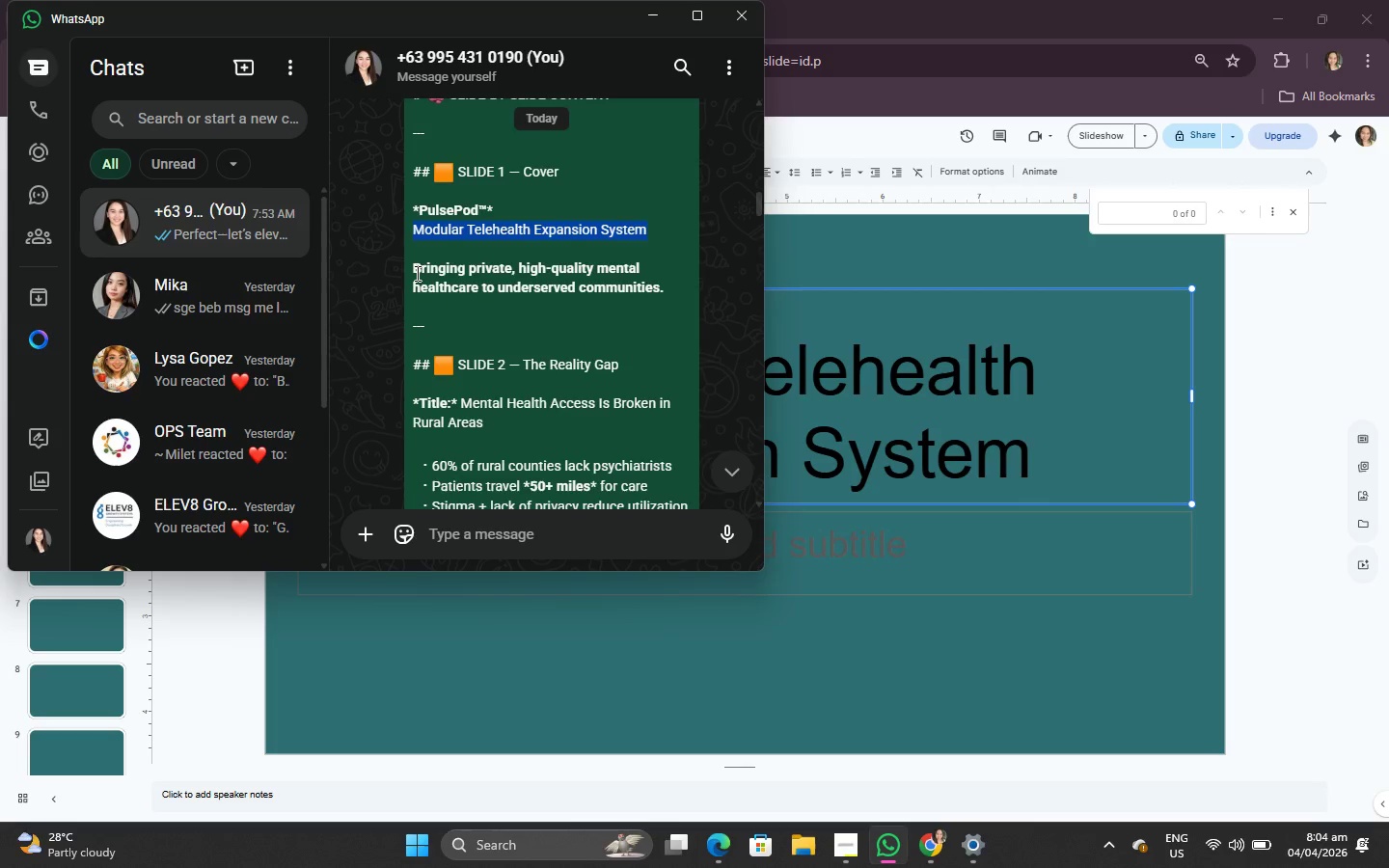 
left_click_drag(start_coordinate=[415, 271], to_coordinate=[888, 537])
 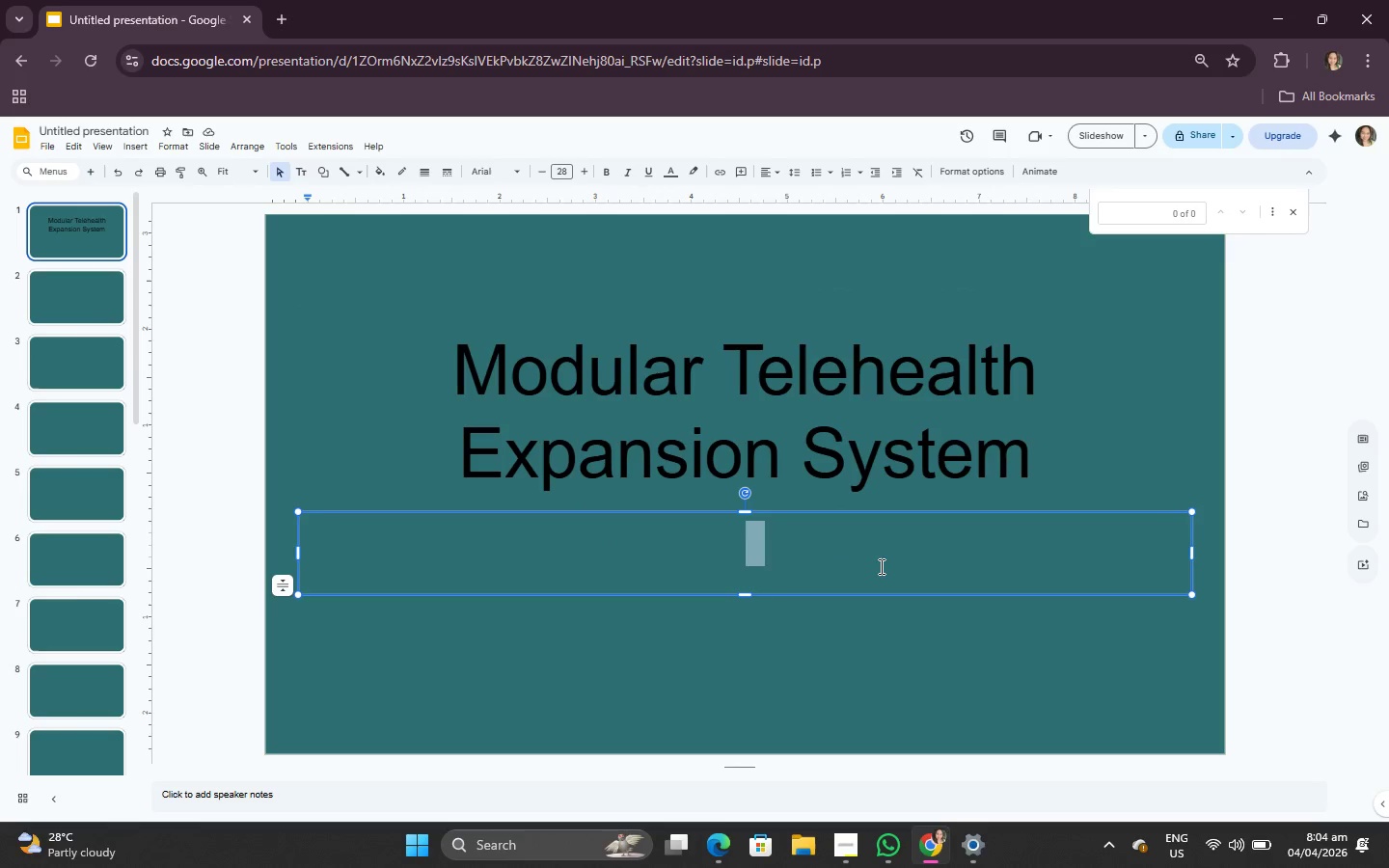 
key(Control+C)
 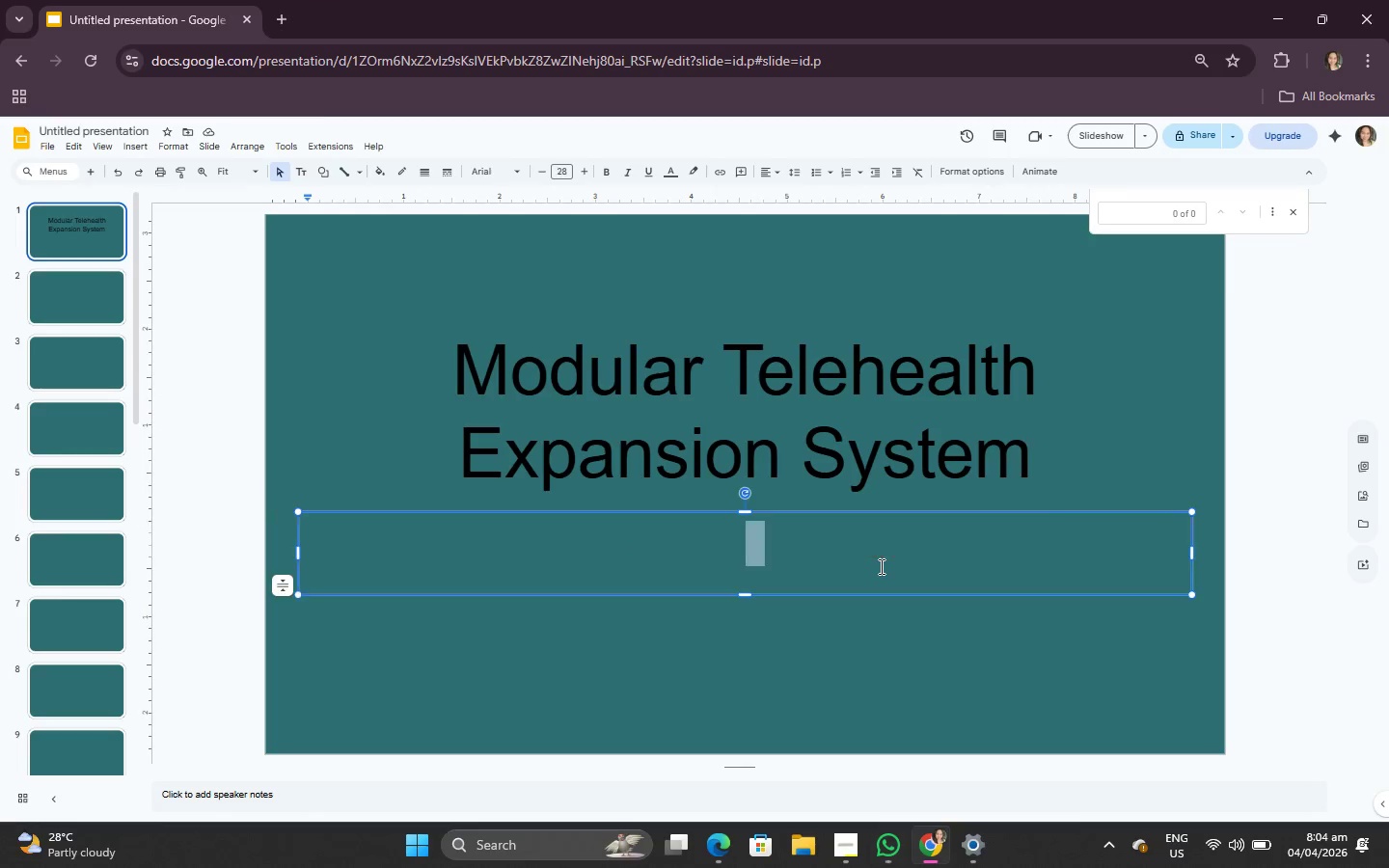 
key(Control+V)
 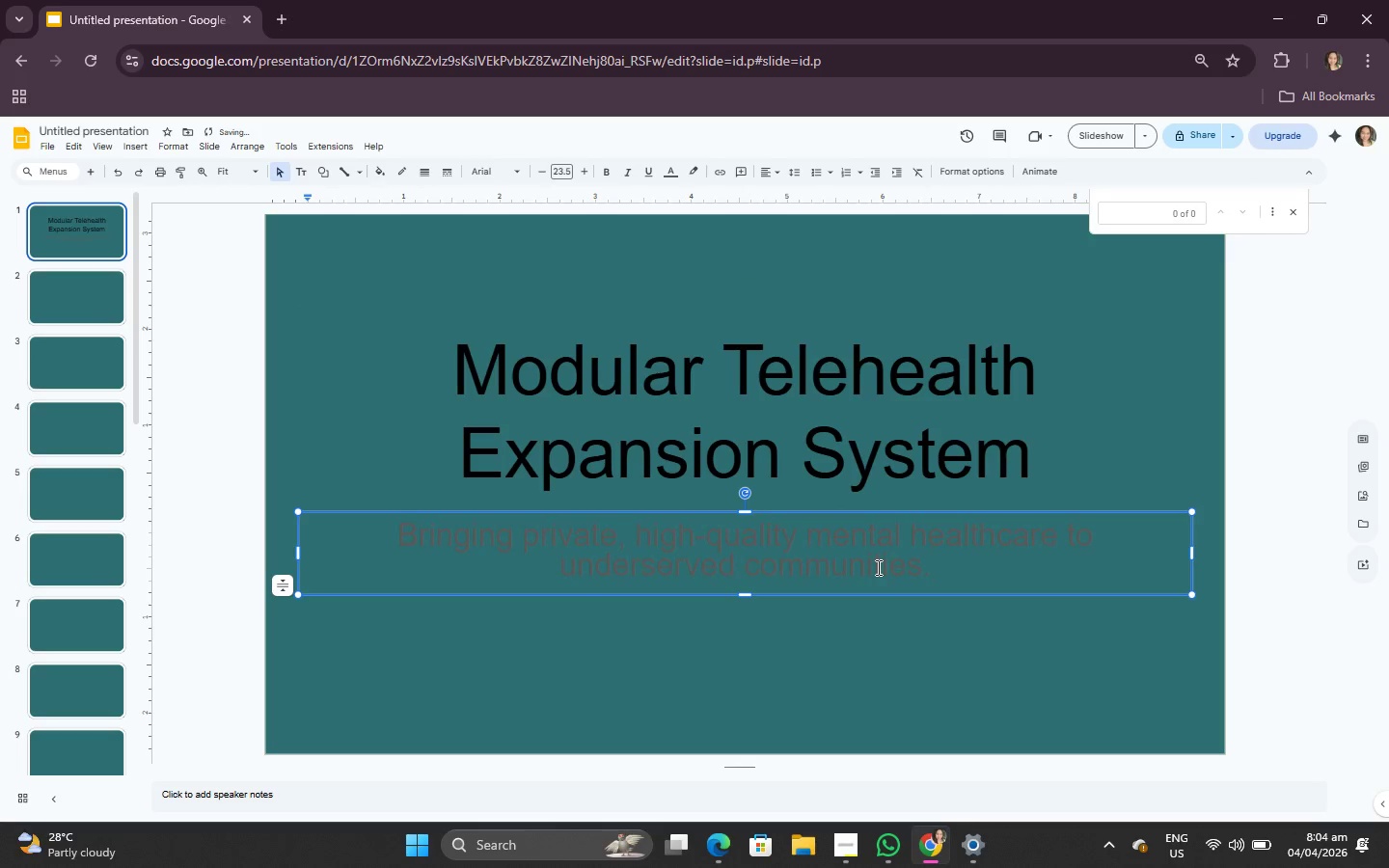 
hold_key(key=ControlLeft, duration=0.34)
 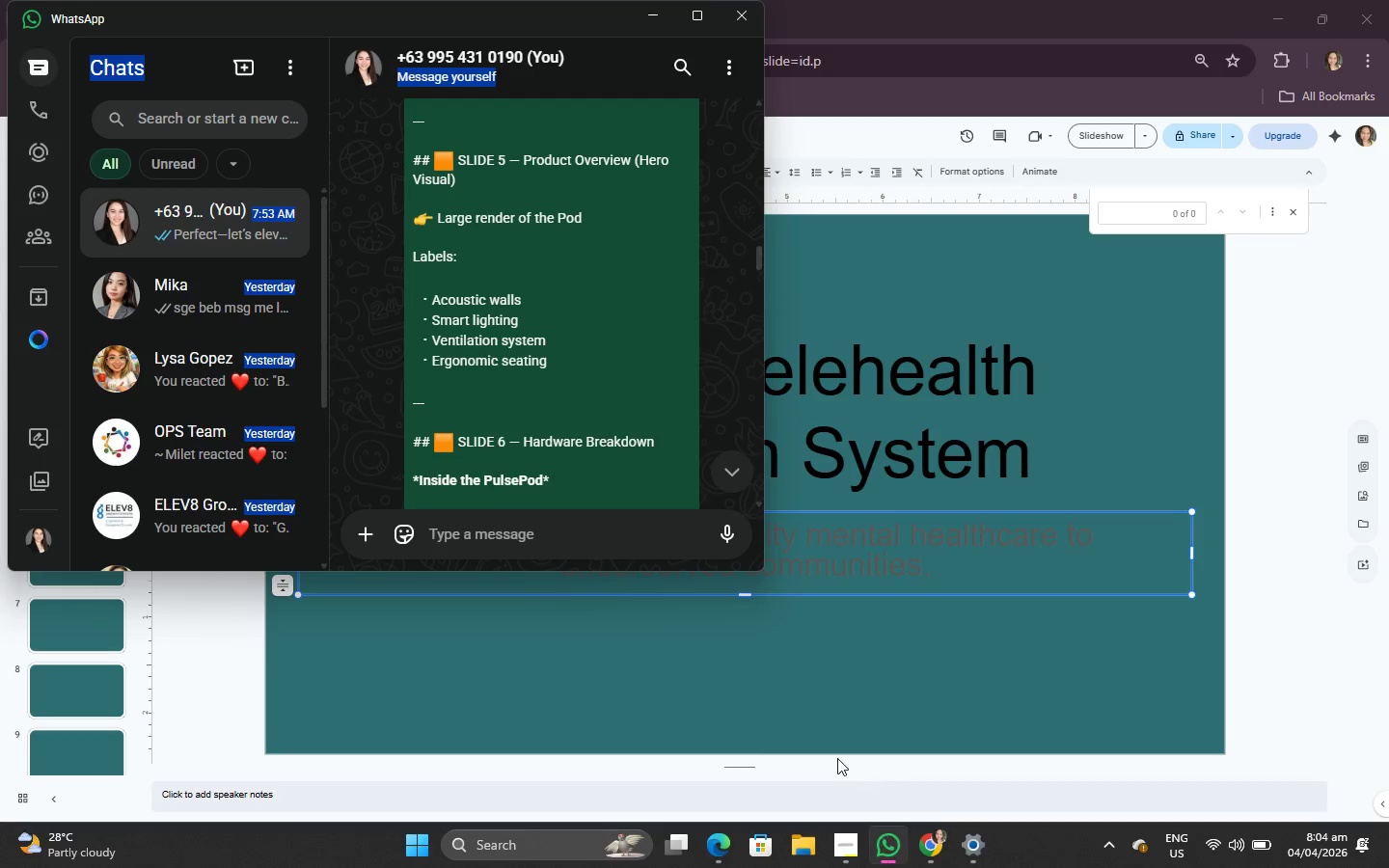 
scroll: coordinate [620, 385], scroll_direction: up, amount: 9.0
 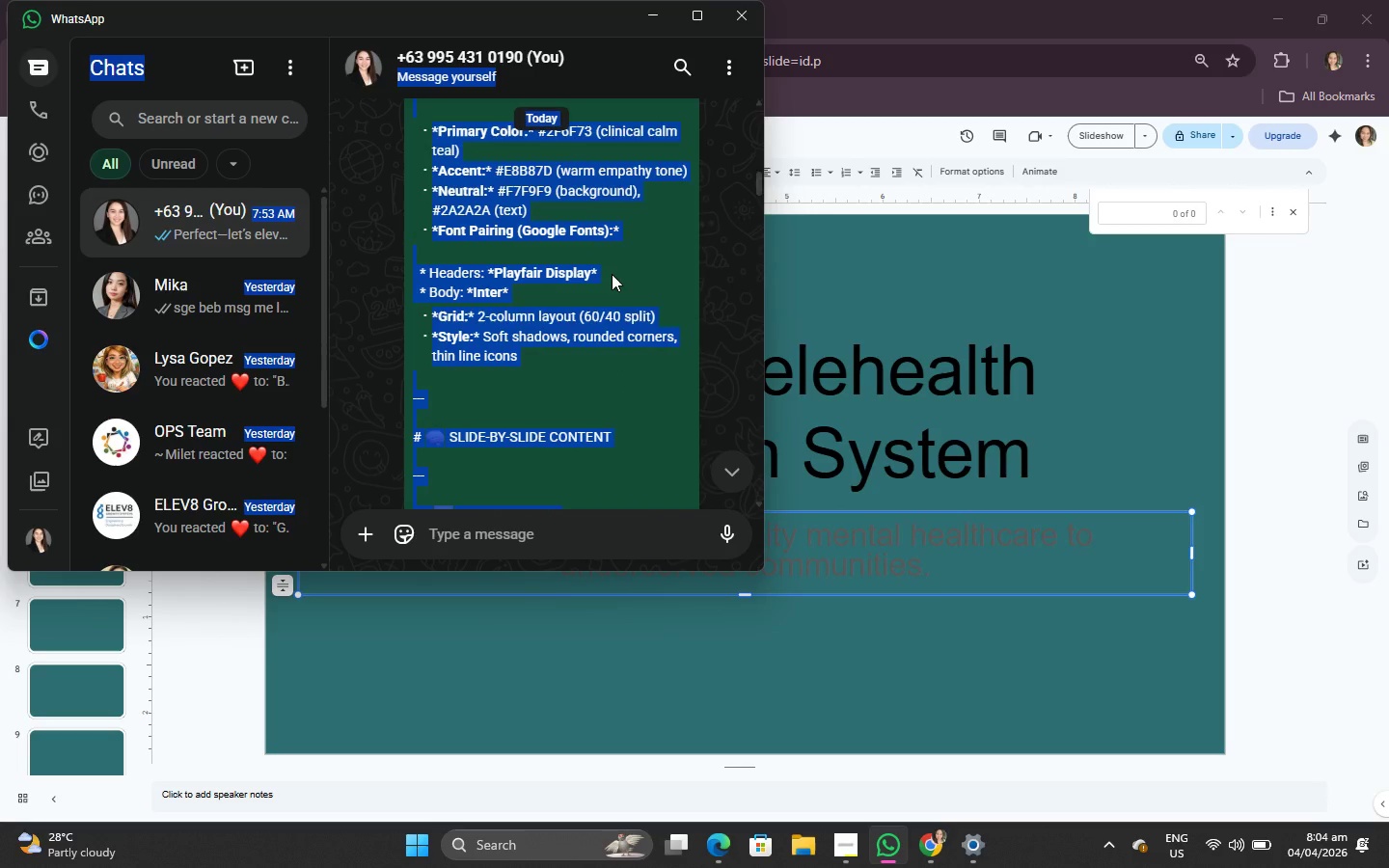 
left_click([612, 274])
 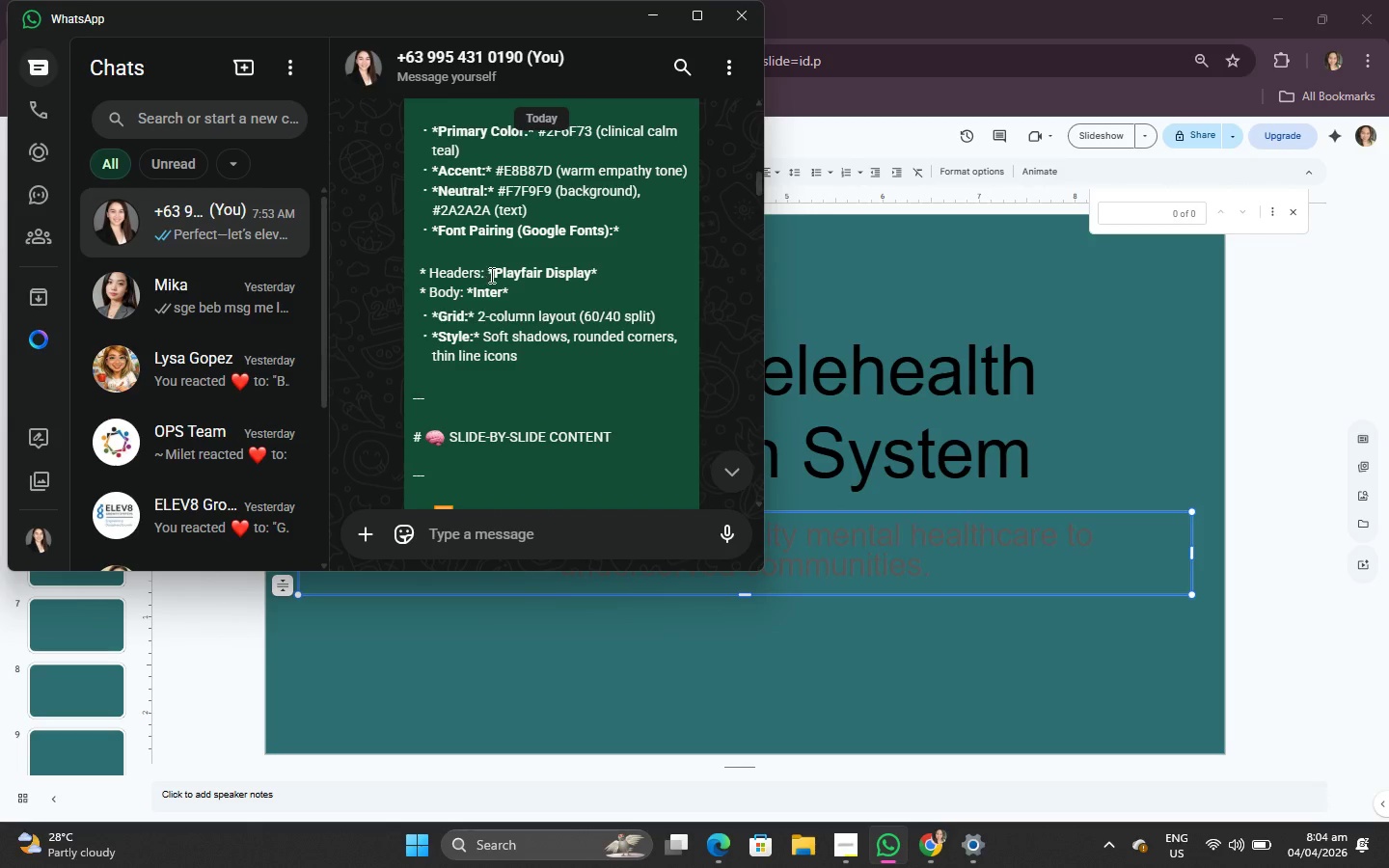 
scroll: coordinate [573, 336], scroll_direction: up, amount: 1.0
 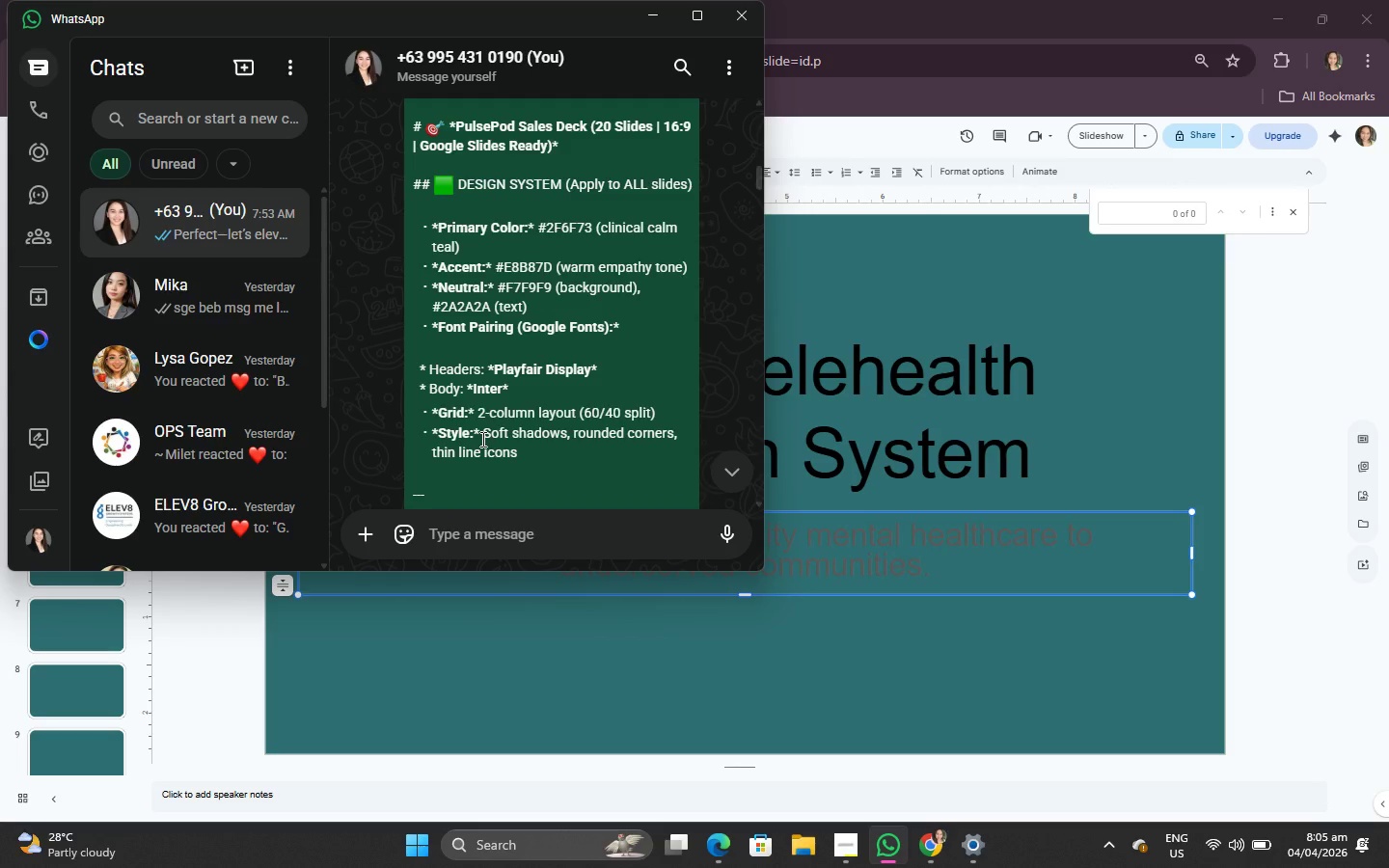 
wait(15.01)
 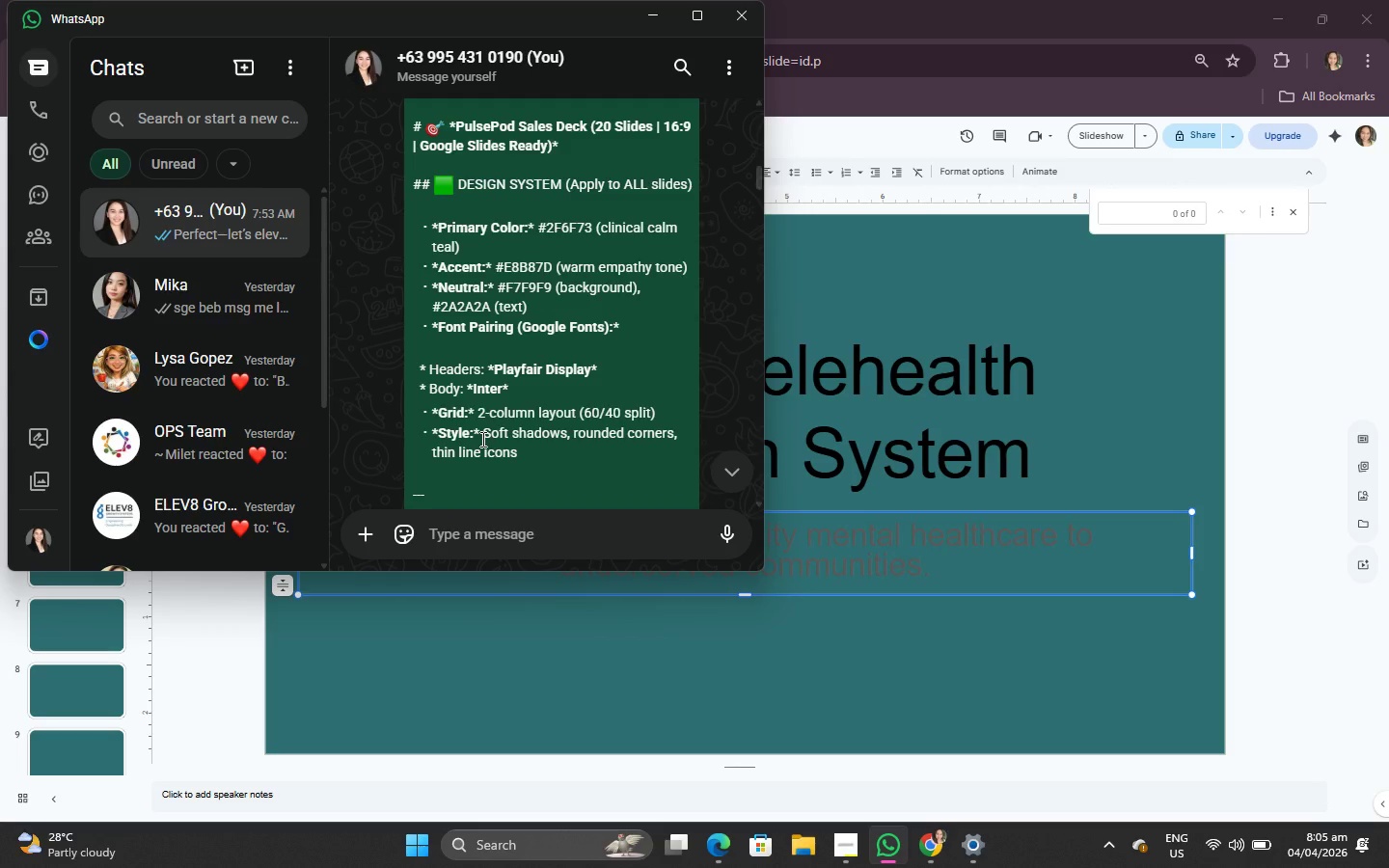 
left_click_drag(start_coordinate=[495, 261], to_coordinate=[553, 262])
 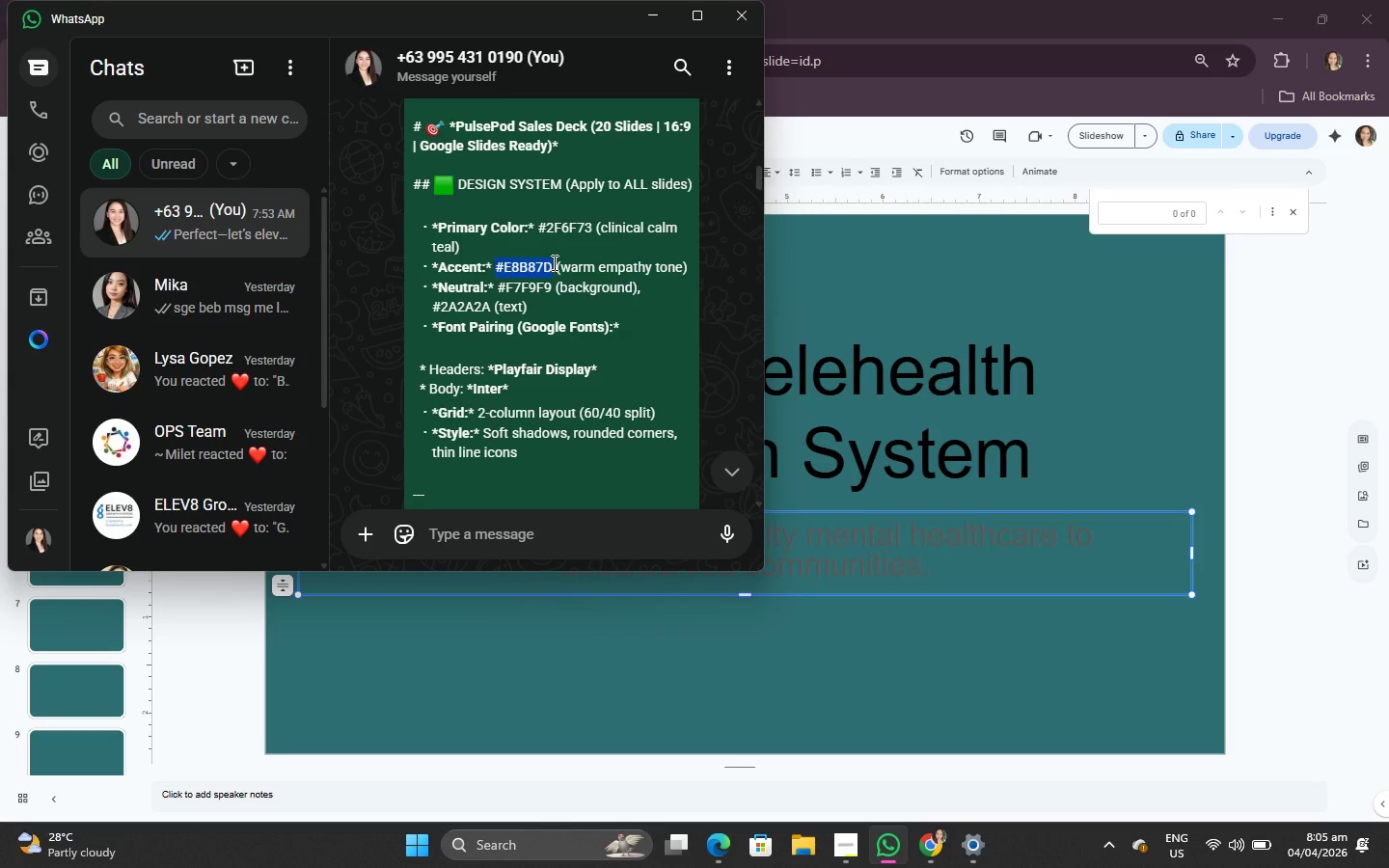 
key(Control+C)
 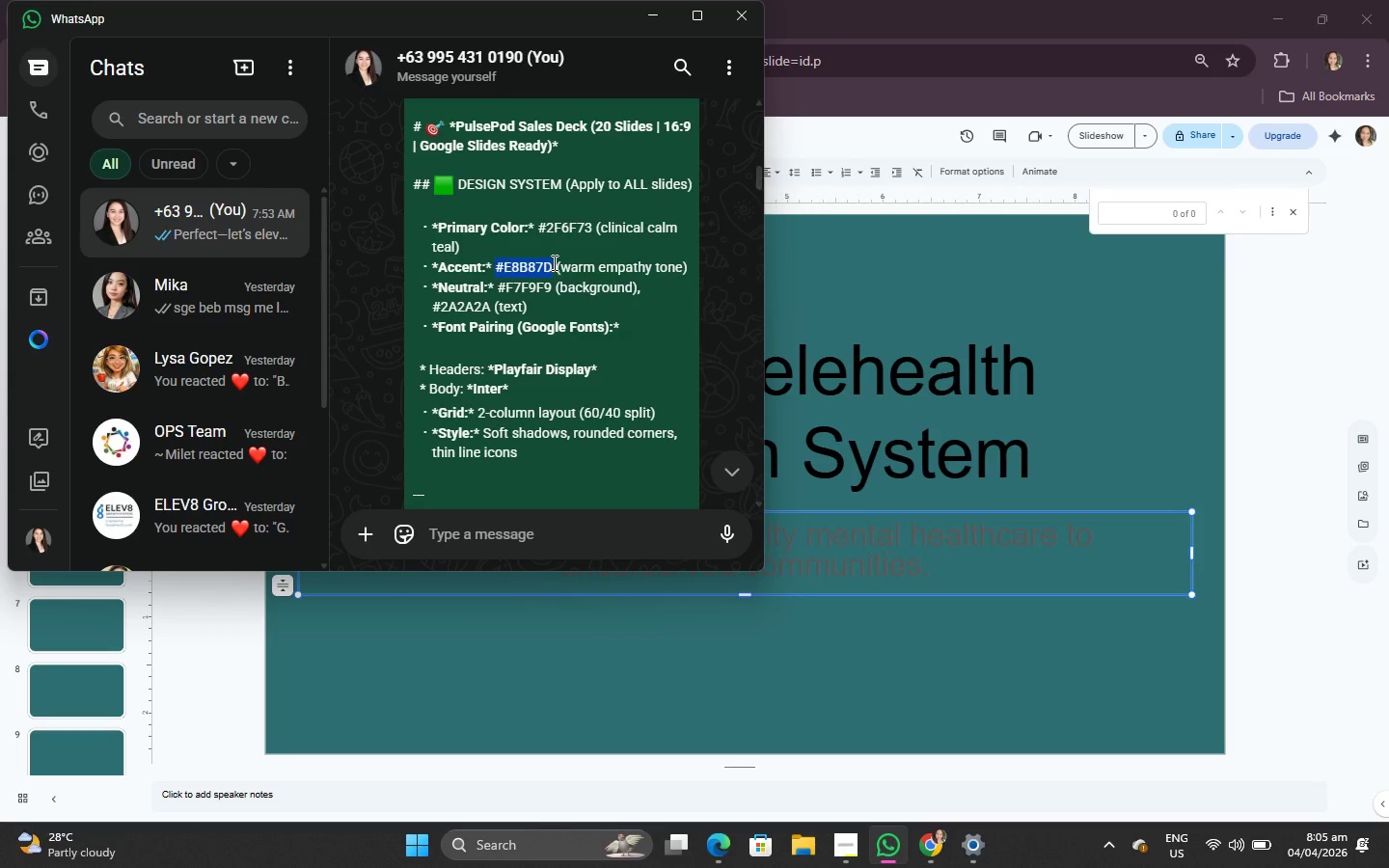 
left_click([553, 262])
 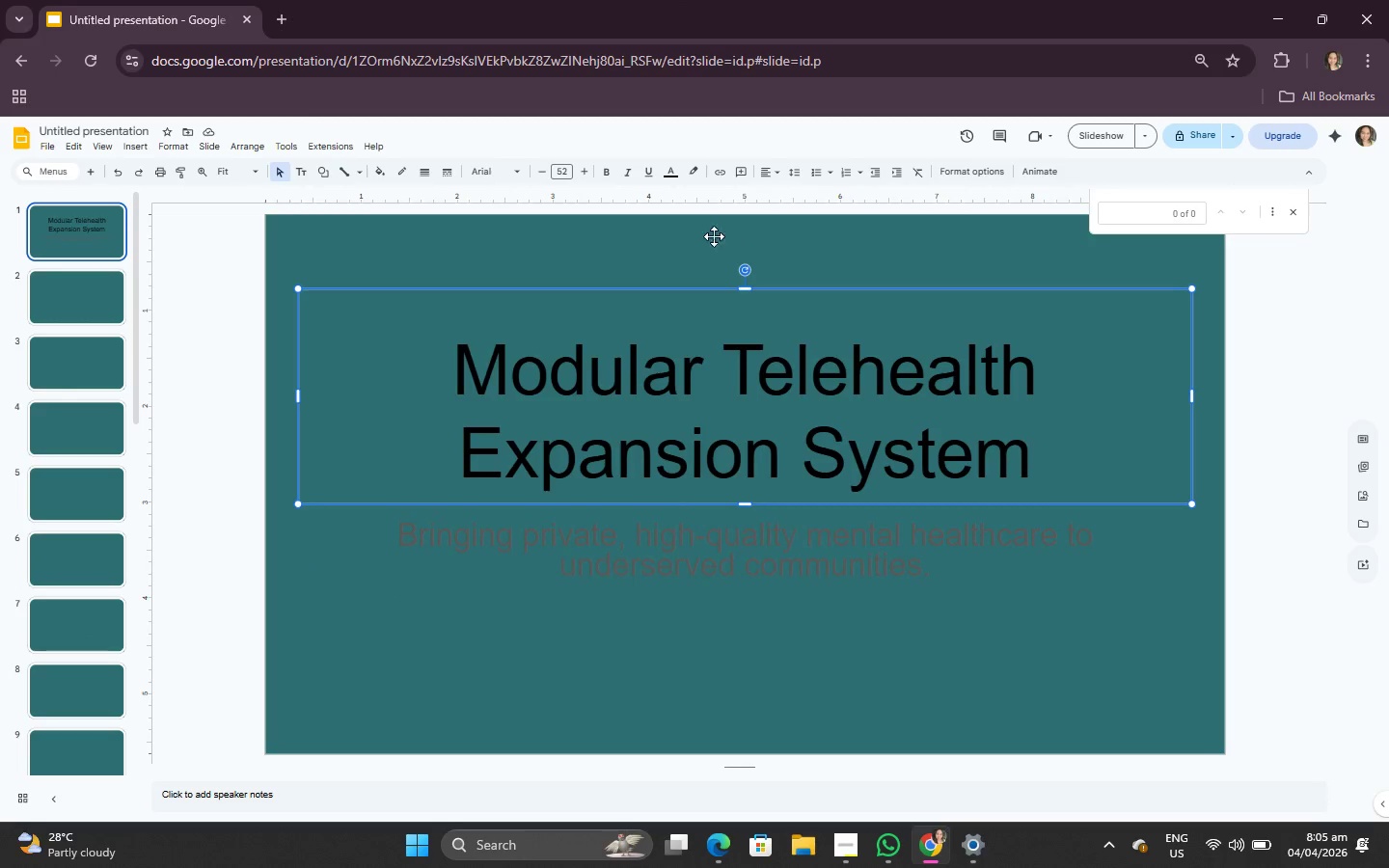 
left_click([613, 214])
 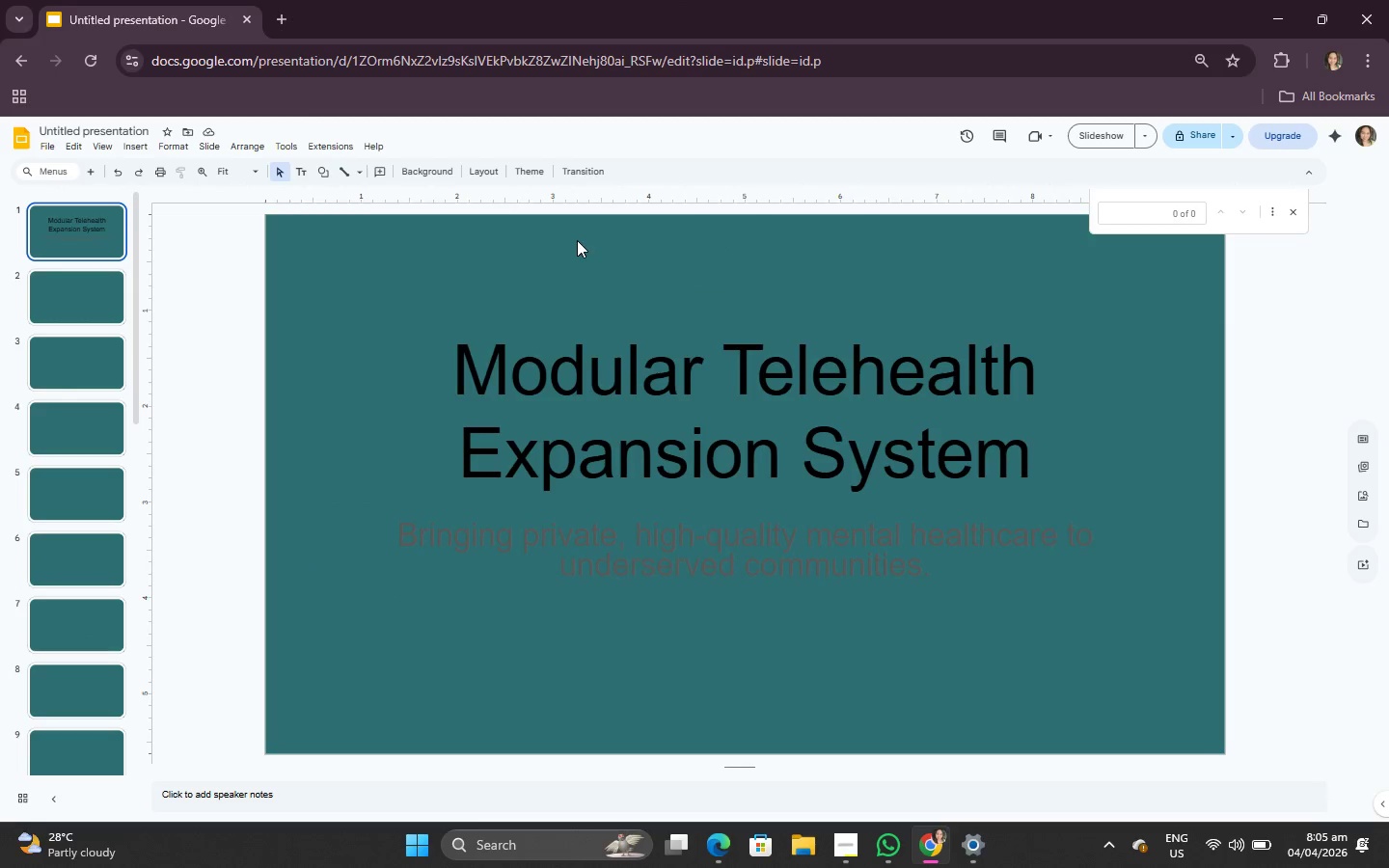 
mouse_move([496, 200])
 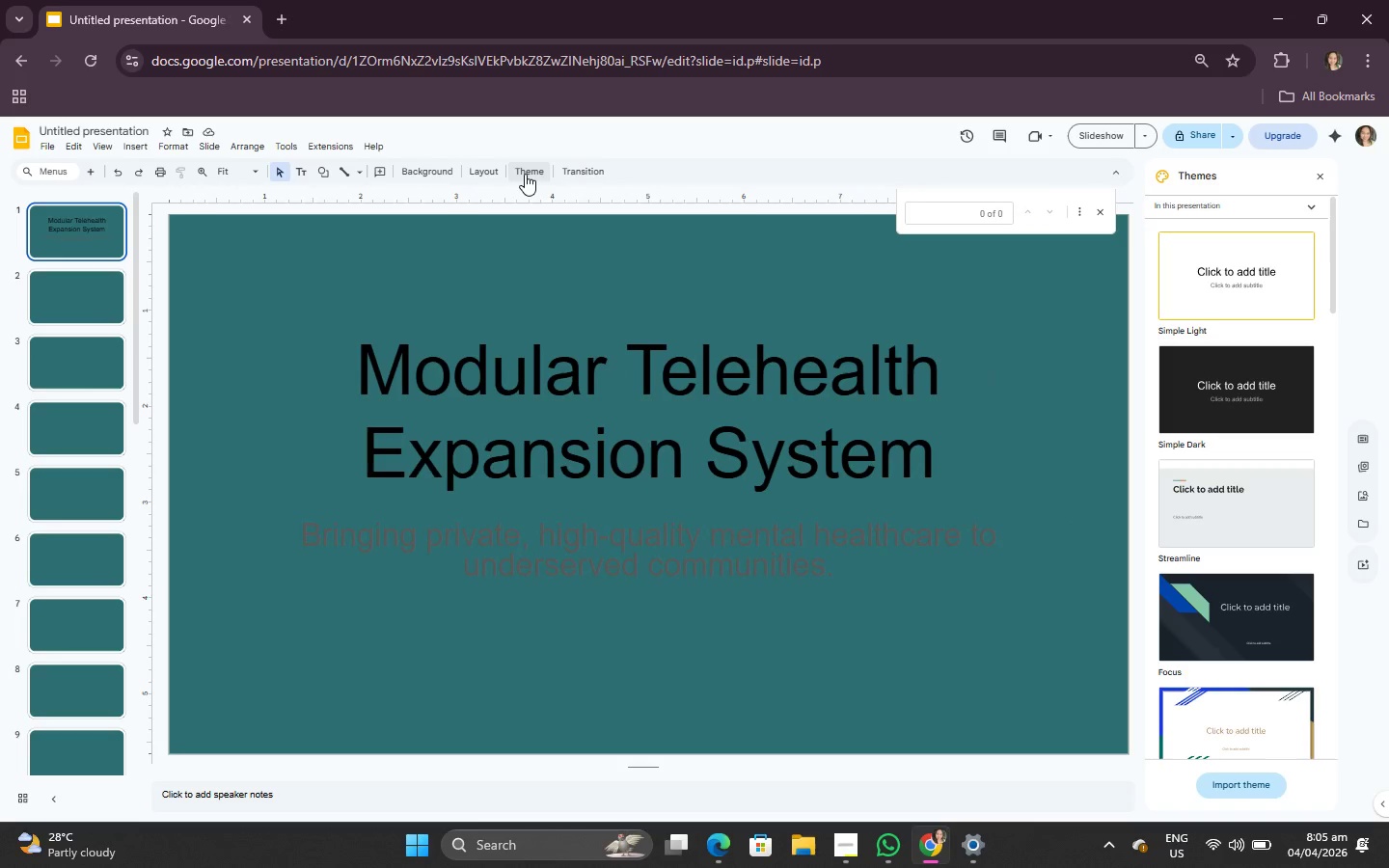 
left_click([525, 174])
 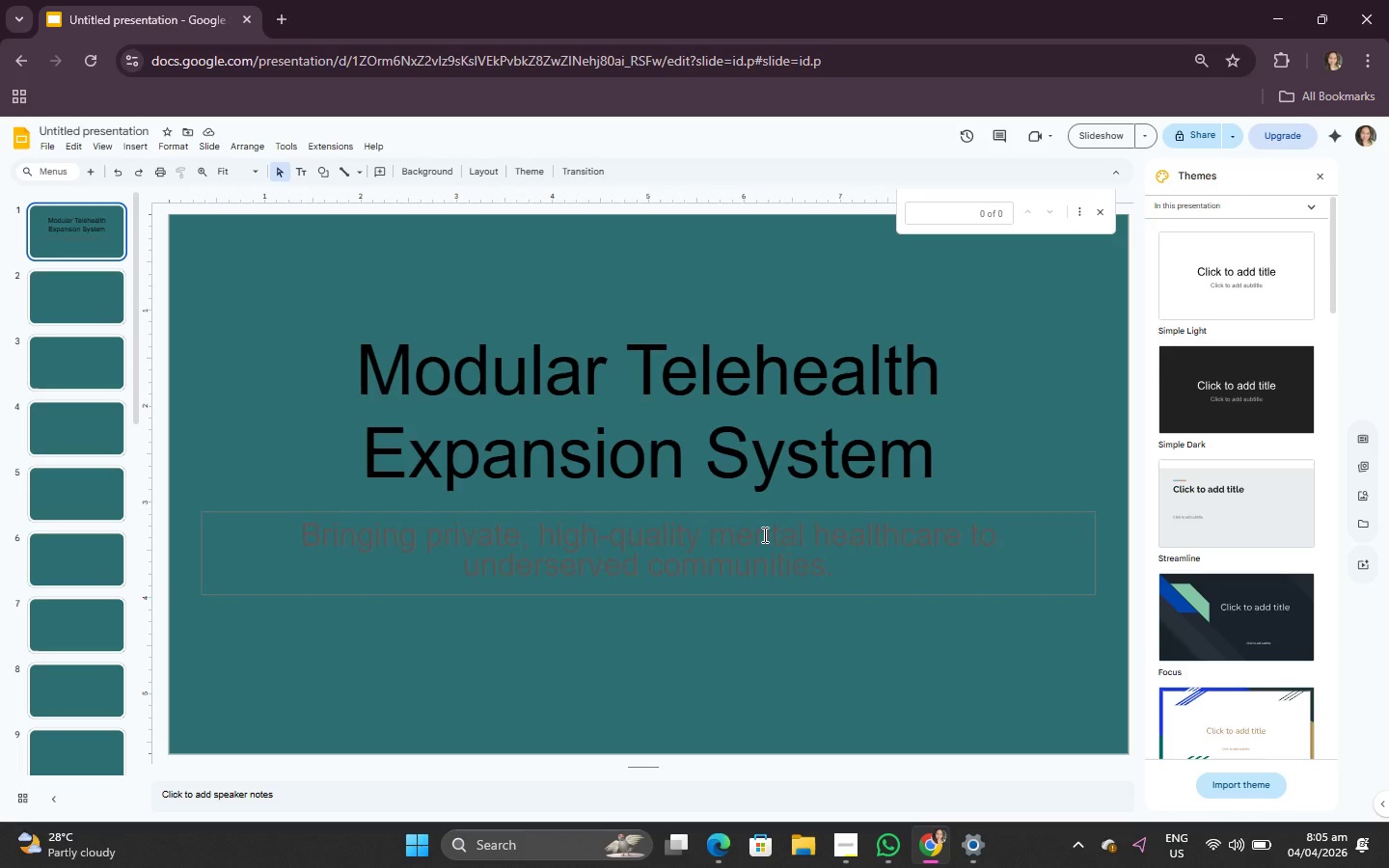 
wait(7.02)
 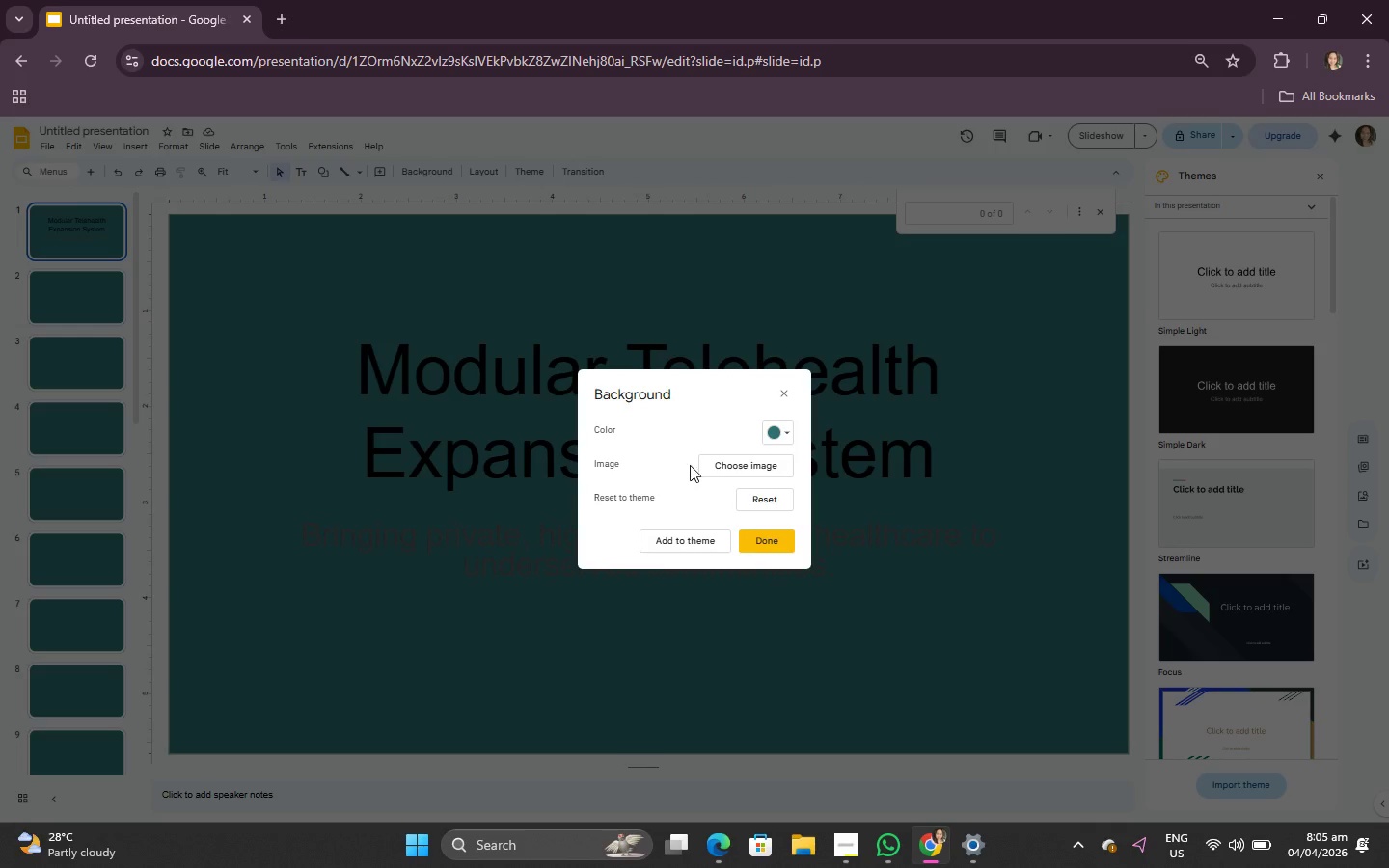 
left_click([280, 266])
 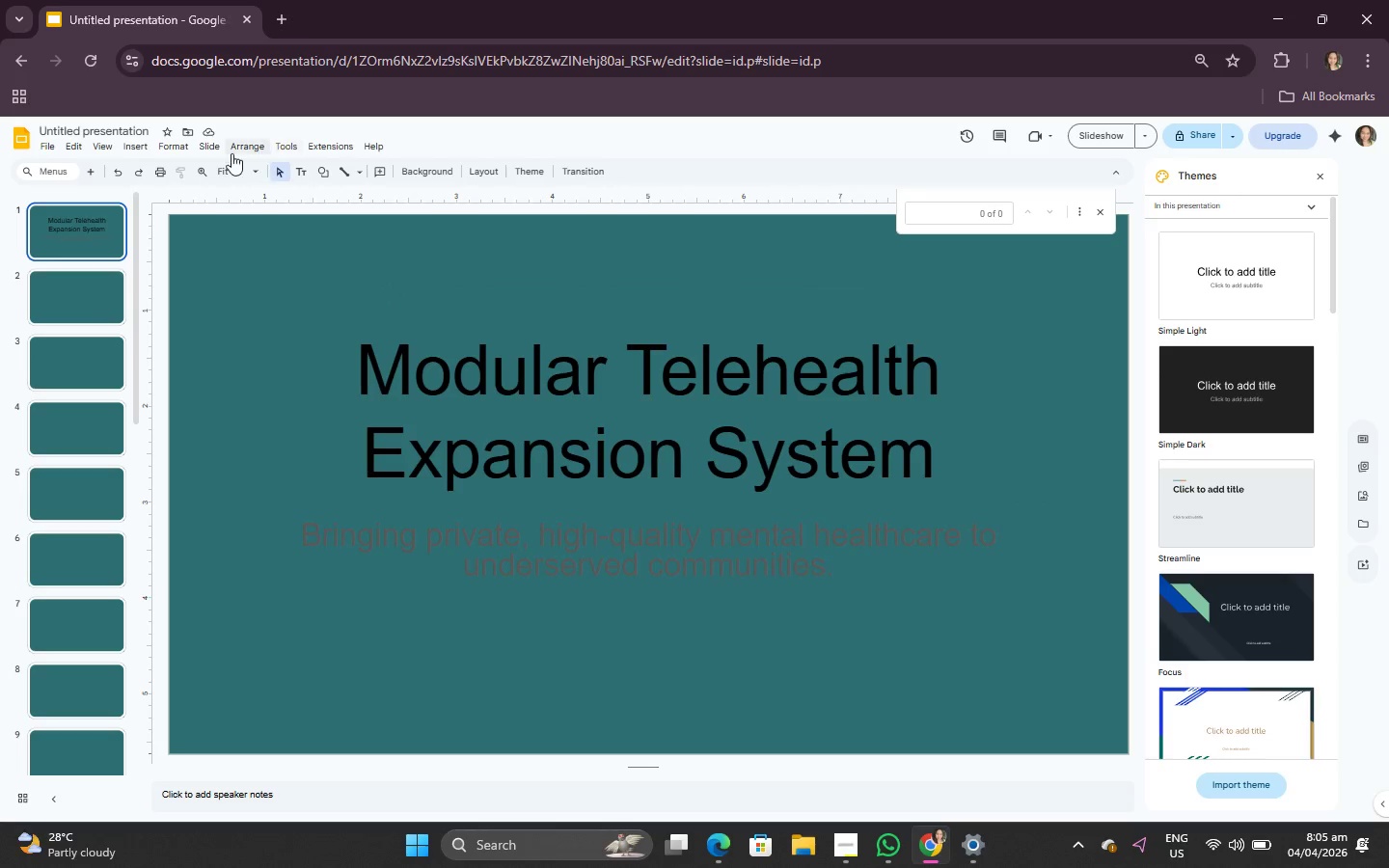 
left_click([175, 145])
 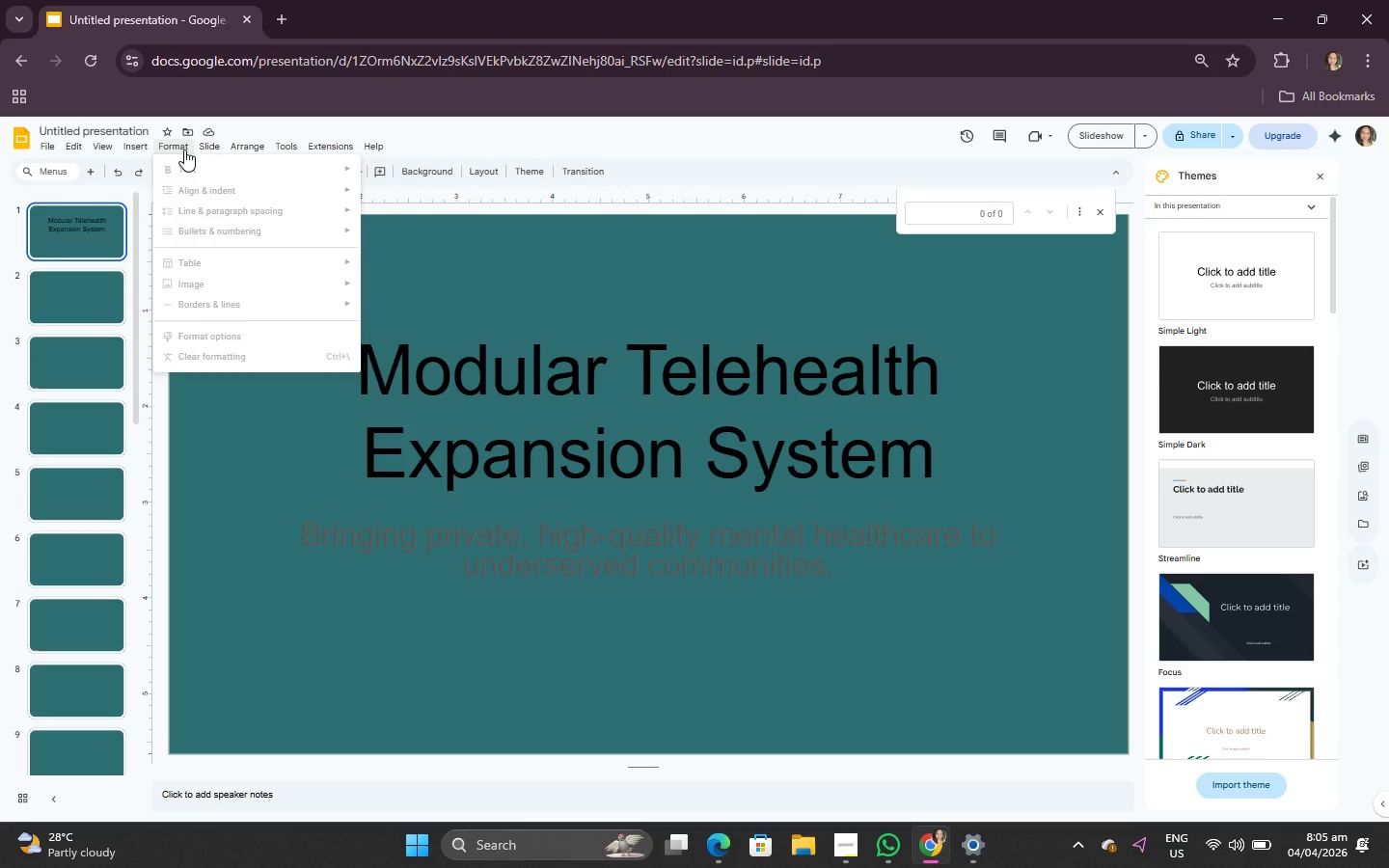 
mouse_move([220, 157])
 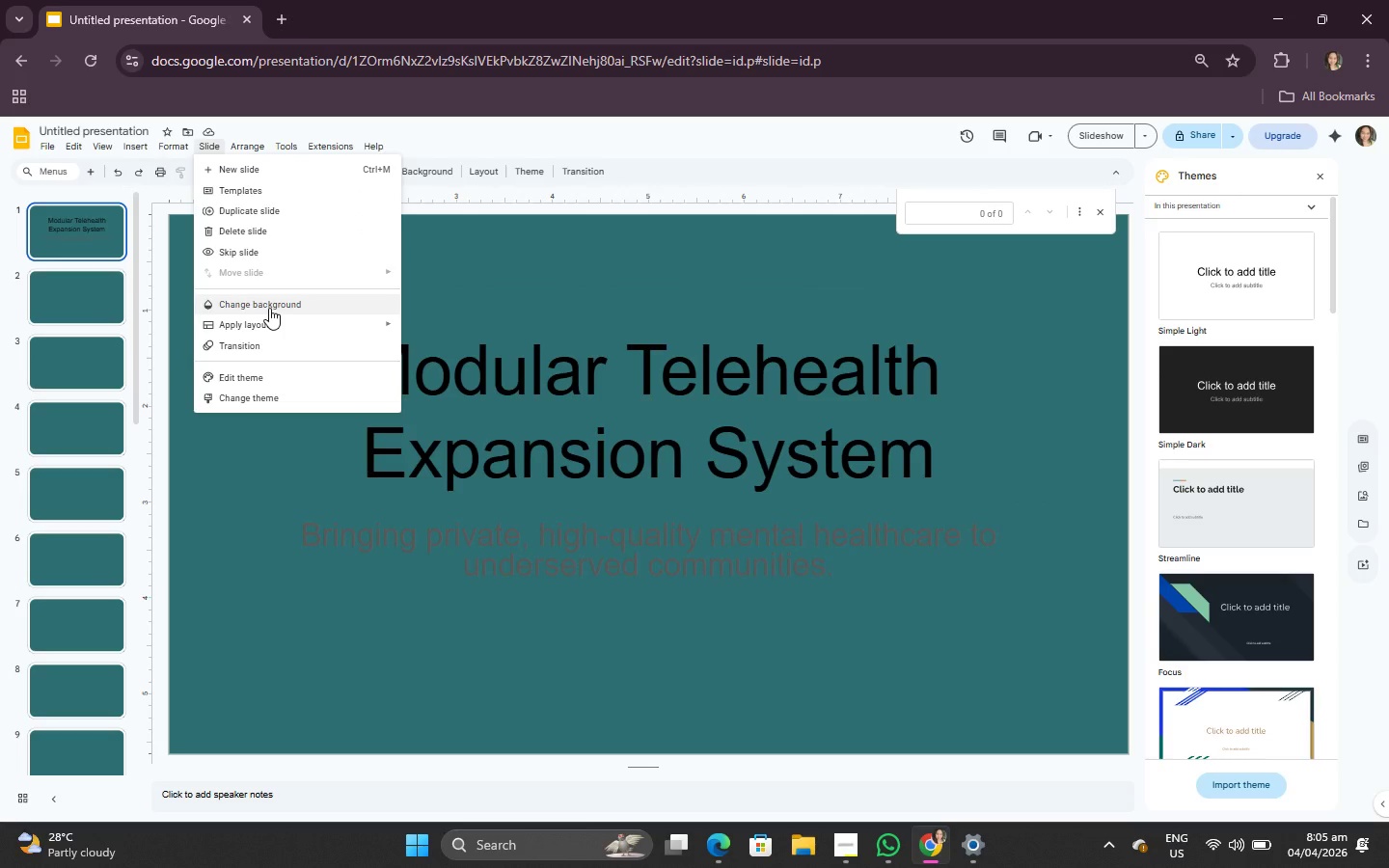 
left_click([311, 397])
 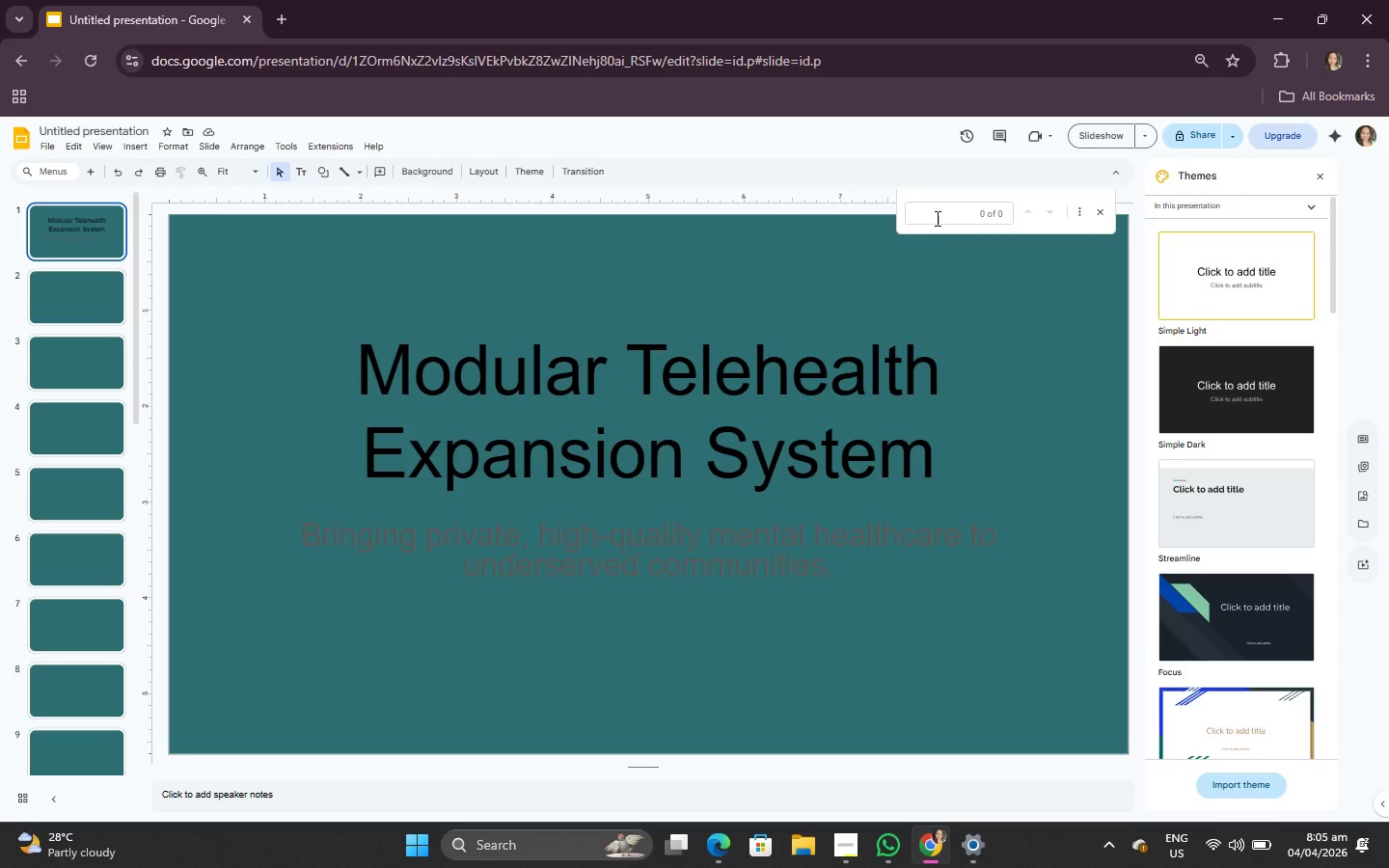 
key(Control+V)
 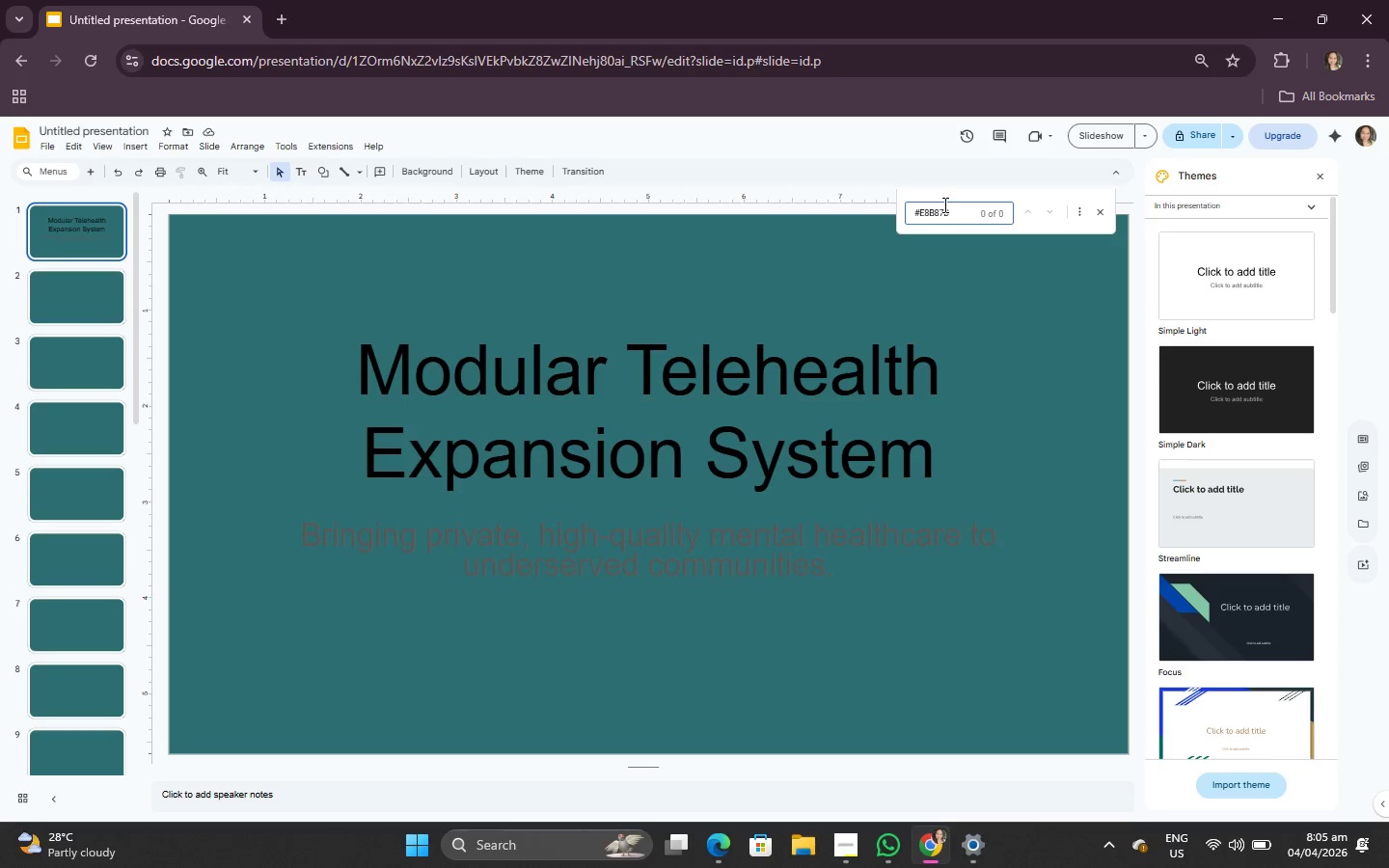 
key(Enter)
 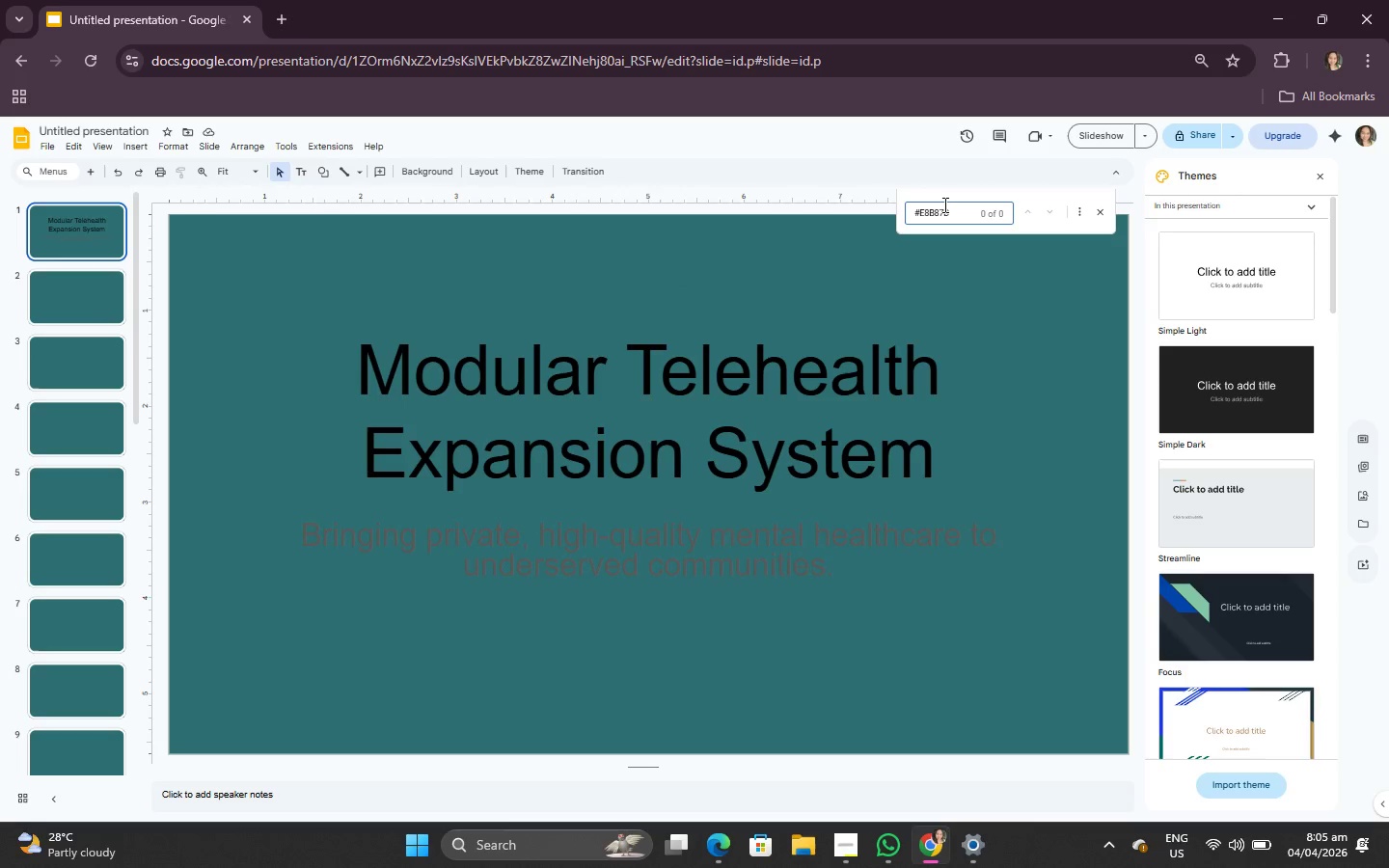 
key(Shift+ShiftRight)
 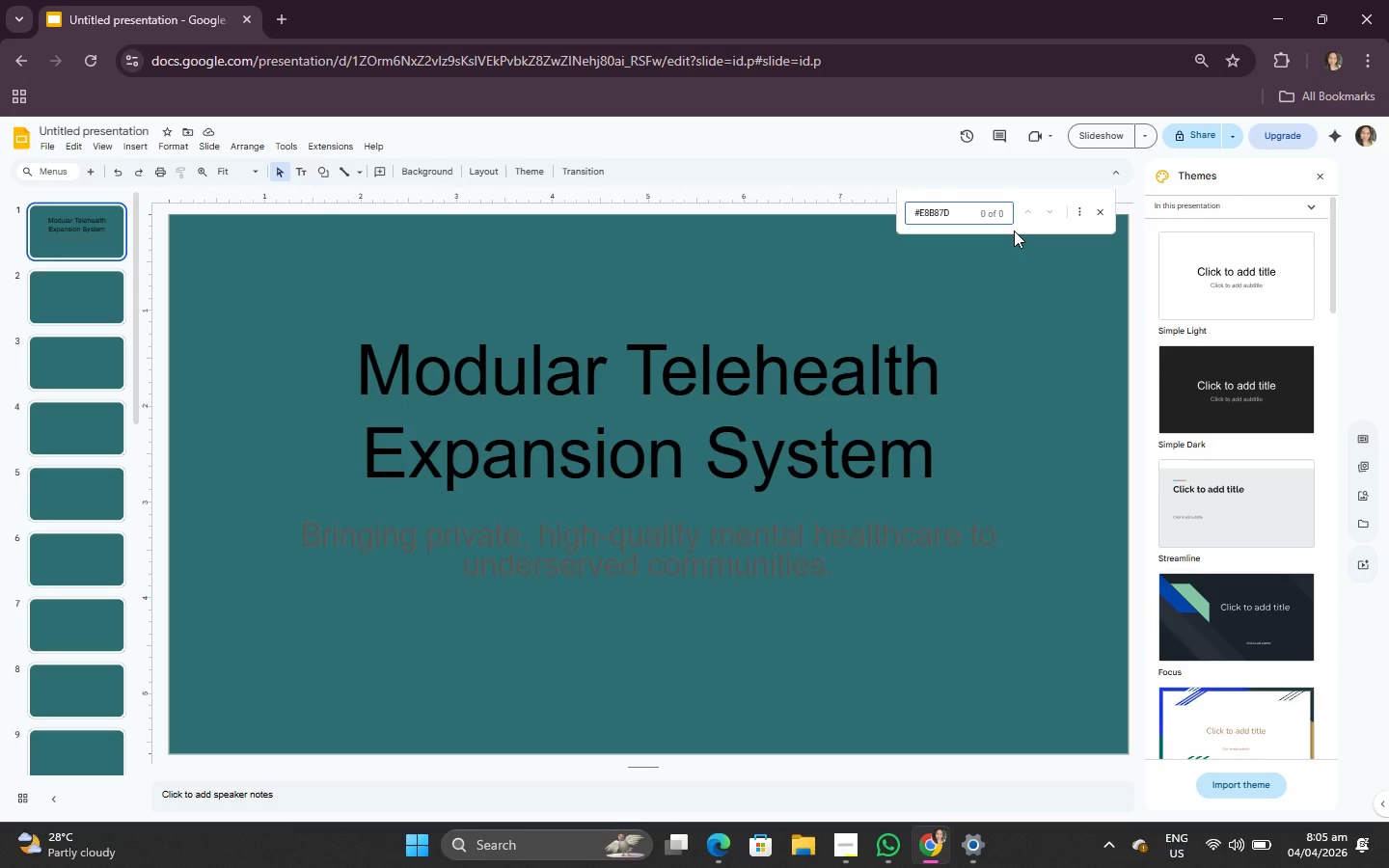 
hold_key(key=Backspace, duration=1.12)
 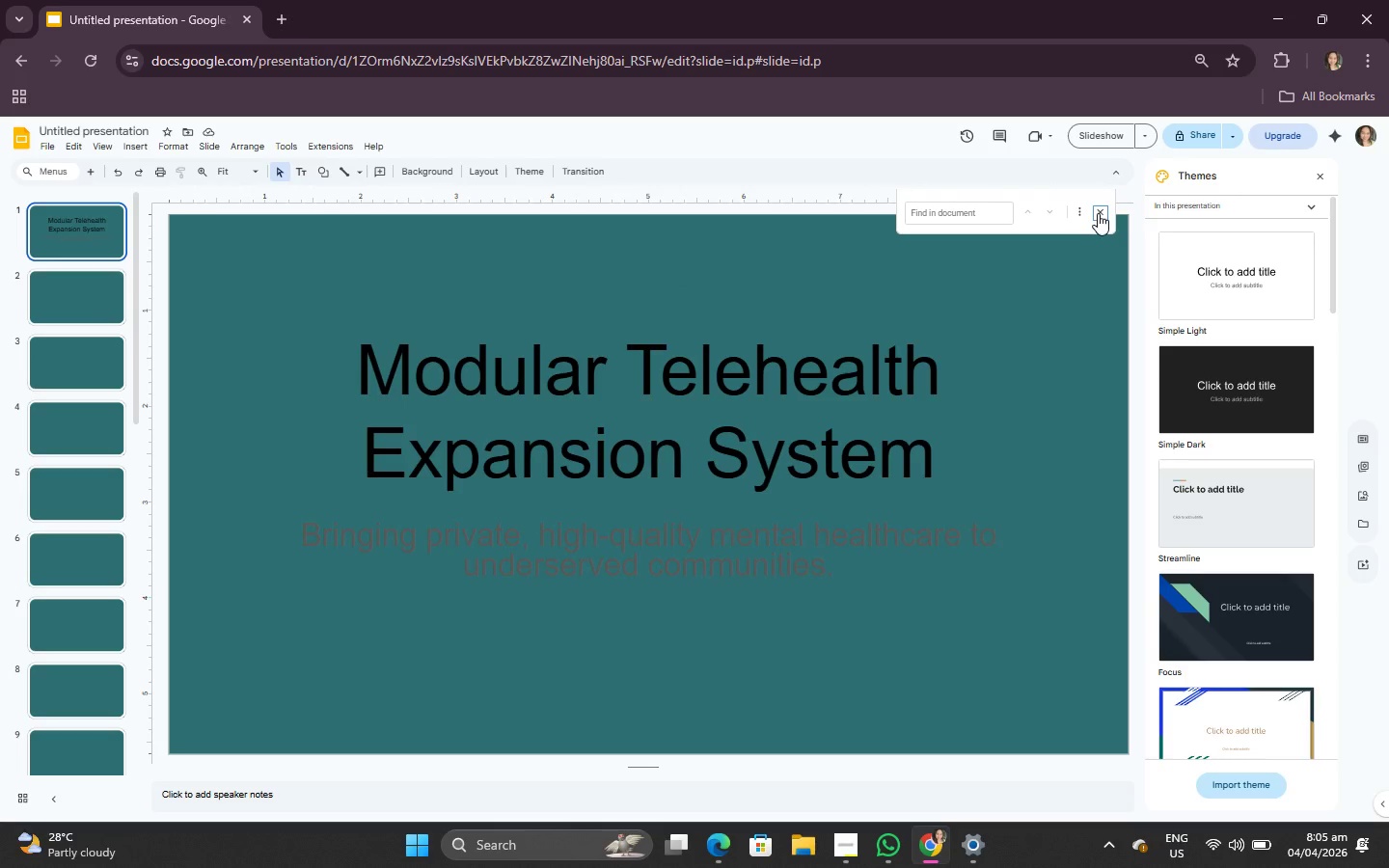 
left_click([1098, 213])
 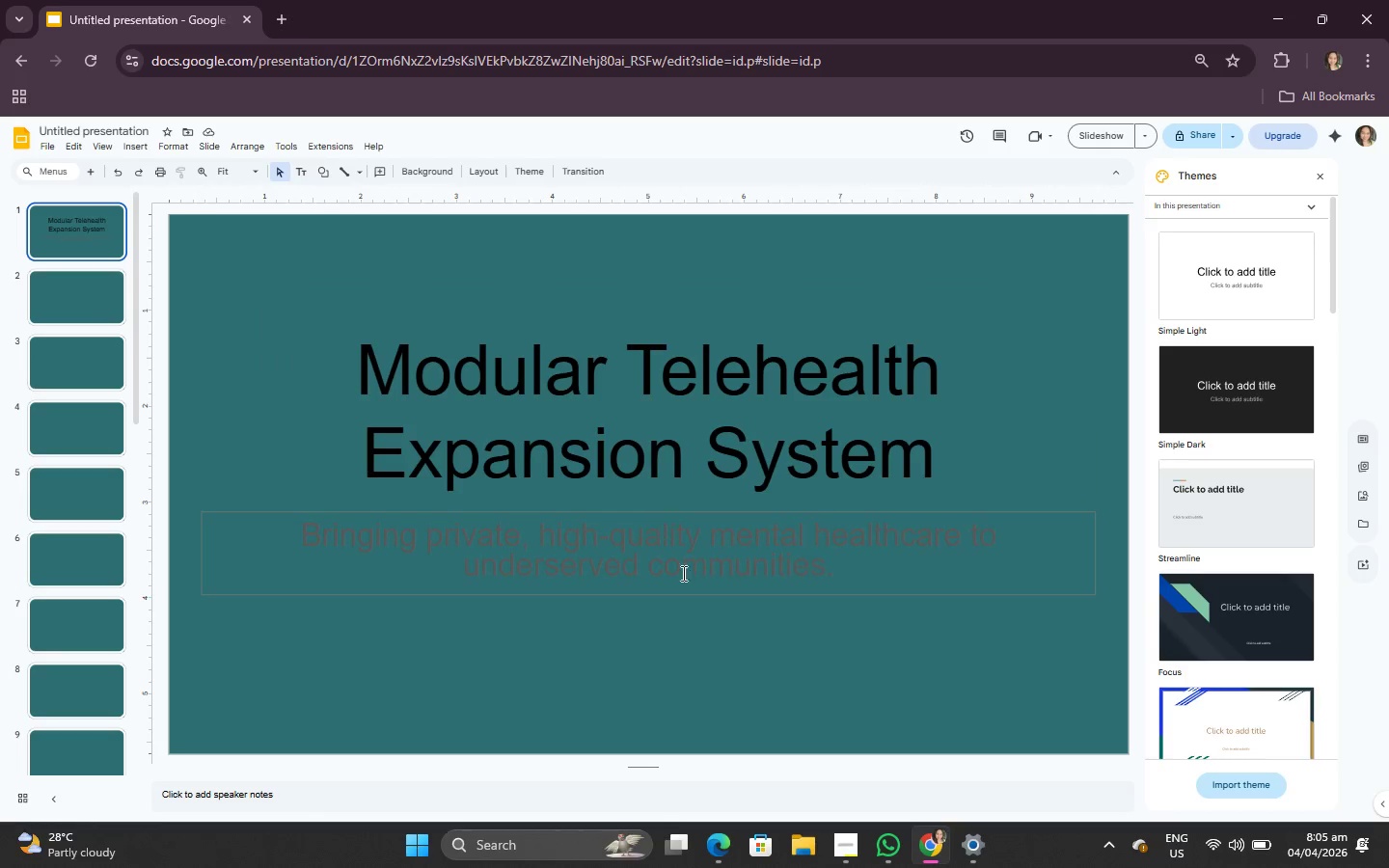 
left_click([896, 847])
 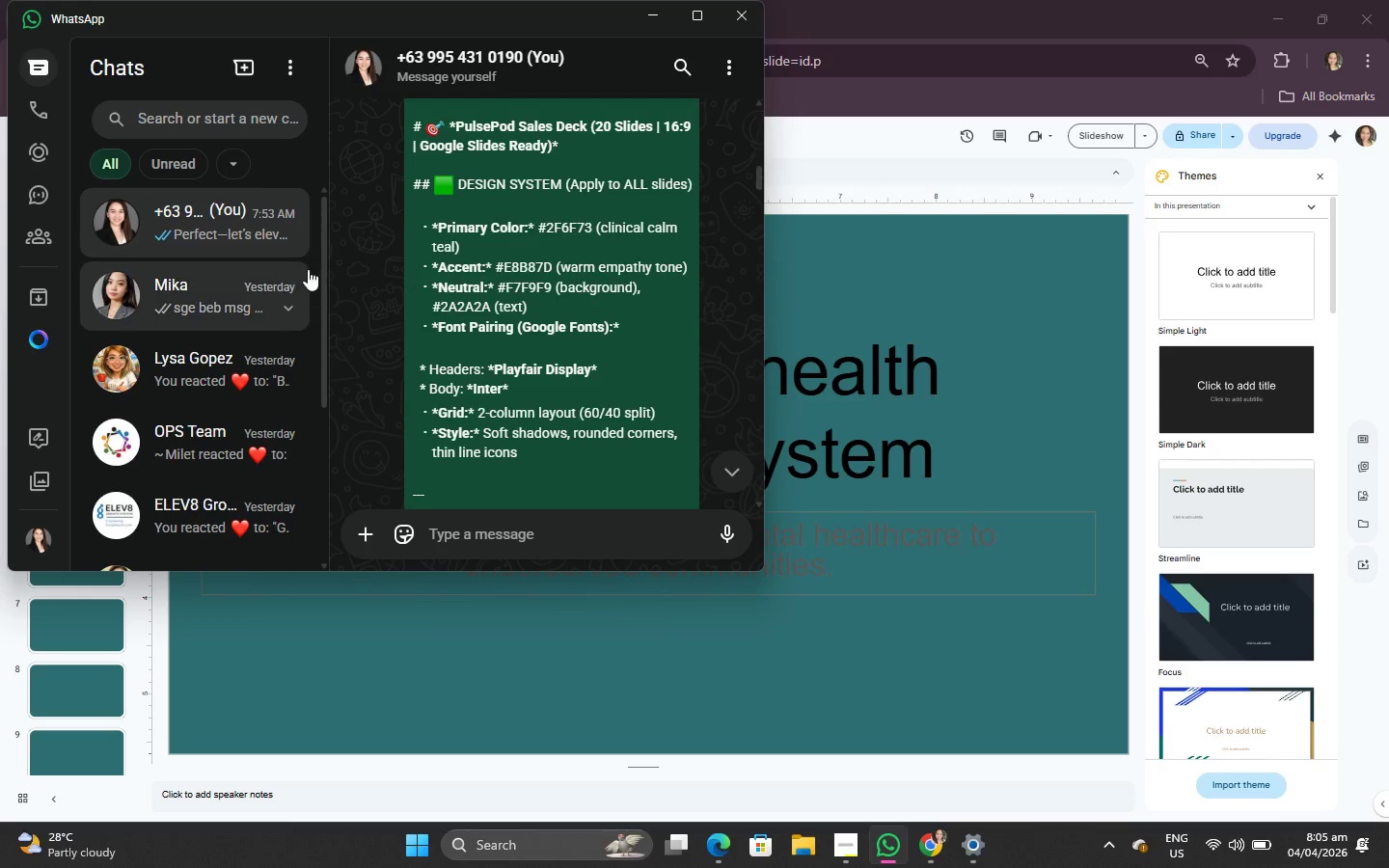 
left_click_drag(start_coordinate=[331, 277], to_coordinate=[0, 284])
 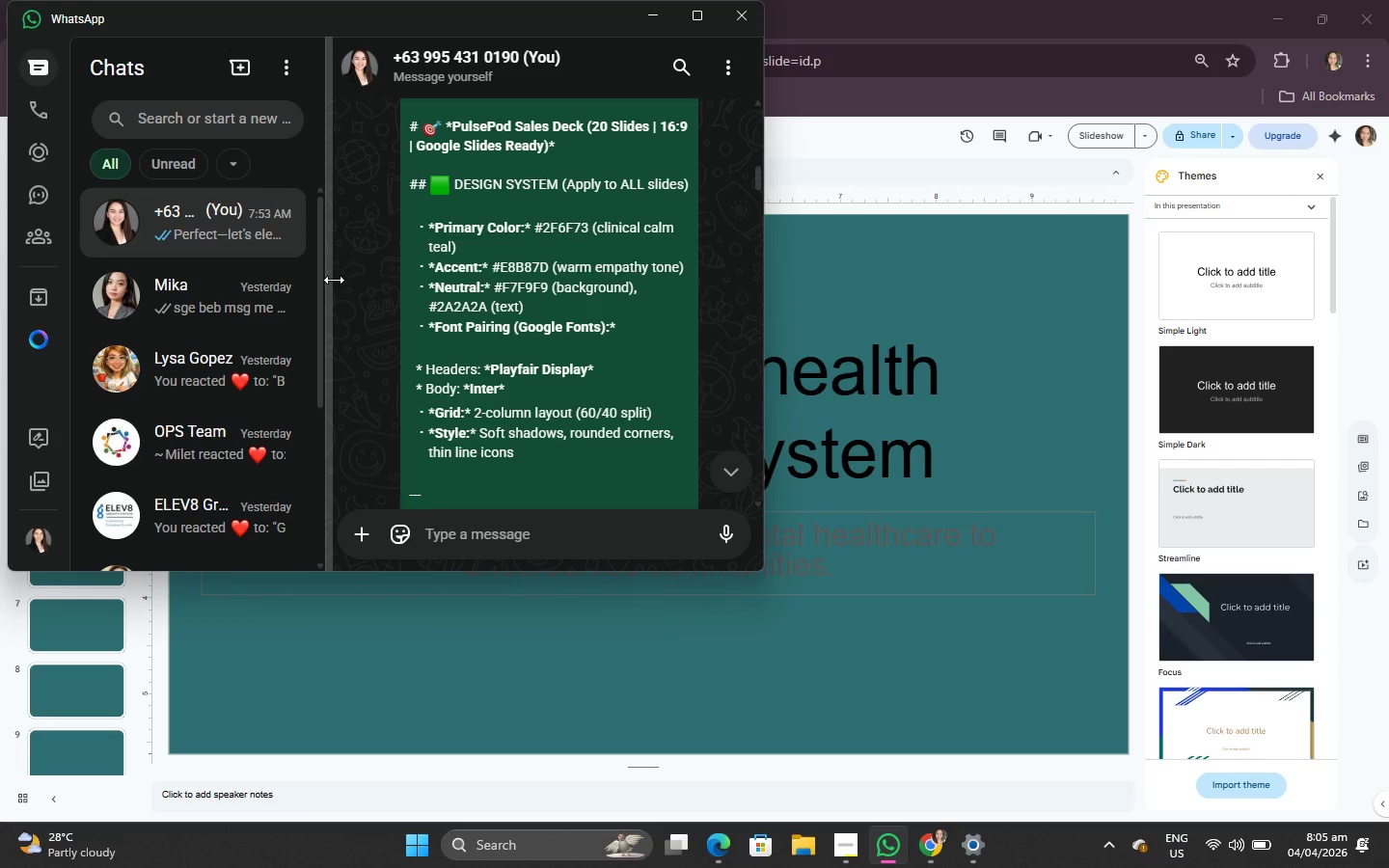 
left_click_drag(start_coordinate=[331, 280], to_coordinate=[49, 263])
 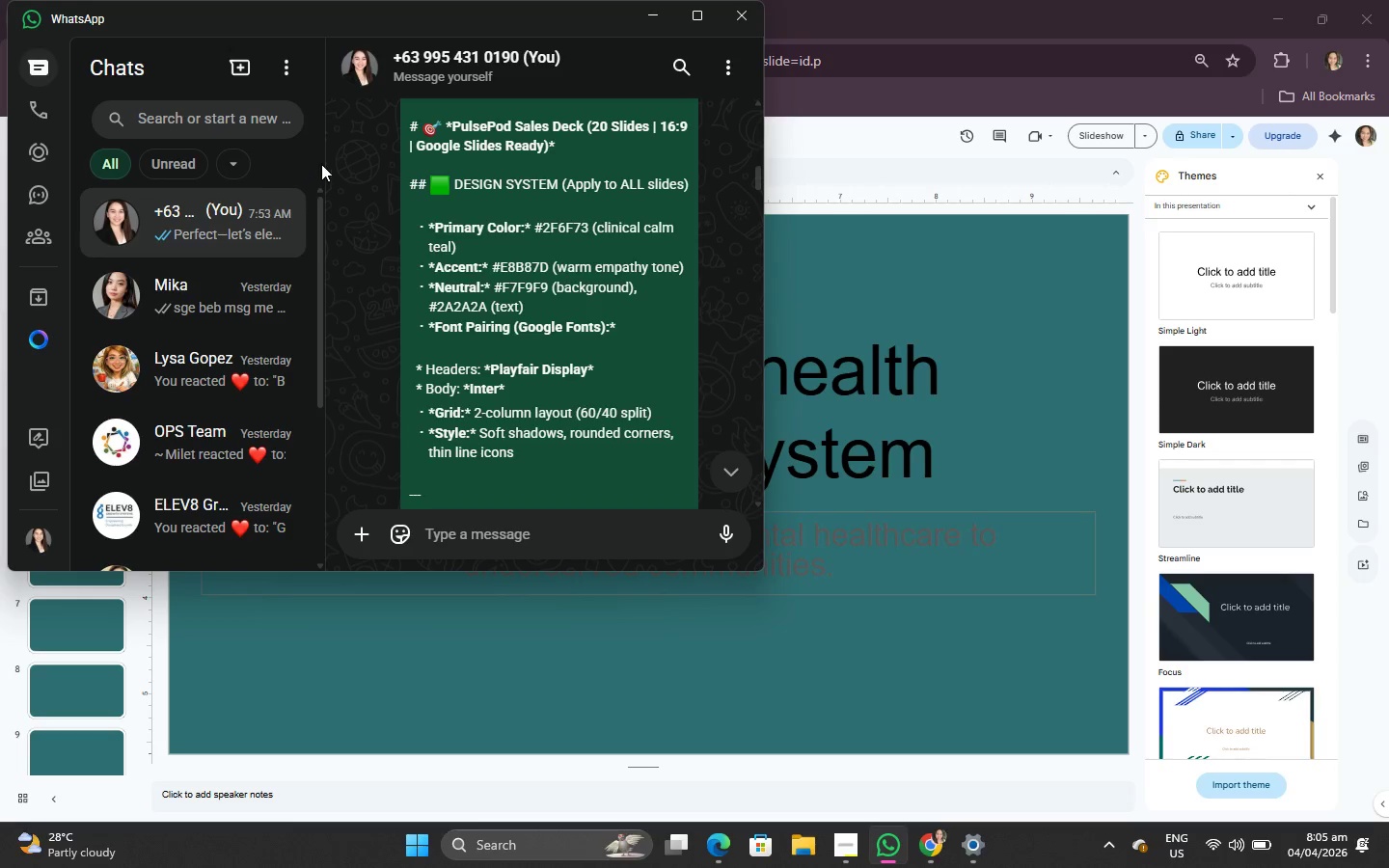 
left_click_drag(start_coordinate=[332, 157], to_coordinate=[107, 152])
 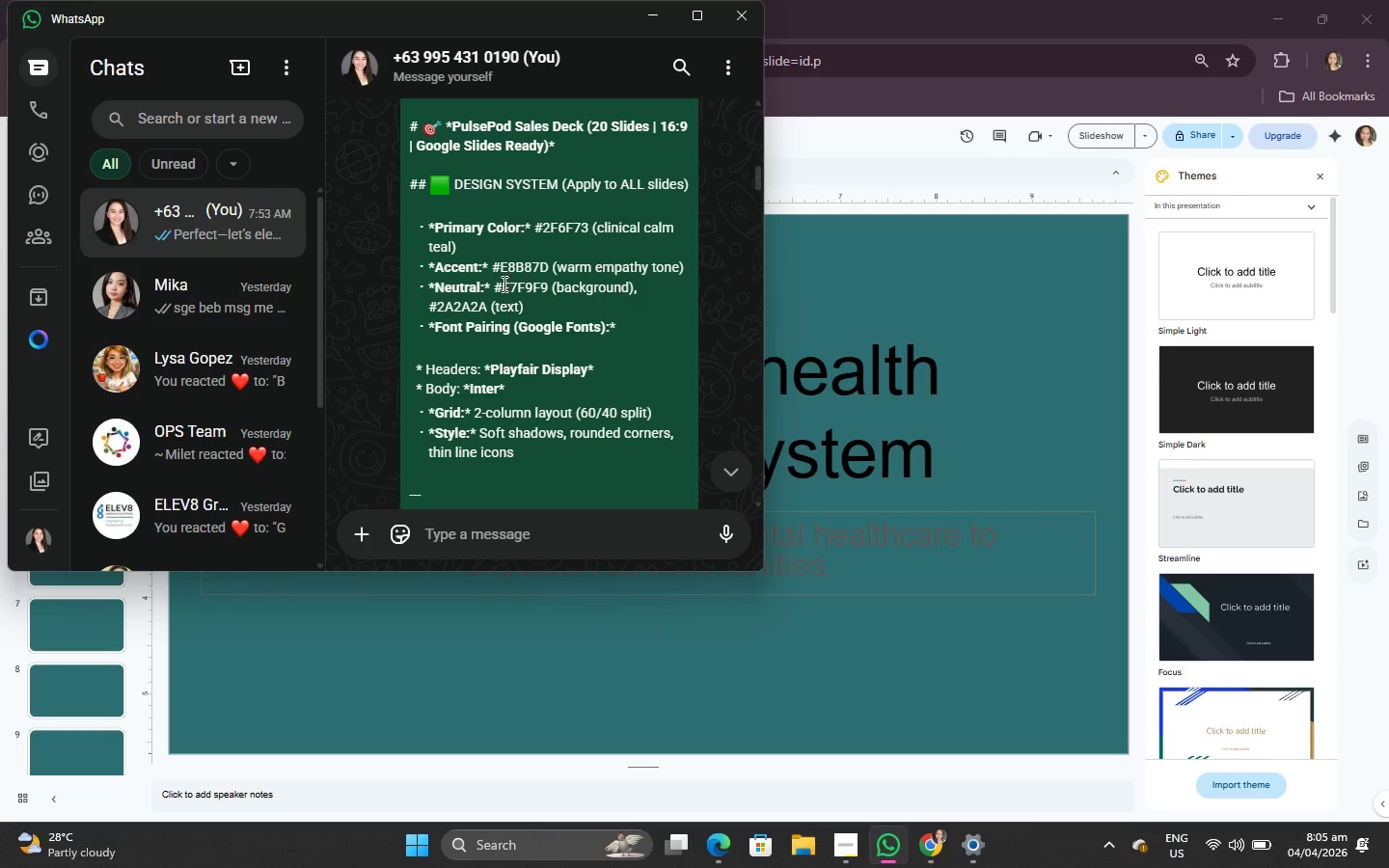 
wait(9.08)
 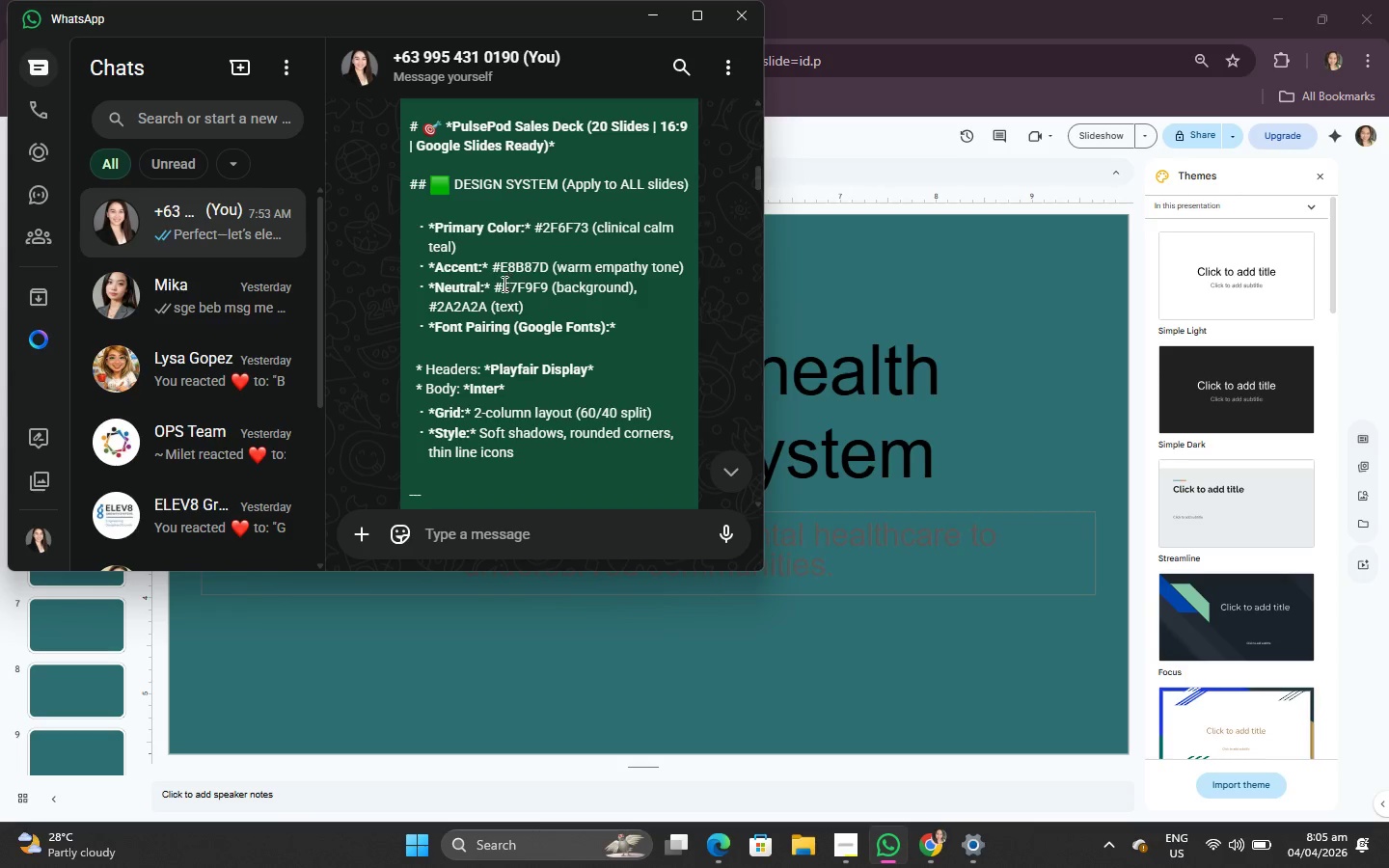 
scroll: coordinate [490, 368], scroll_direction: down, amount: 2.0
 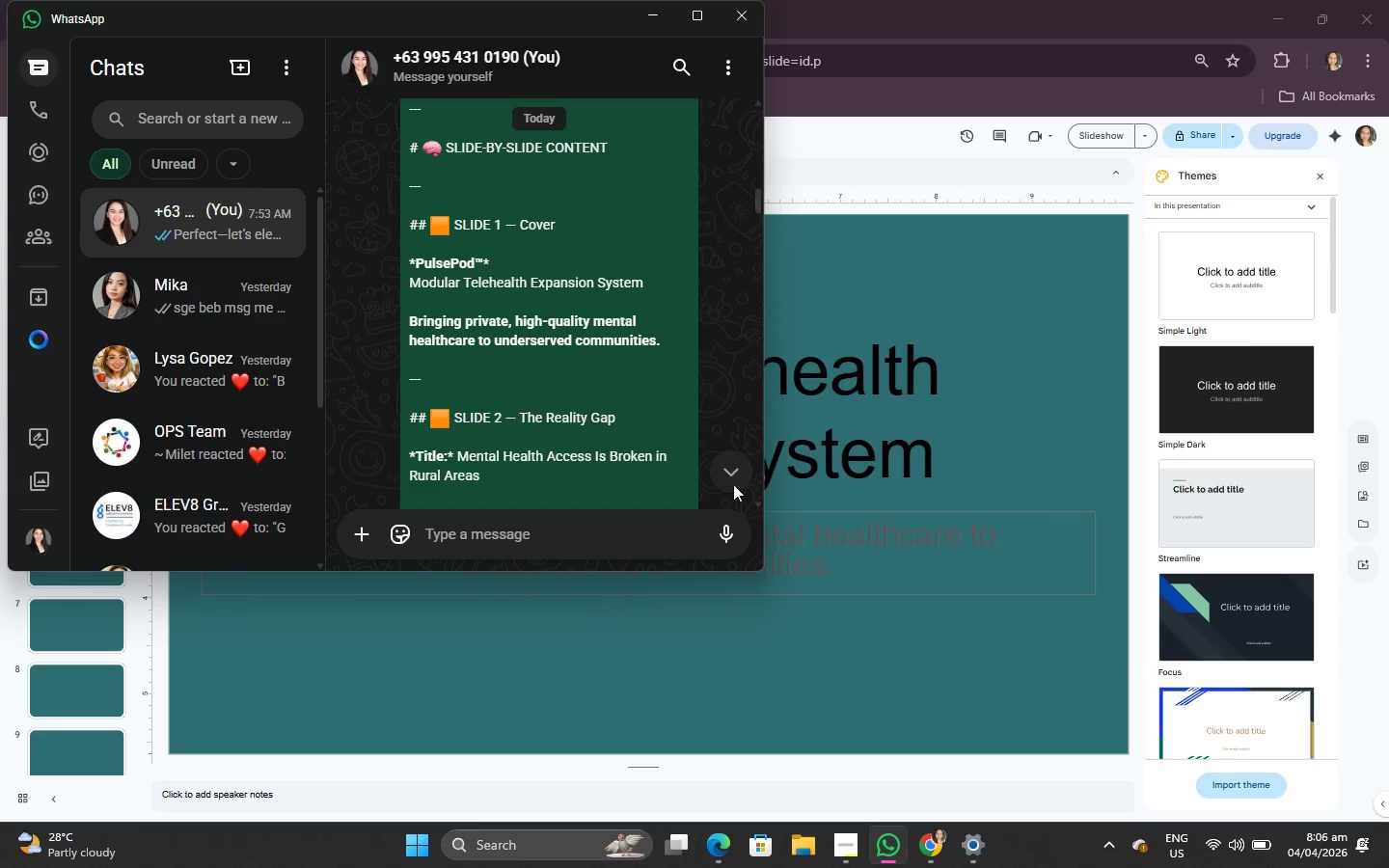 
double_click([613, 372])
 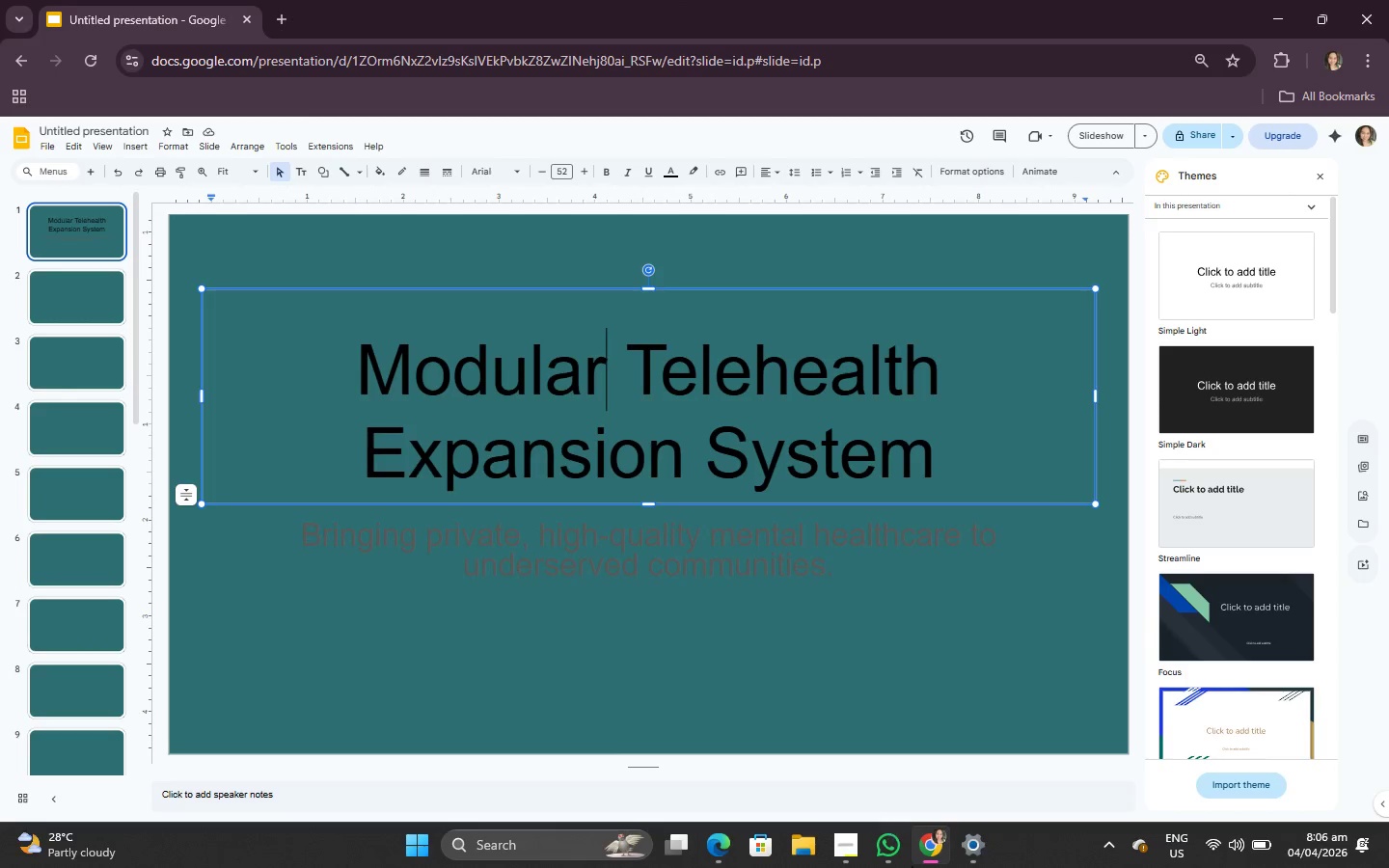 
left_click([880, 853])
 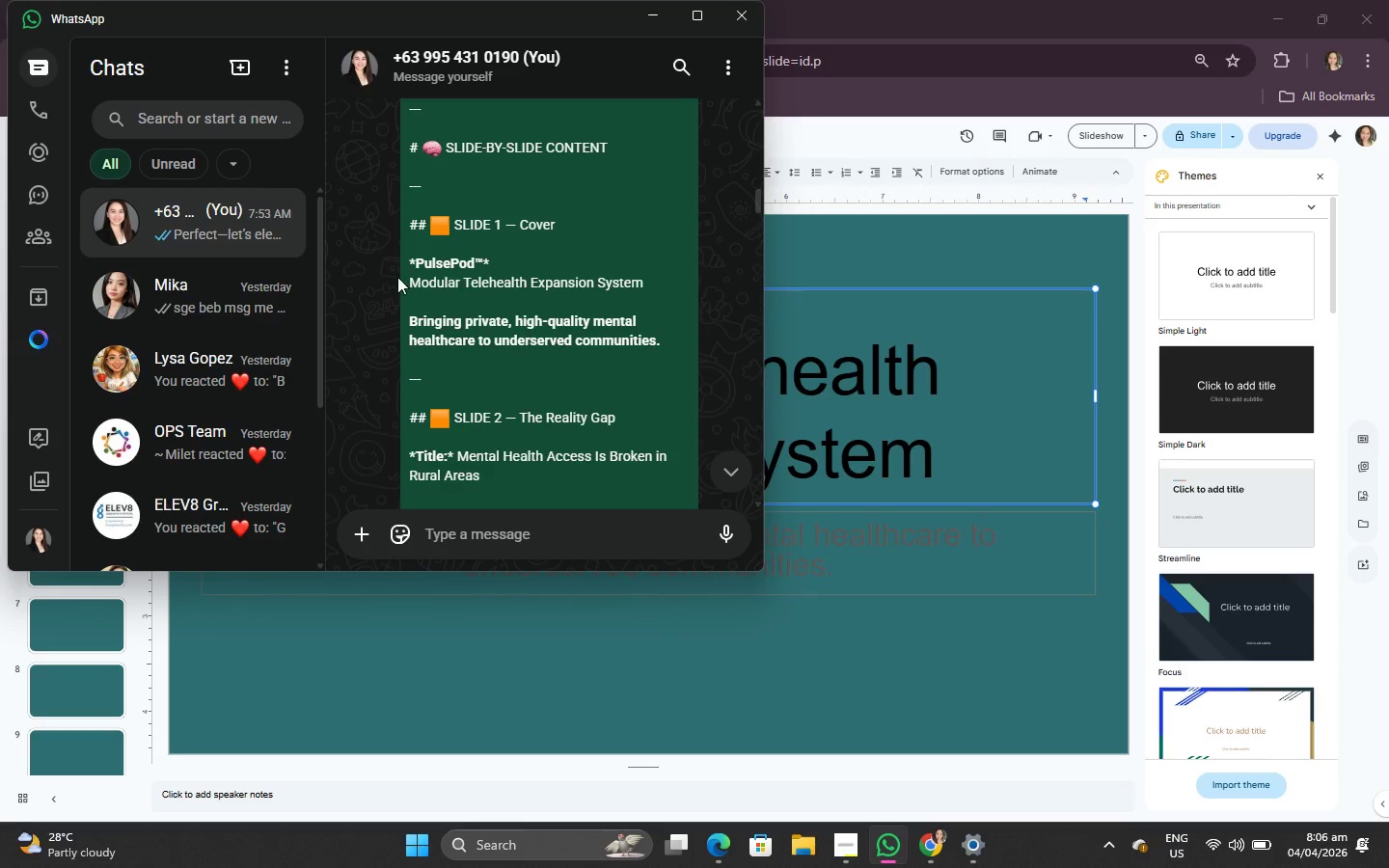 
scroll: coordinate [454, 289], scroll_direction: up, amount: 3.0
 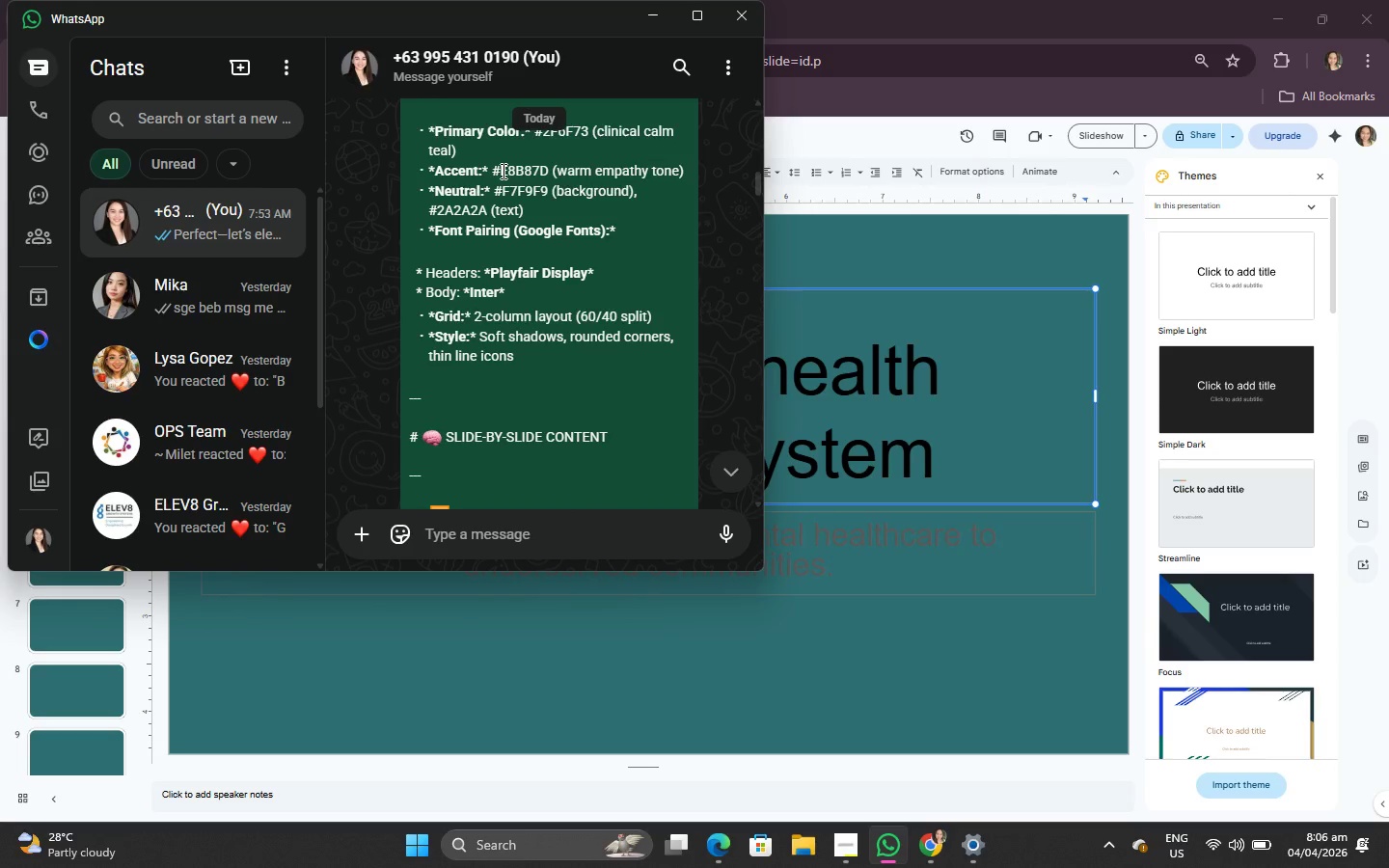 
left_click_drag(start_coordinate=[495, 172], to_coordinate=[545, 164])
 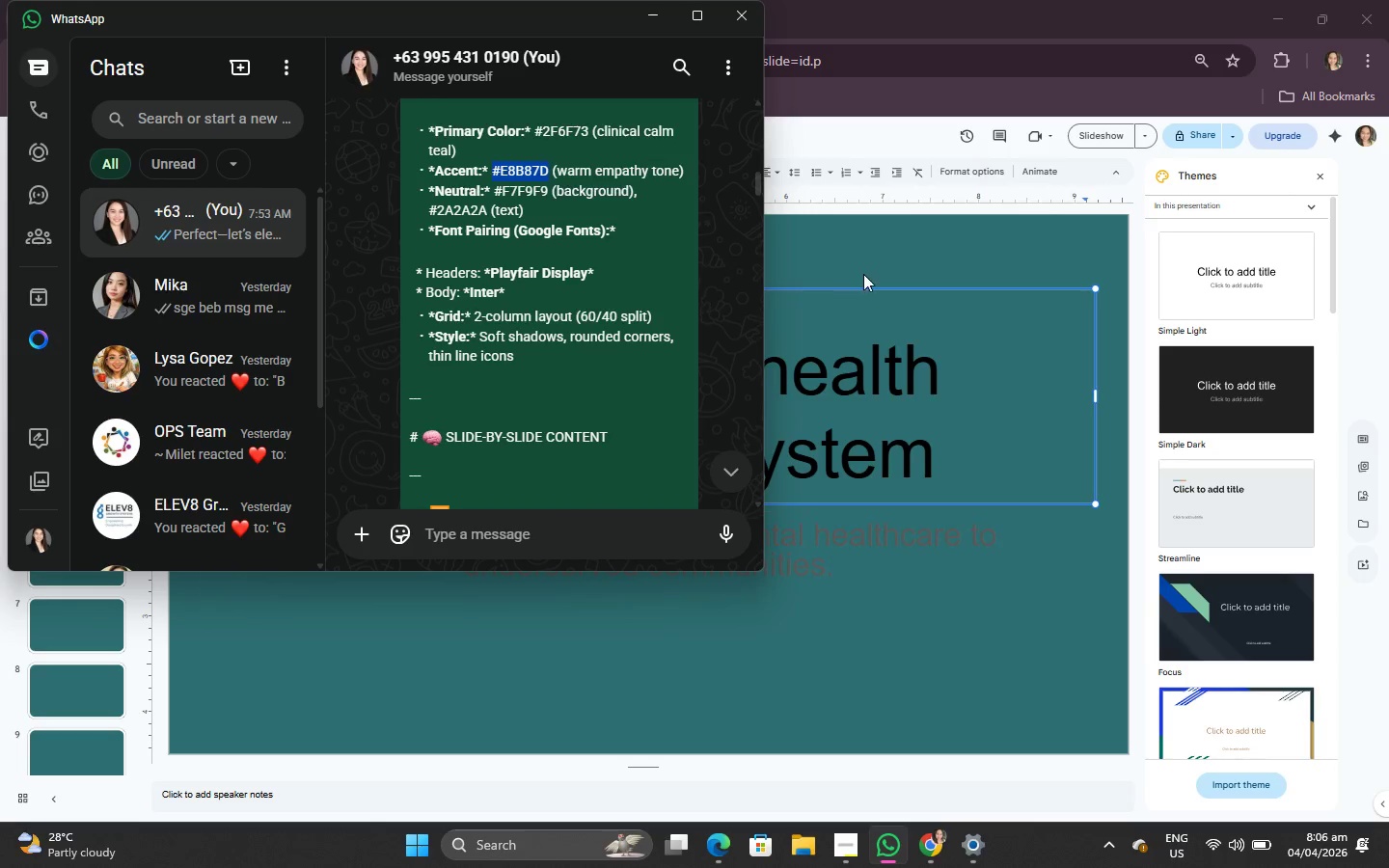 
key(Control+C)
 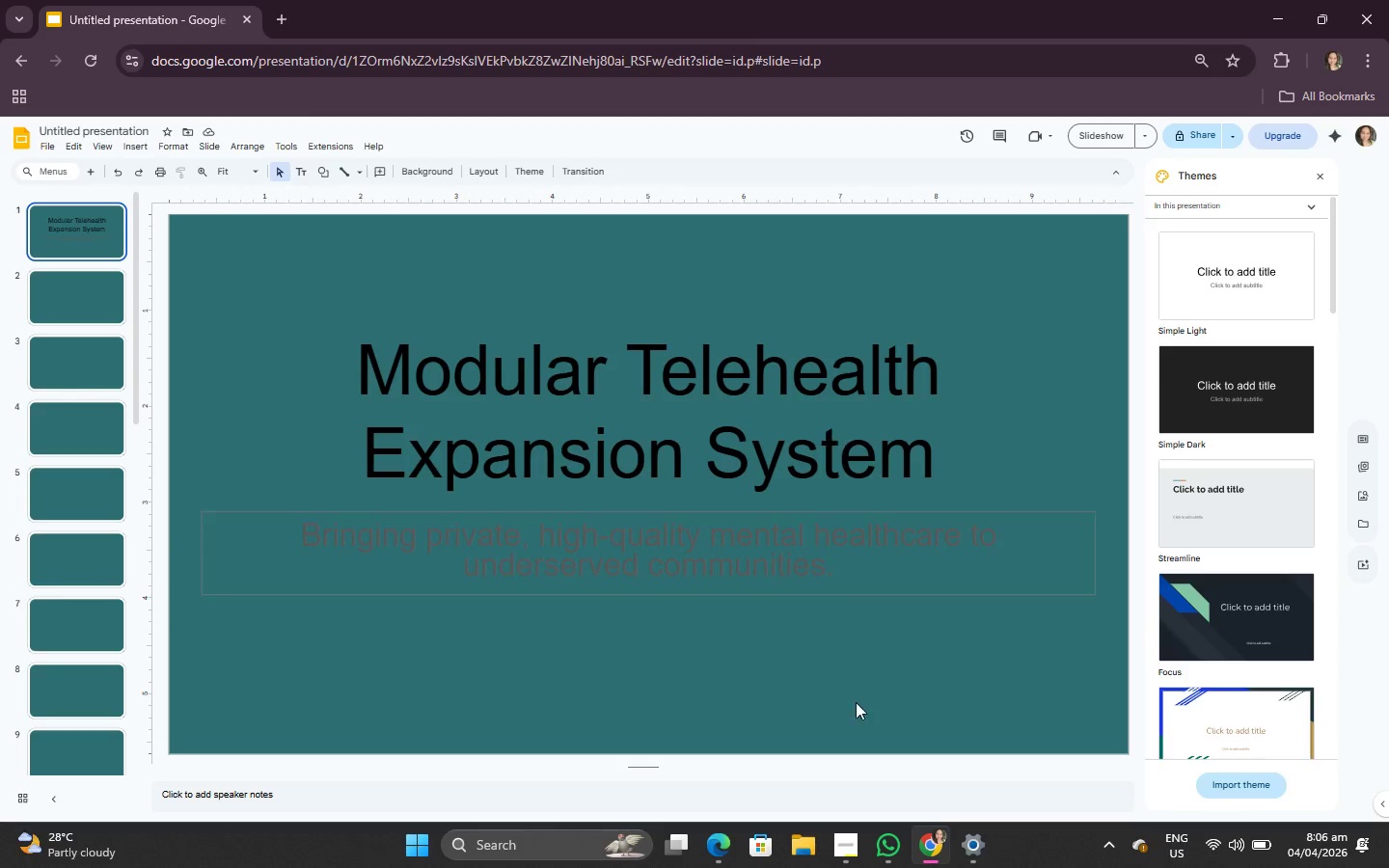 
left_click([891, 844])
 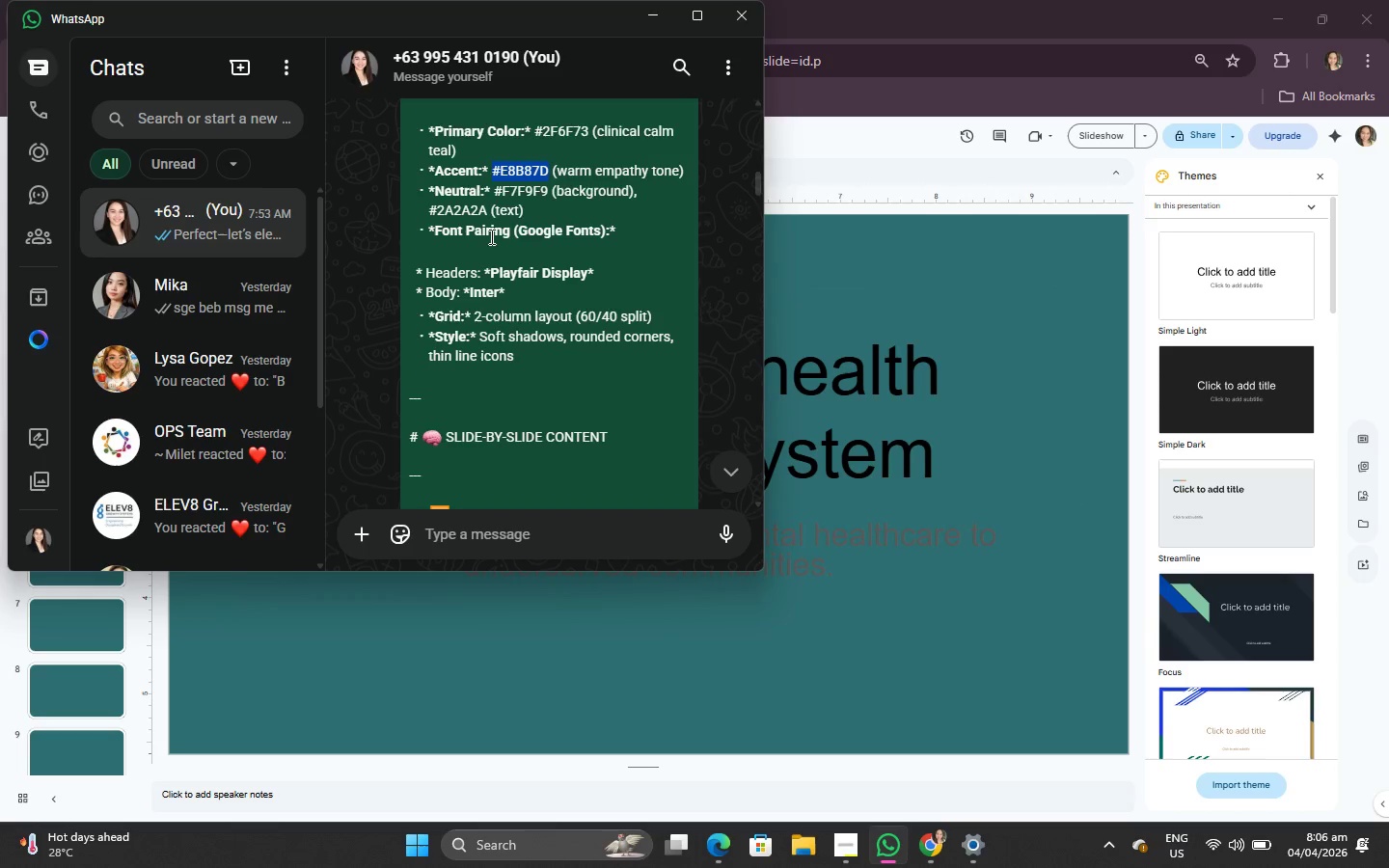 
left_click([490, 236])
 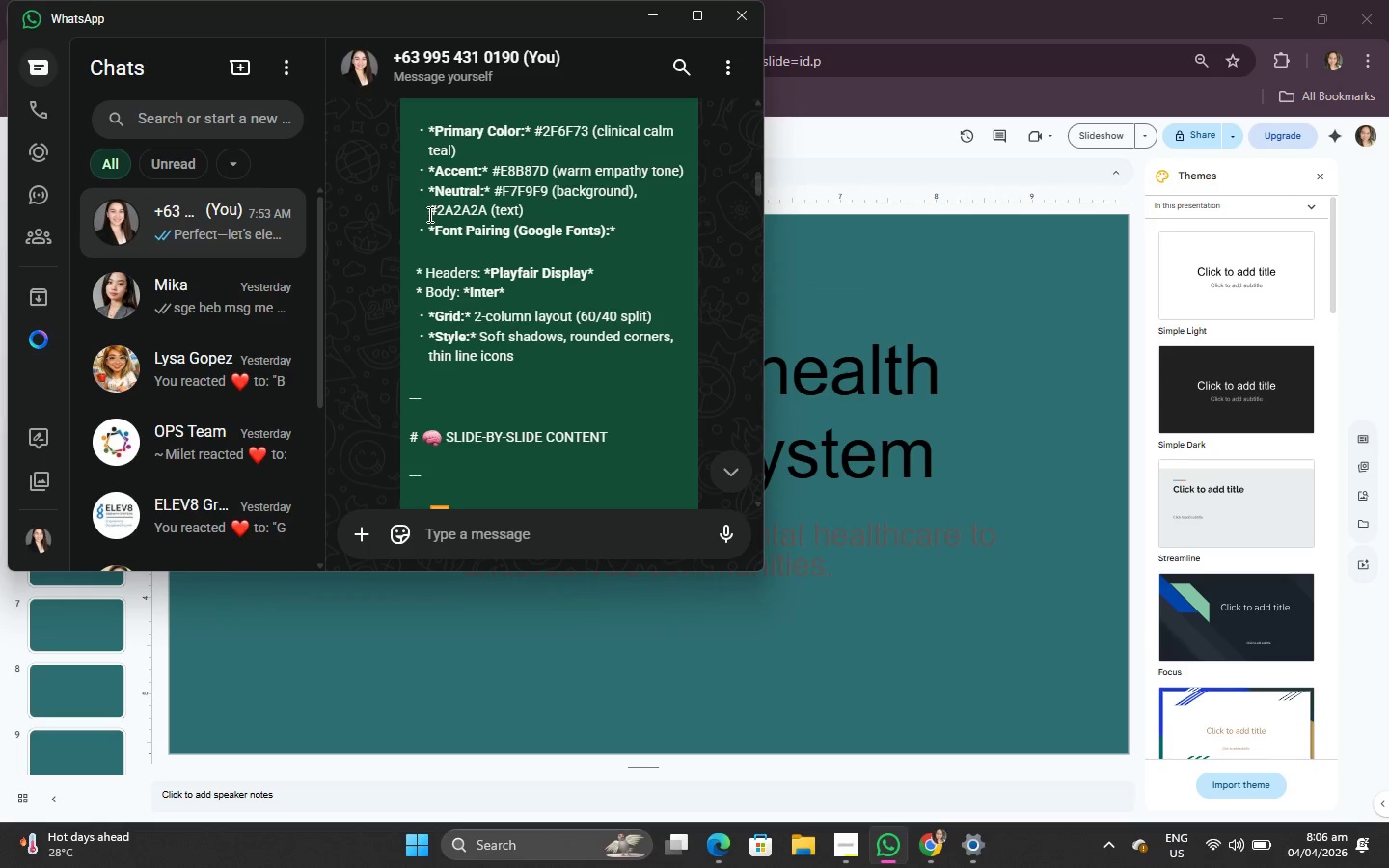 
left_click_drag(start_coordinate=[423, 211], to_coordinate=[483, 204])
 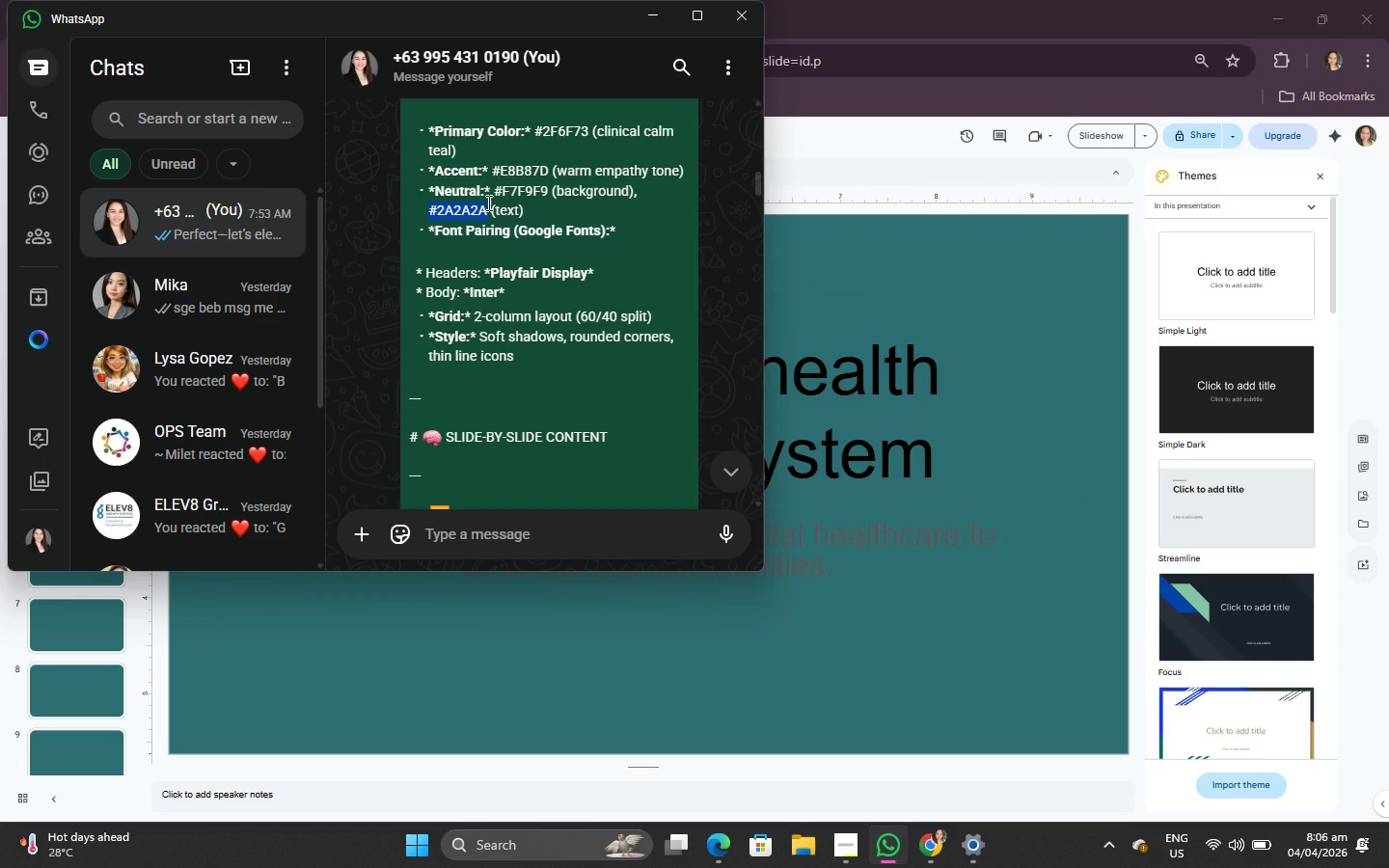 
key(Control+C)
 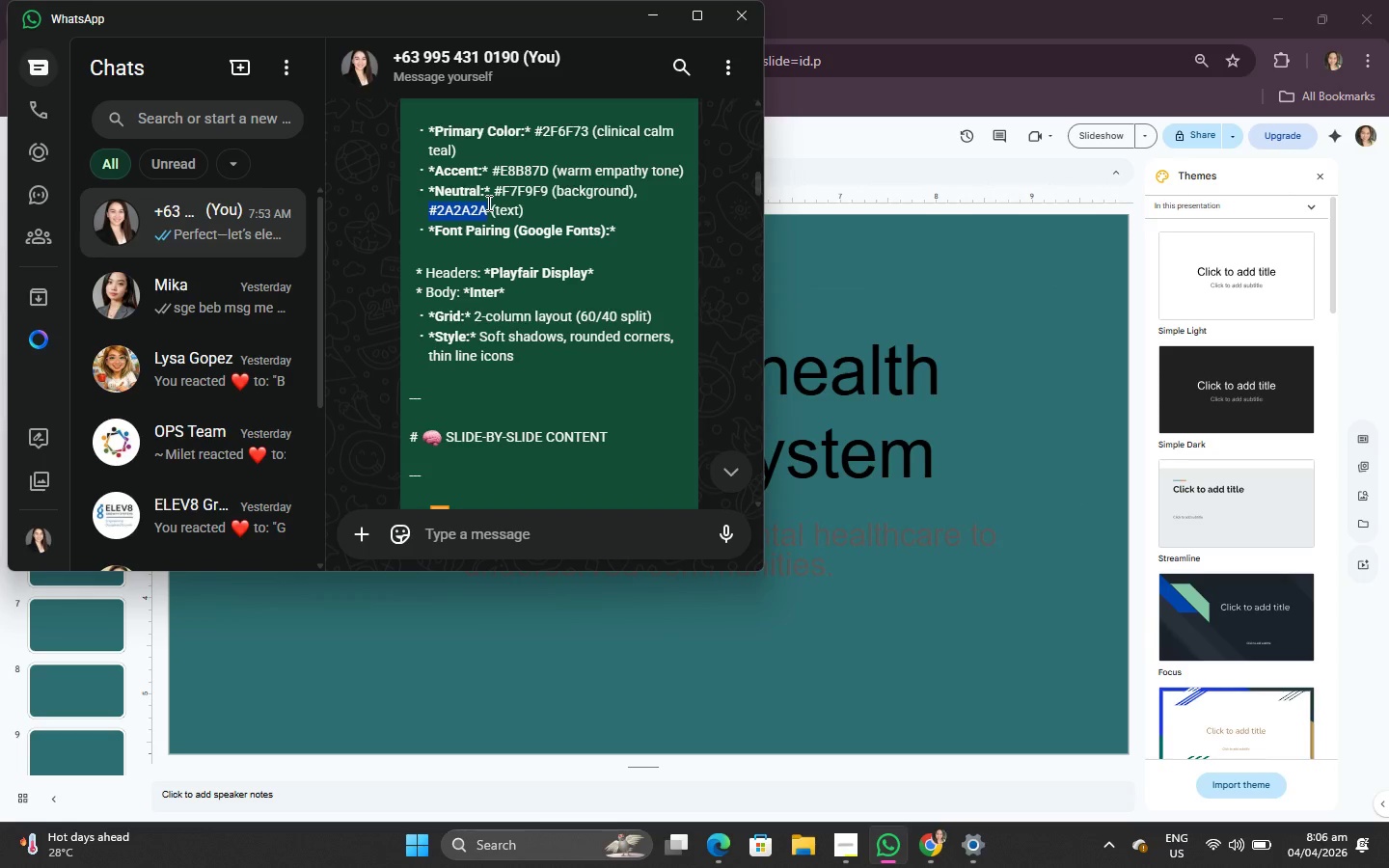 
left_click([487, 203])
 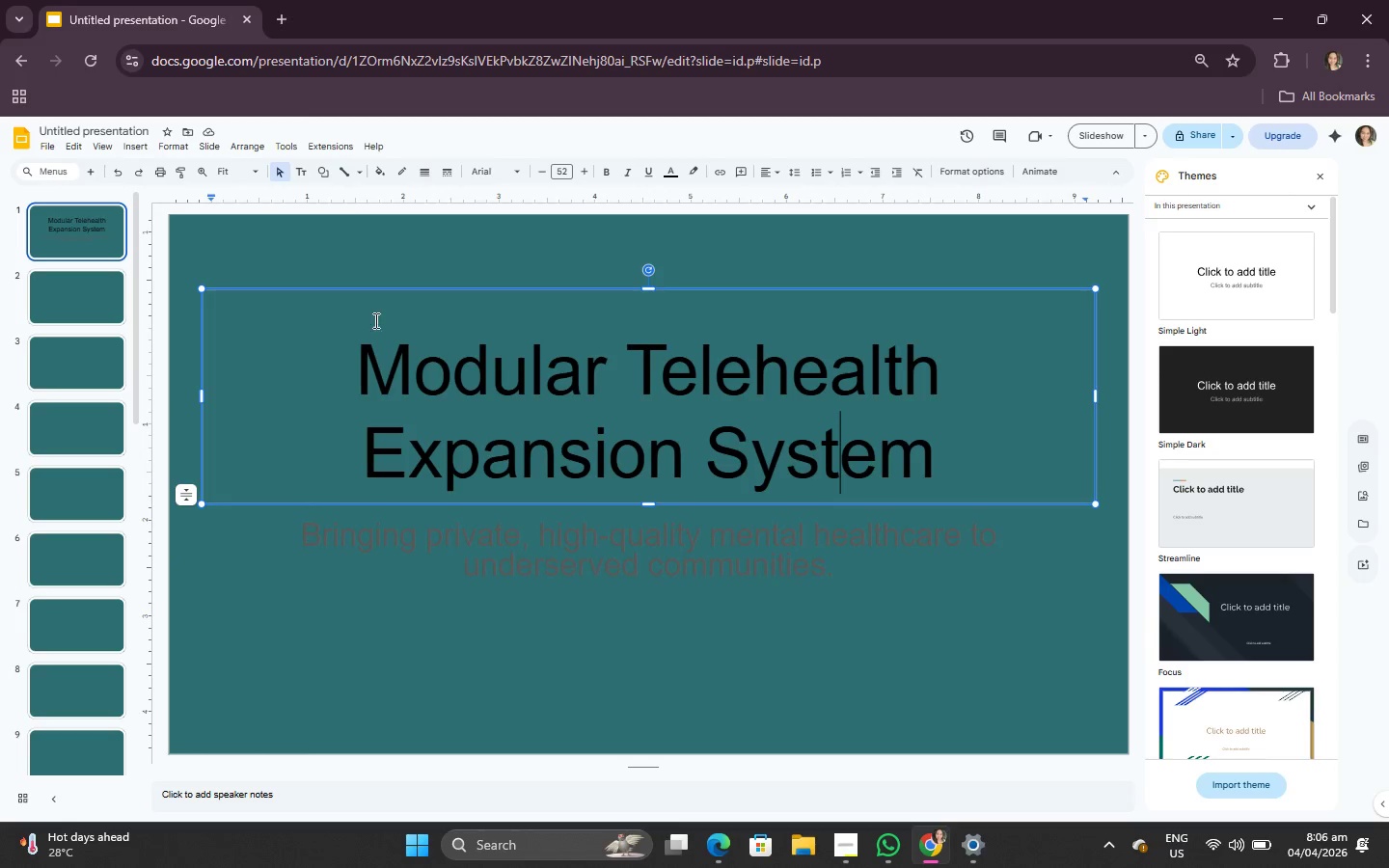 
left_click_drag(start_coordinate=[357, 329], to_coordinate=[946, 448])
 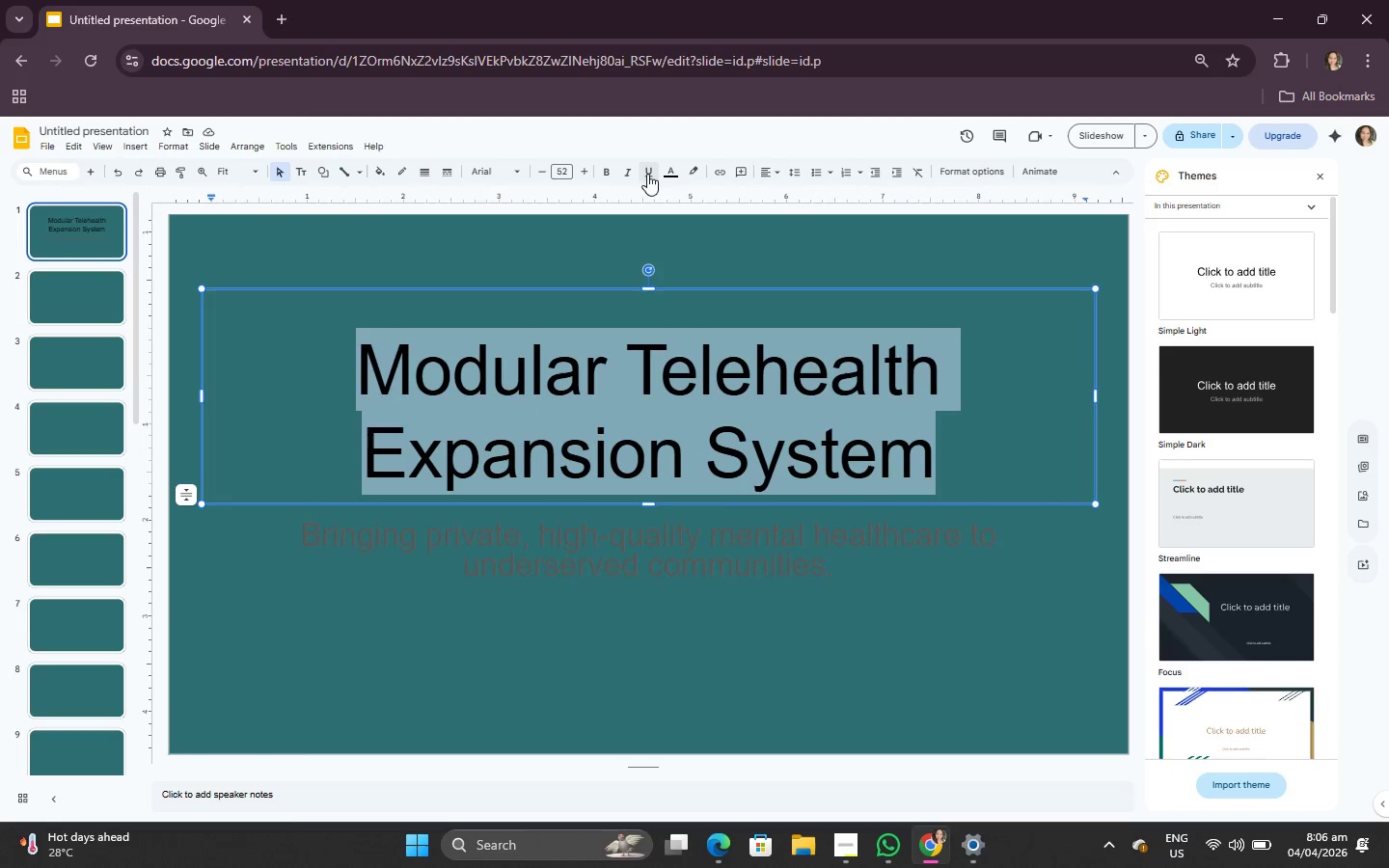 
left_click([668, 175])
 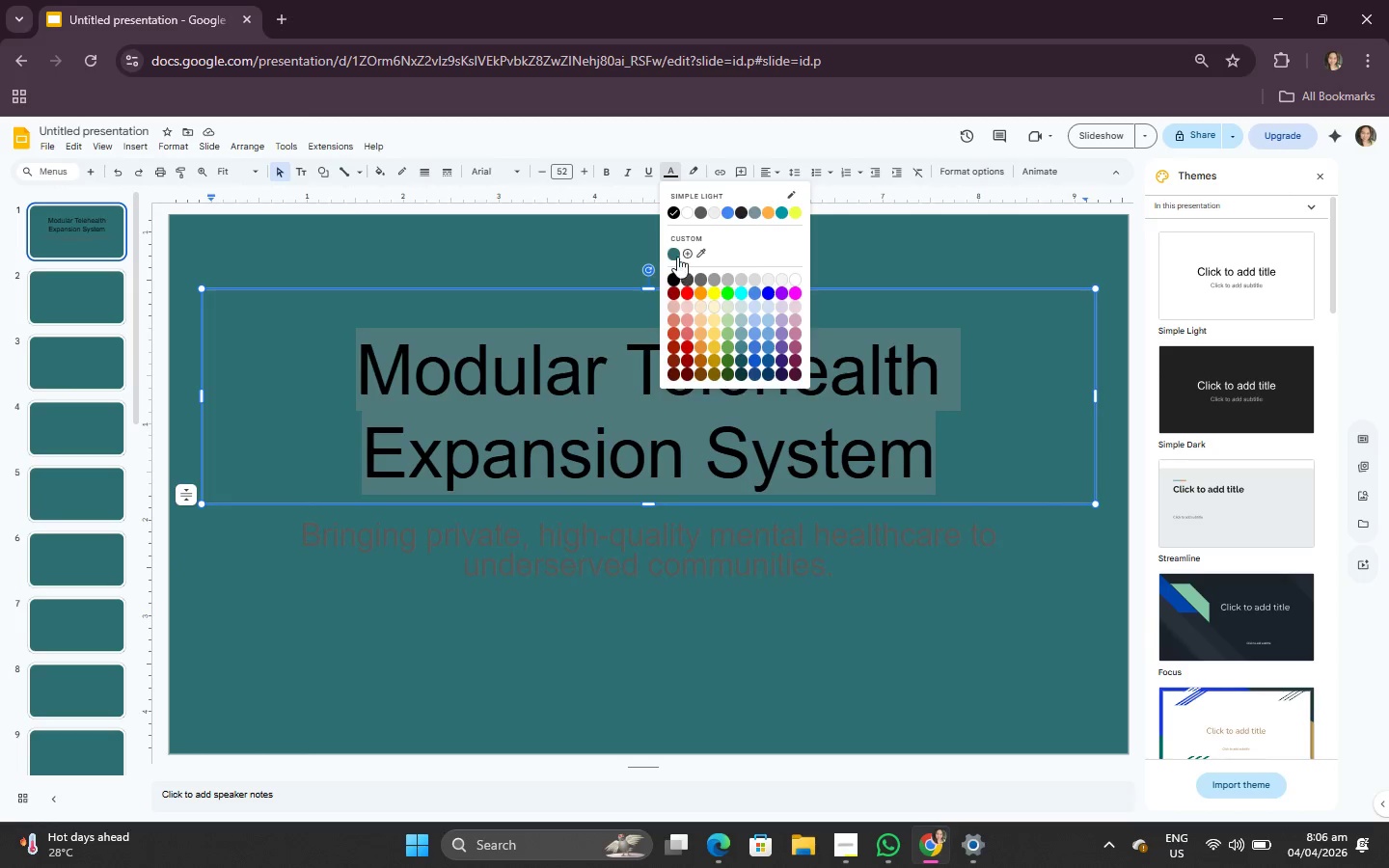 
left_click([684, 255])
 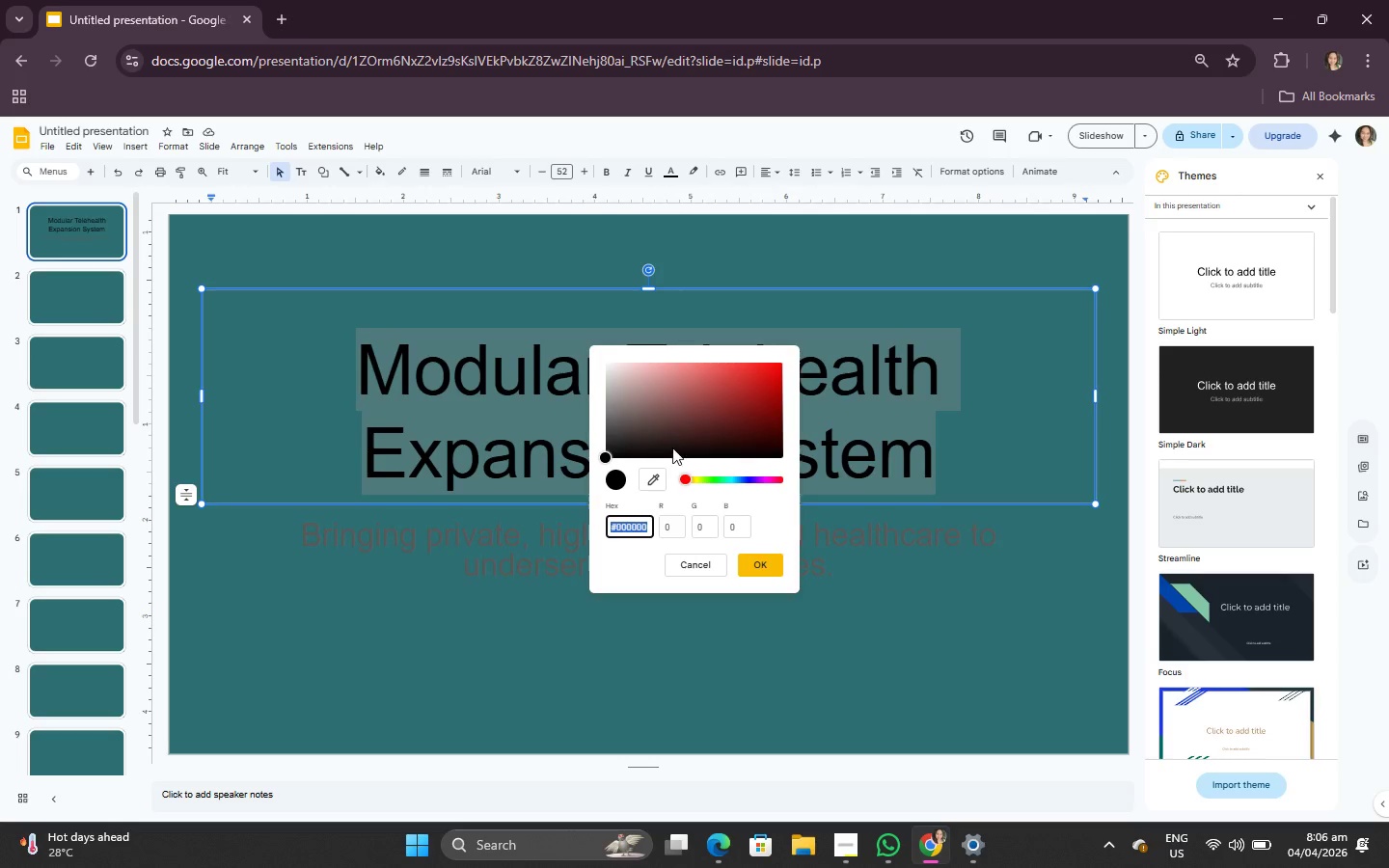 
key(Control+V)
 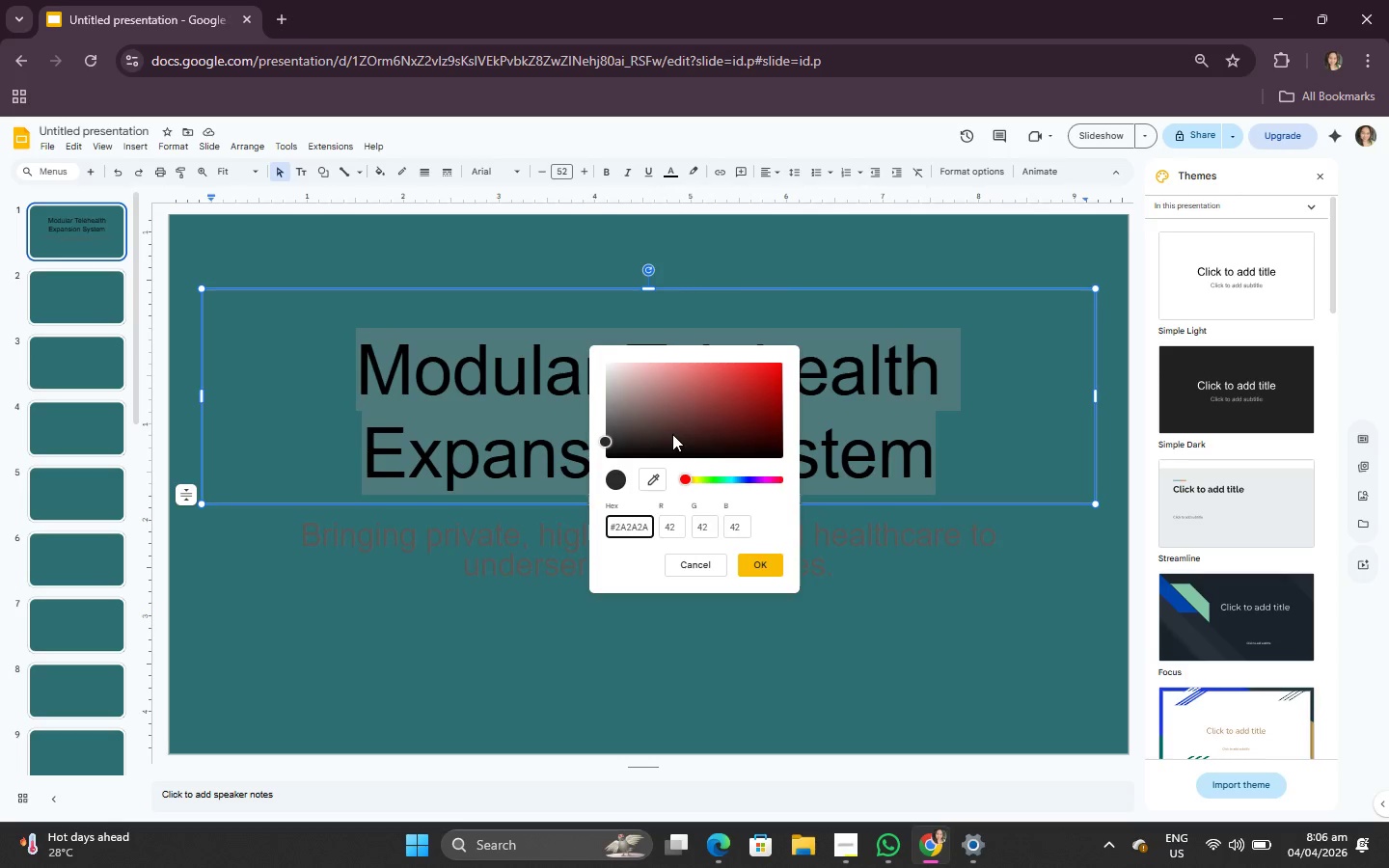 
key(Space)
 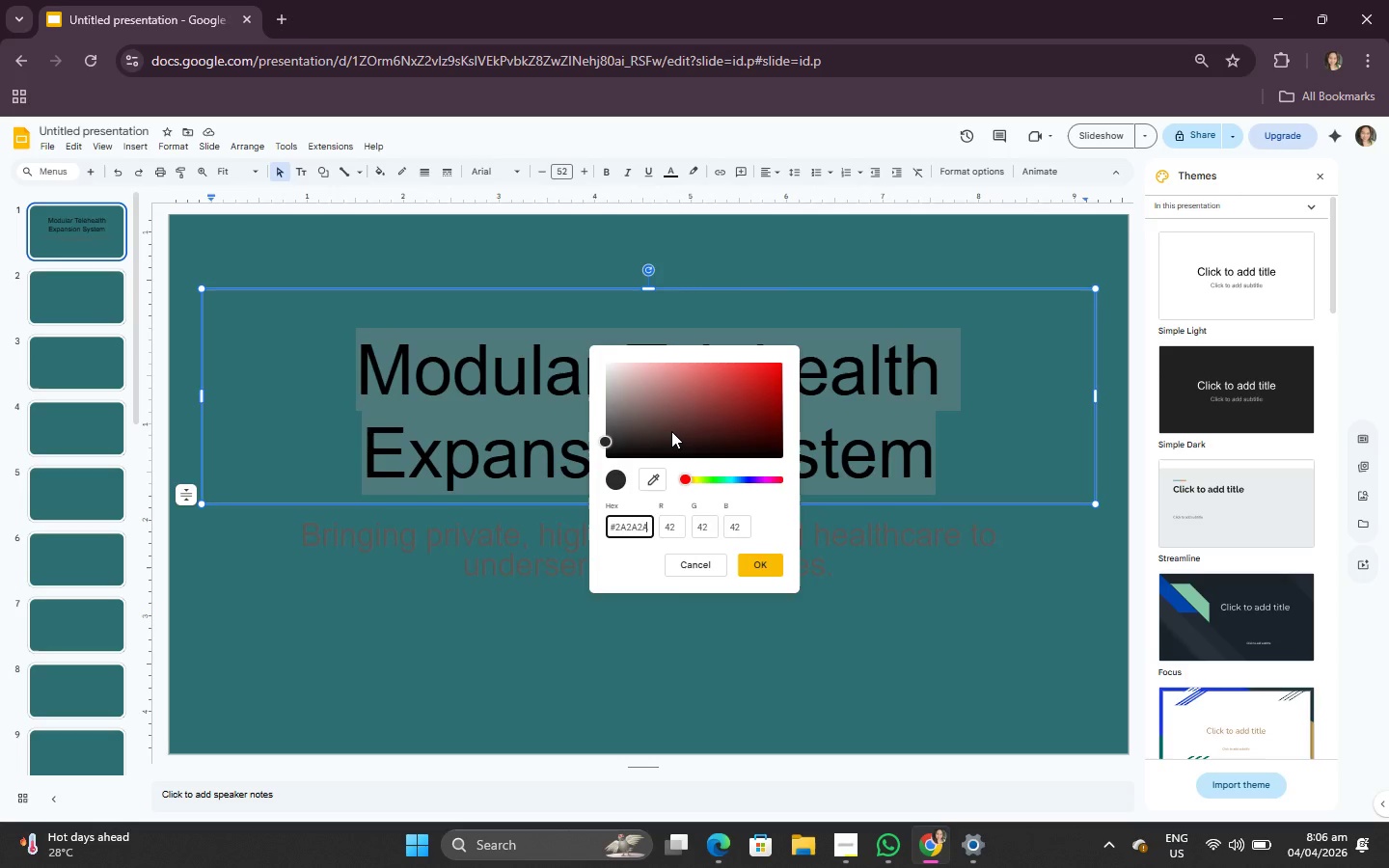 
key(Space)
 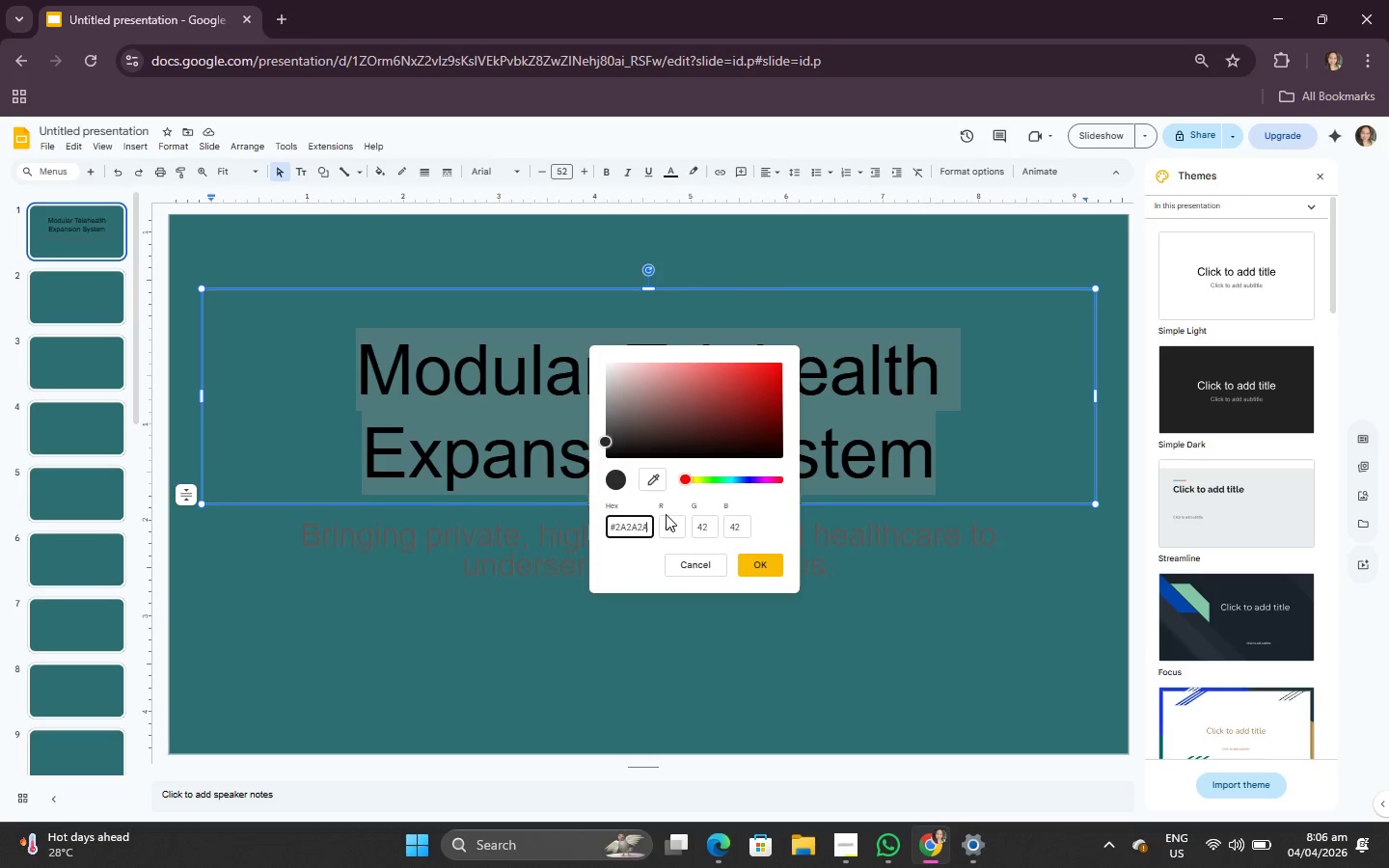 
key(Space)
 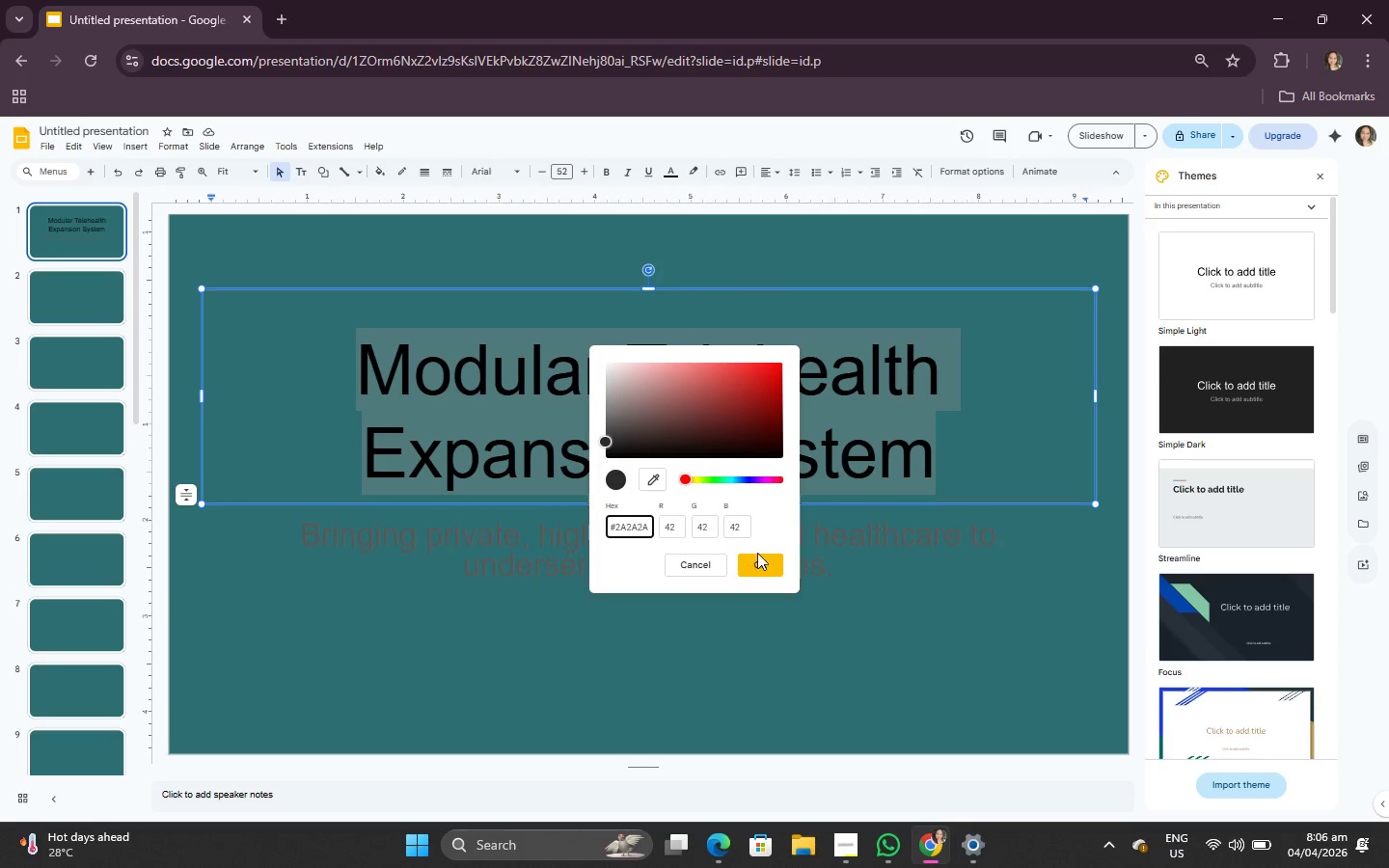 
left_click([759, 552])
 